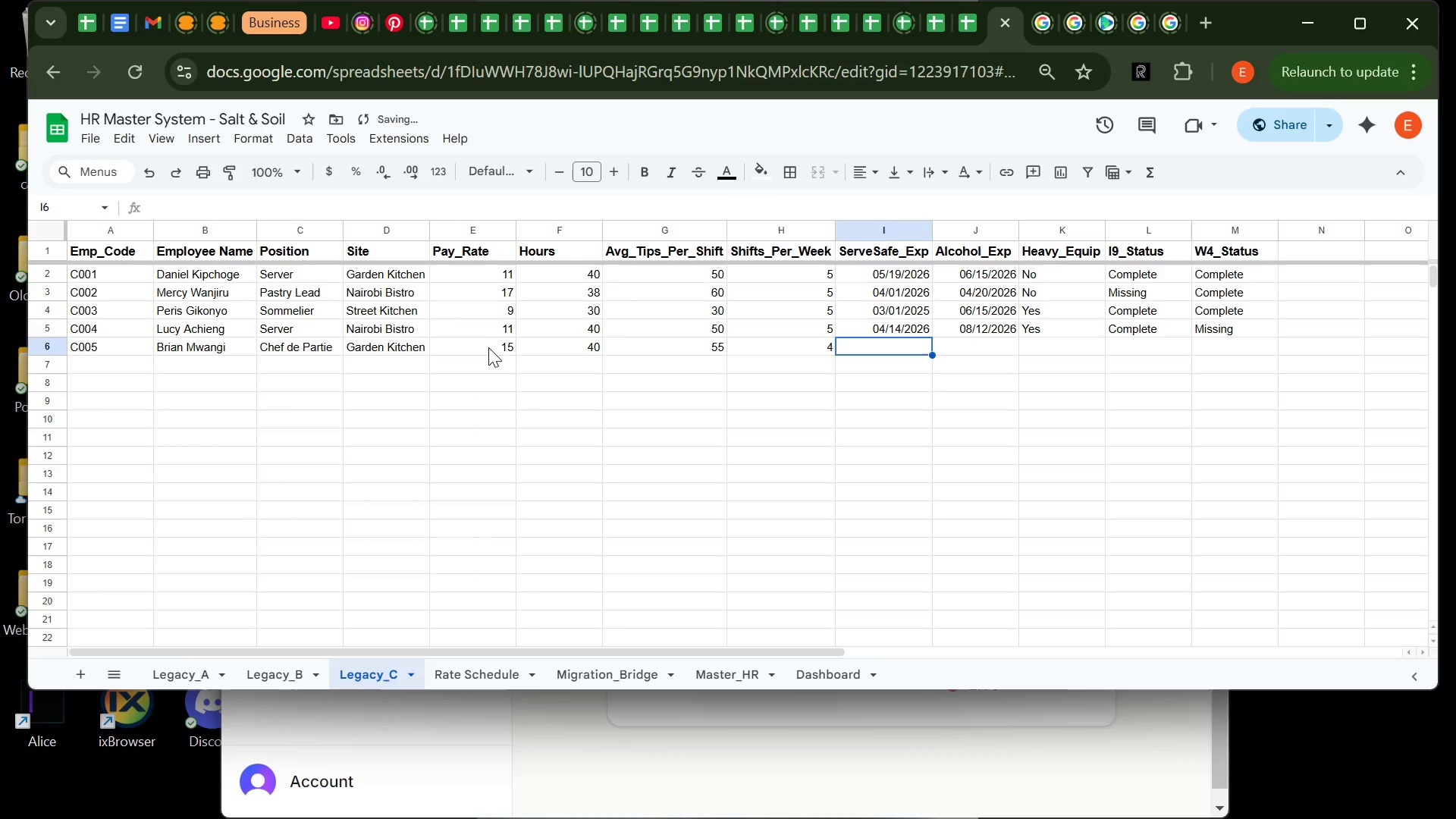 
type(03/11/2026)
key(Tab)
type(0)
key(Backspace)
 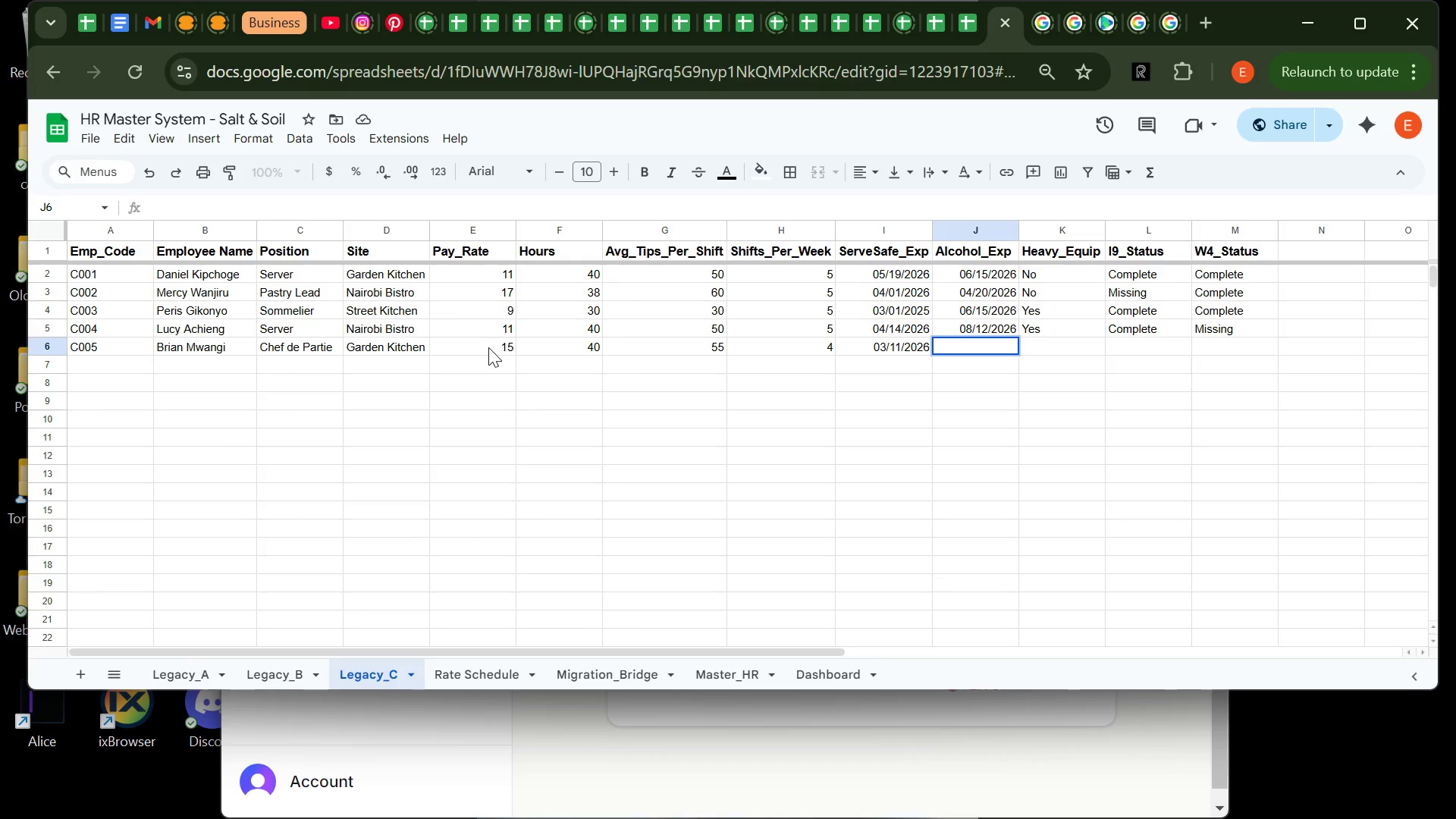 
type(05/17/2026)
key(Tab)
type(Yes)
key(Tab)
type(mISSING)
key(Tab)
key(Backspace)
 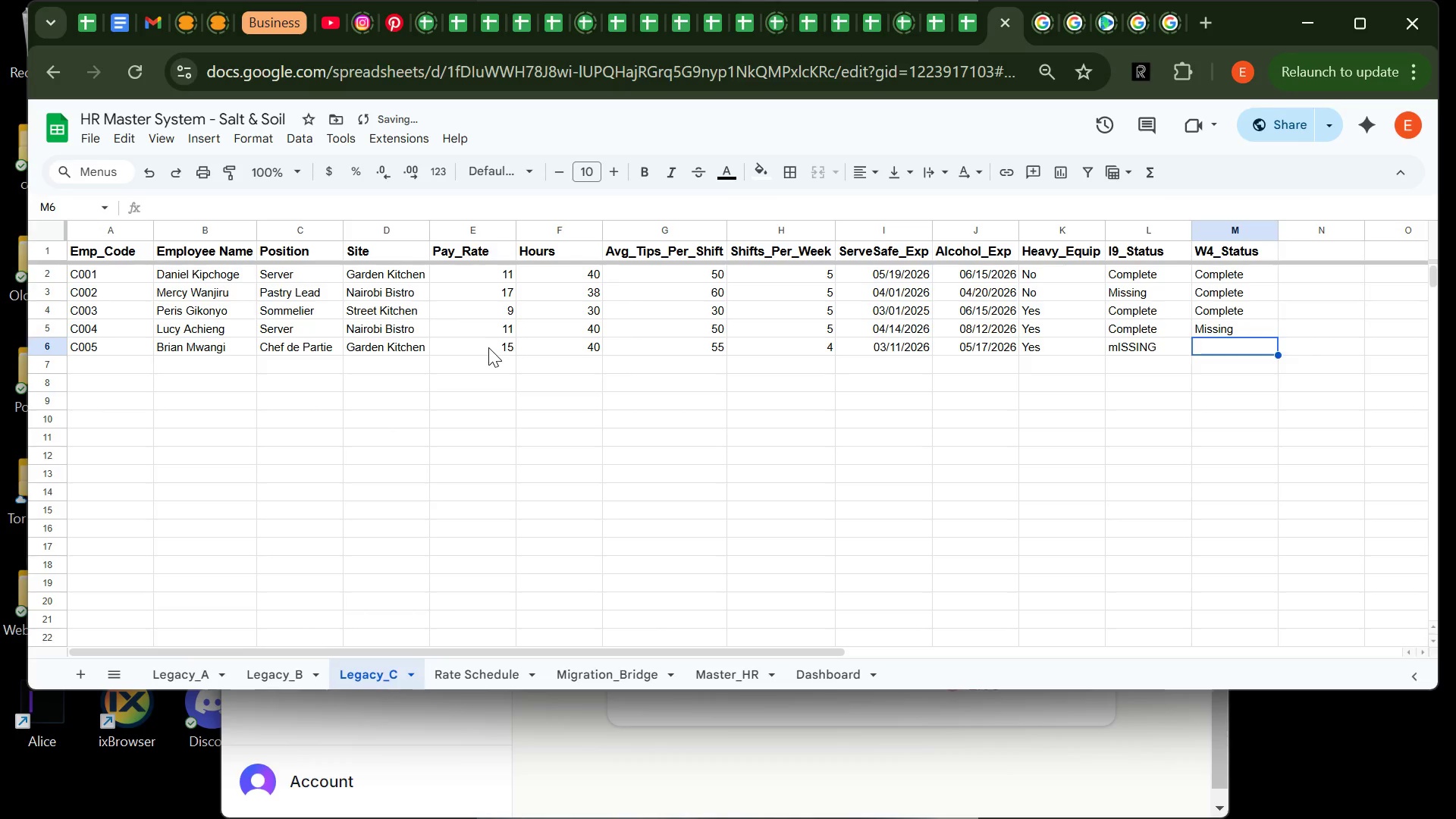 
key(ArrowLeft)
 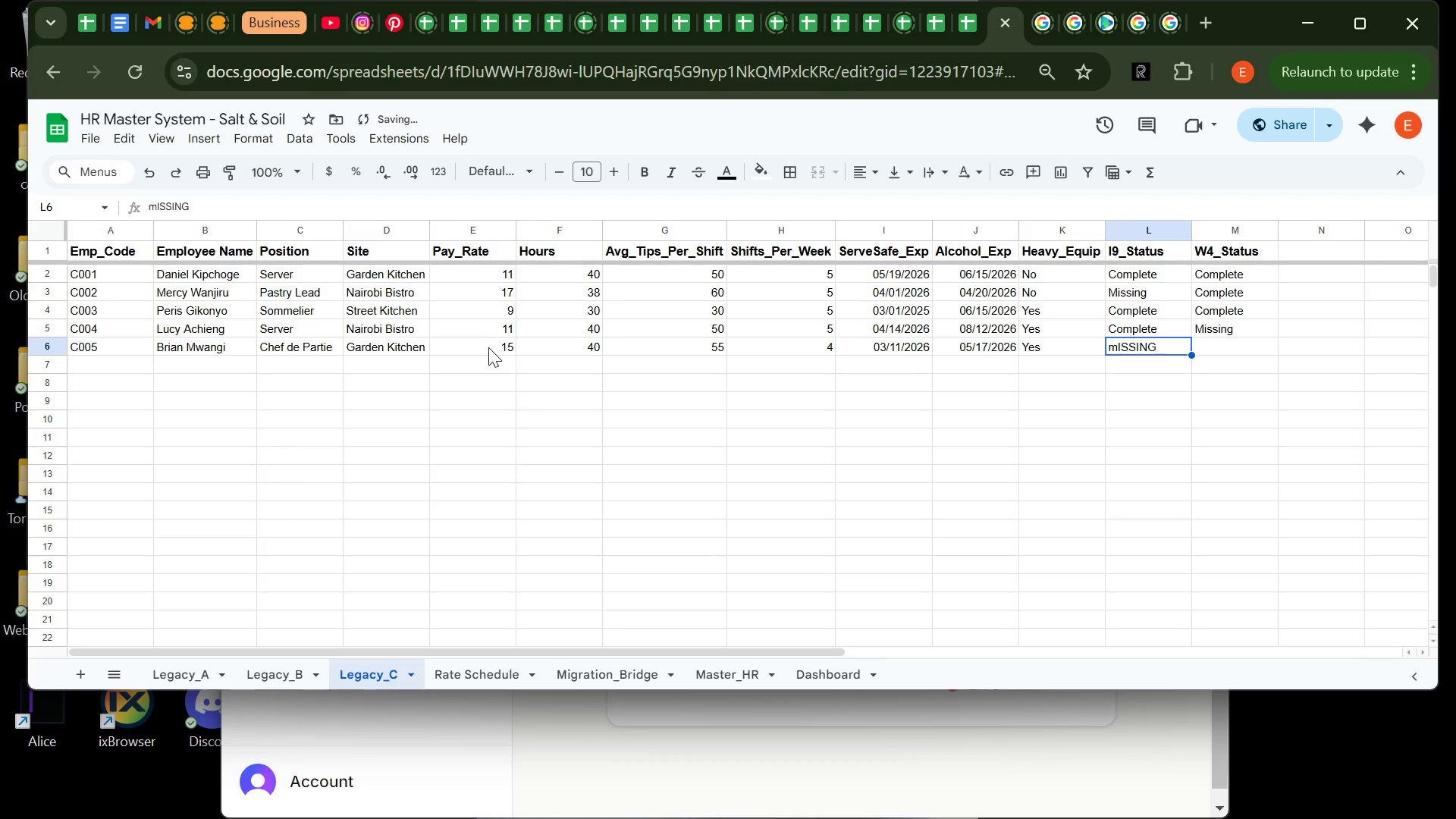 
type(Missing)
key(Tab)
type(Missin)
 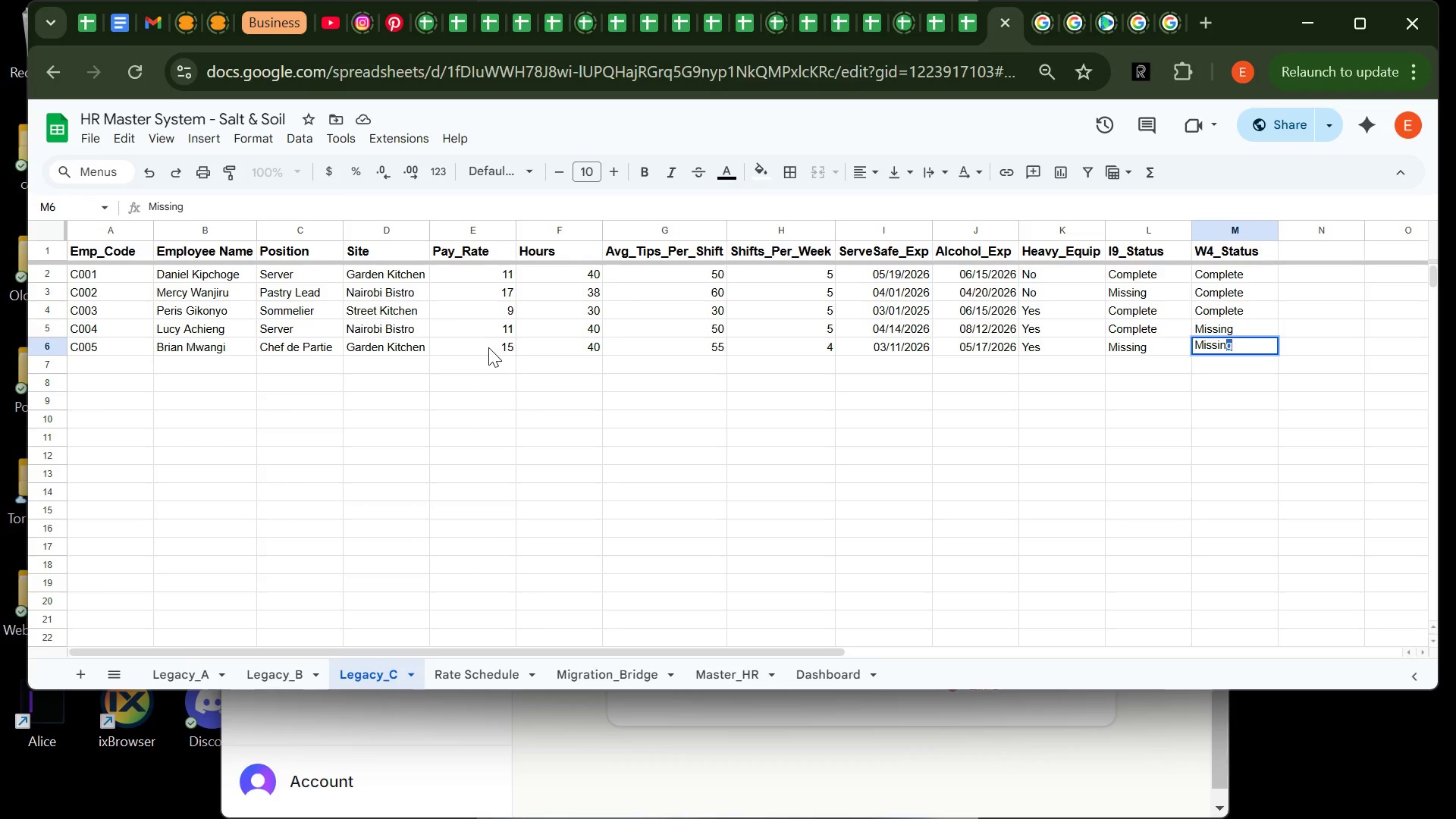 
wait(11.52)
 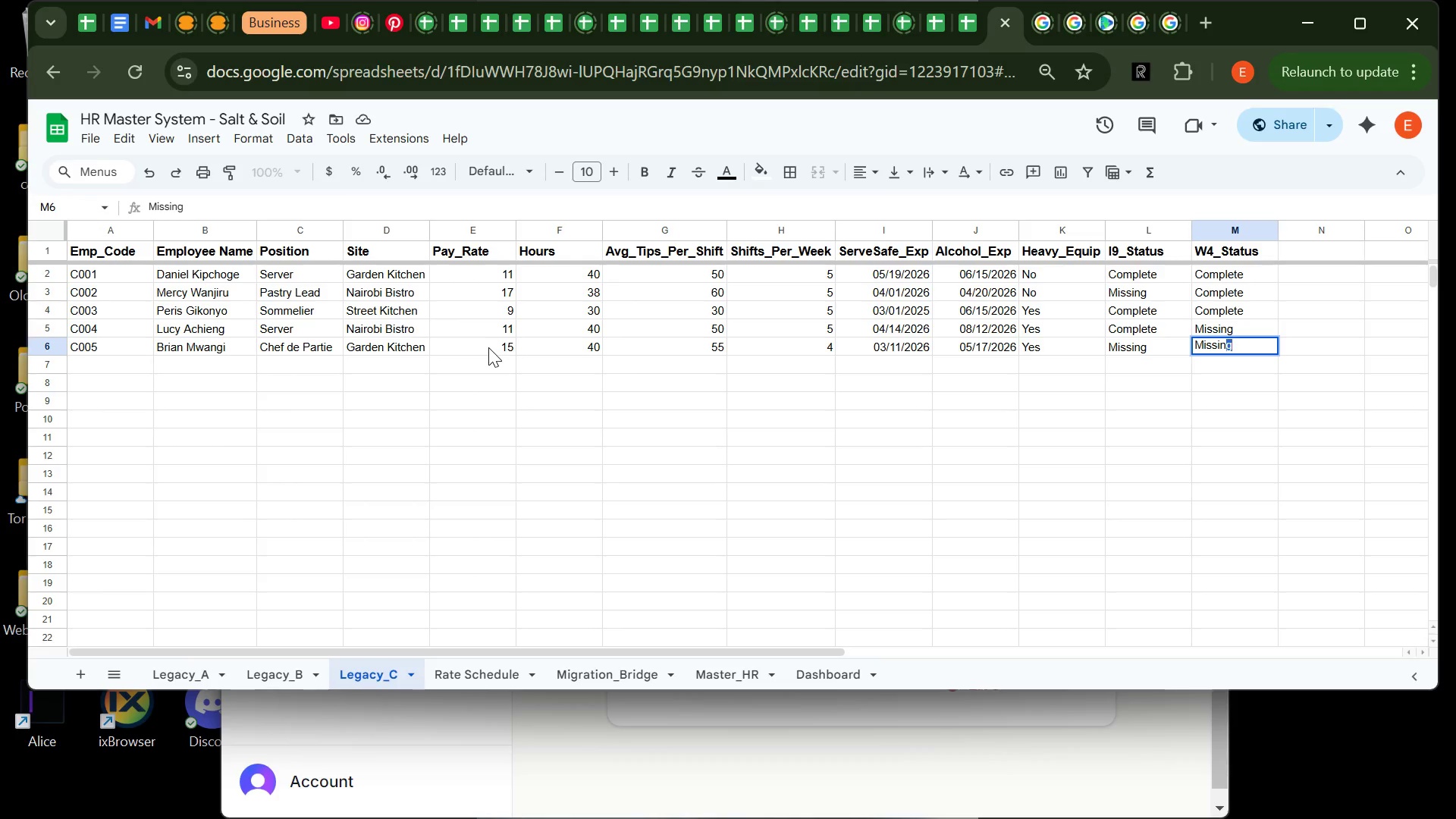 
key(G)
 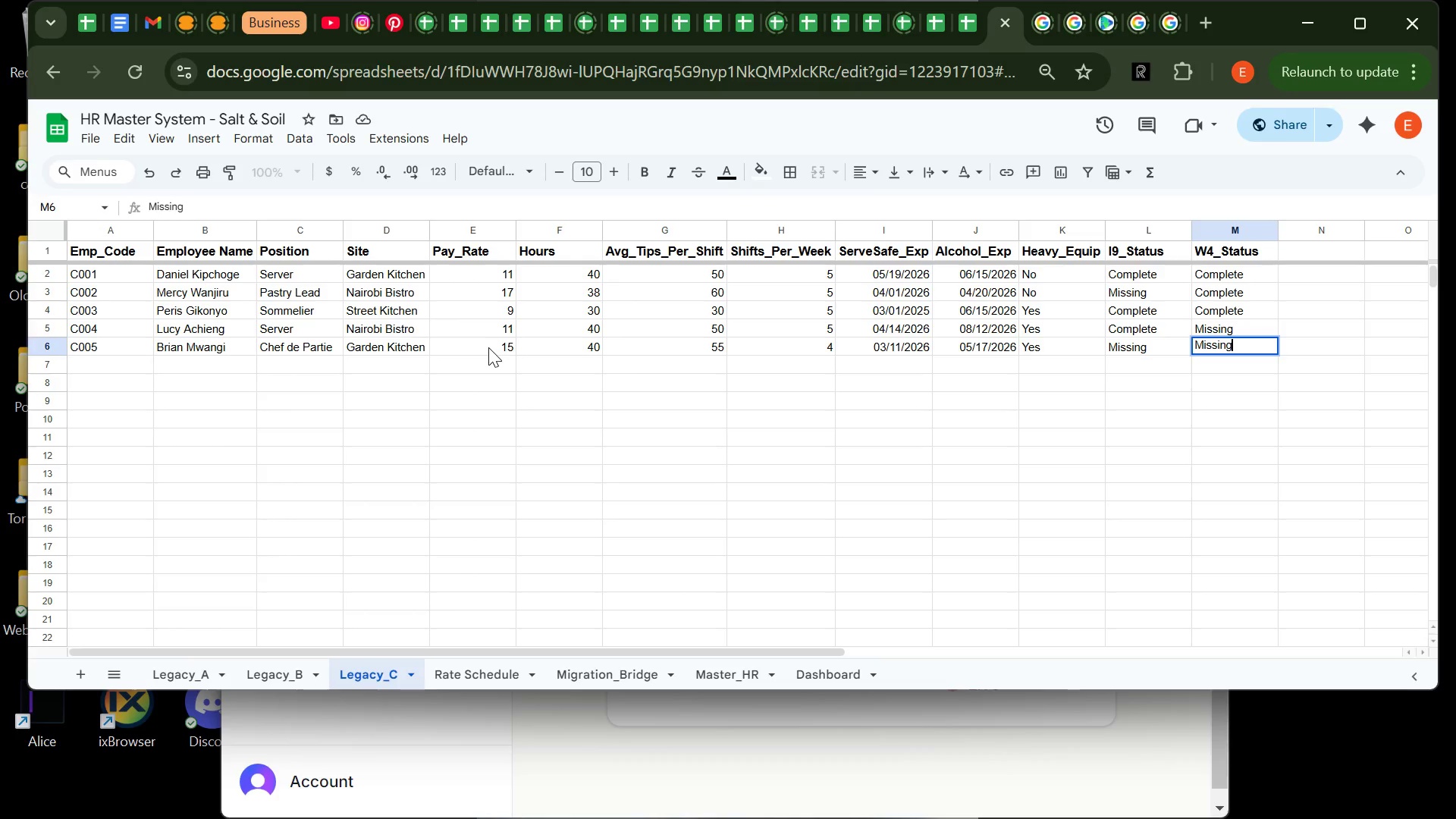 
key(Enter)
 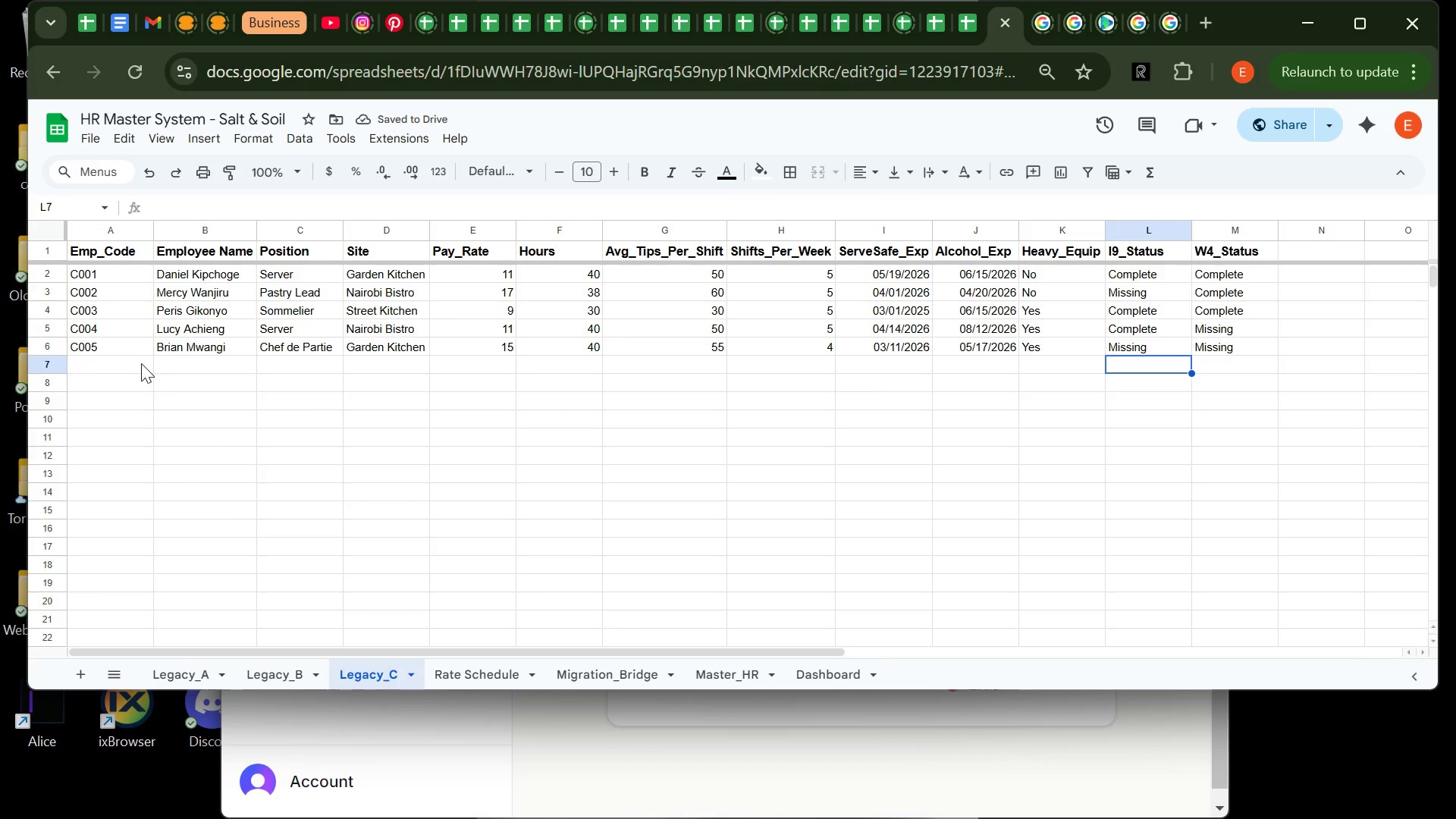 
left_click([121, 369])
 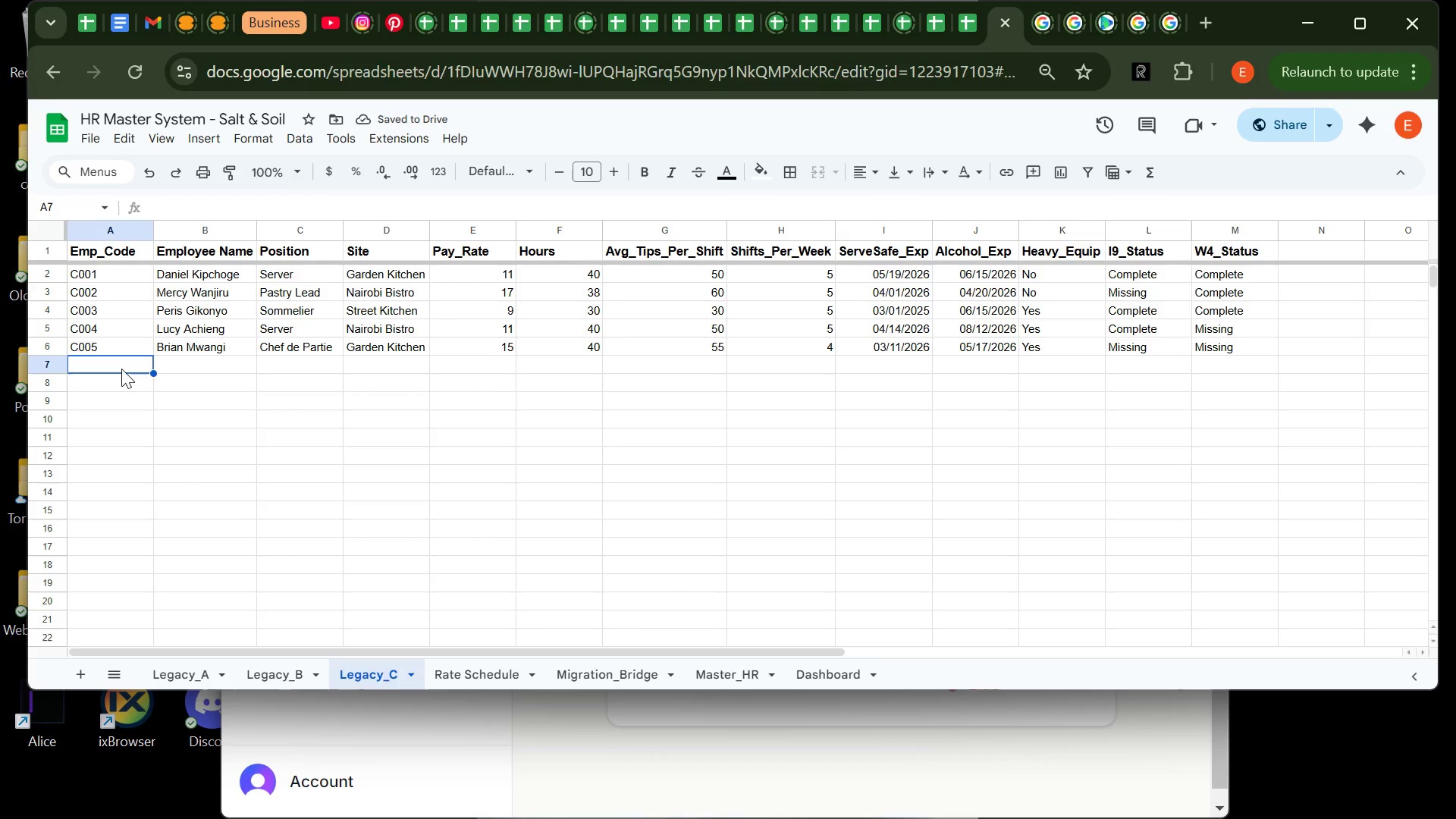 
type(c)
key(Backspace)
type(C006)
key(Tab)
 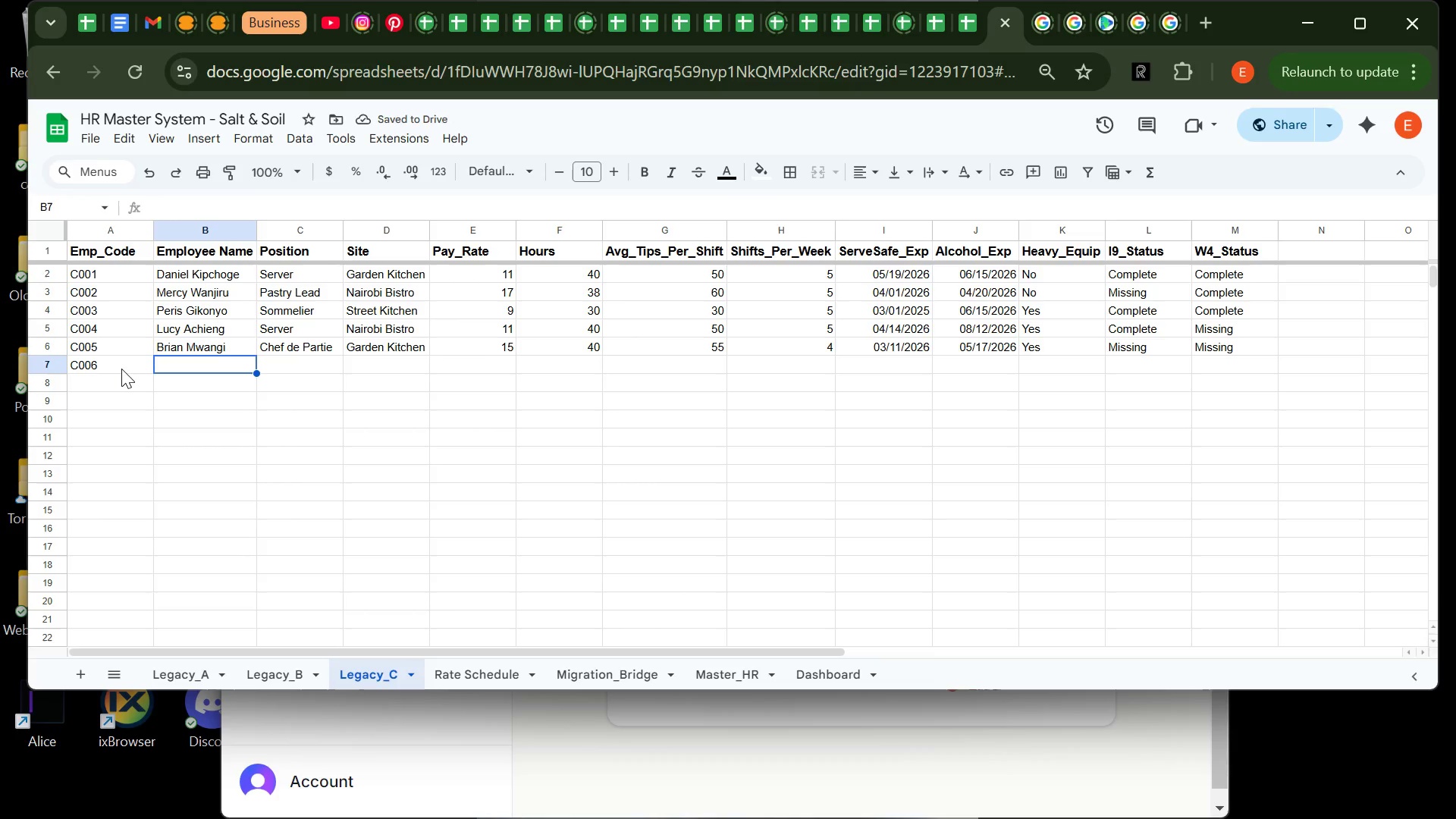 
type(aNN n)
key(Backspace)
key(Backspace)
key(Backspace)
key(Backspace)
key(Backspace)
type(a)
key(Backspace)
type(Ann Njeri)
key(Tab)
type(Host)
key(Tab)
 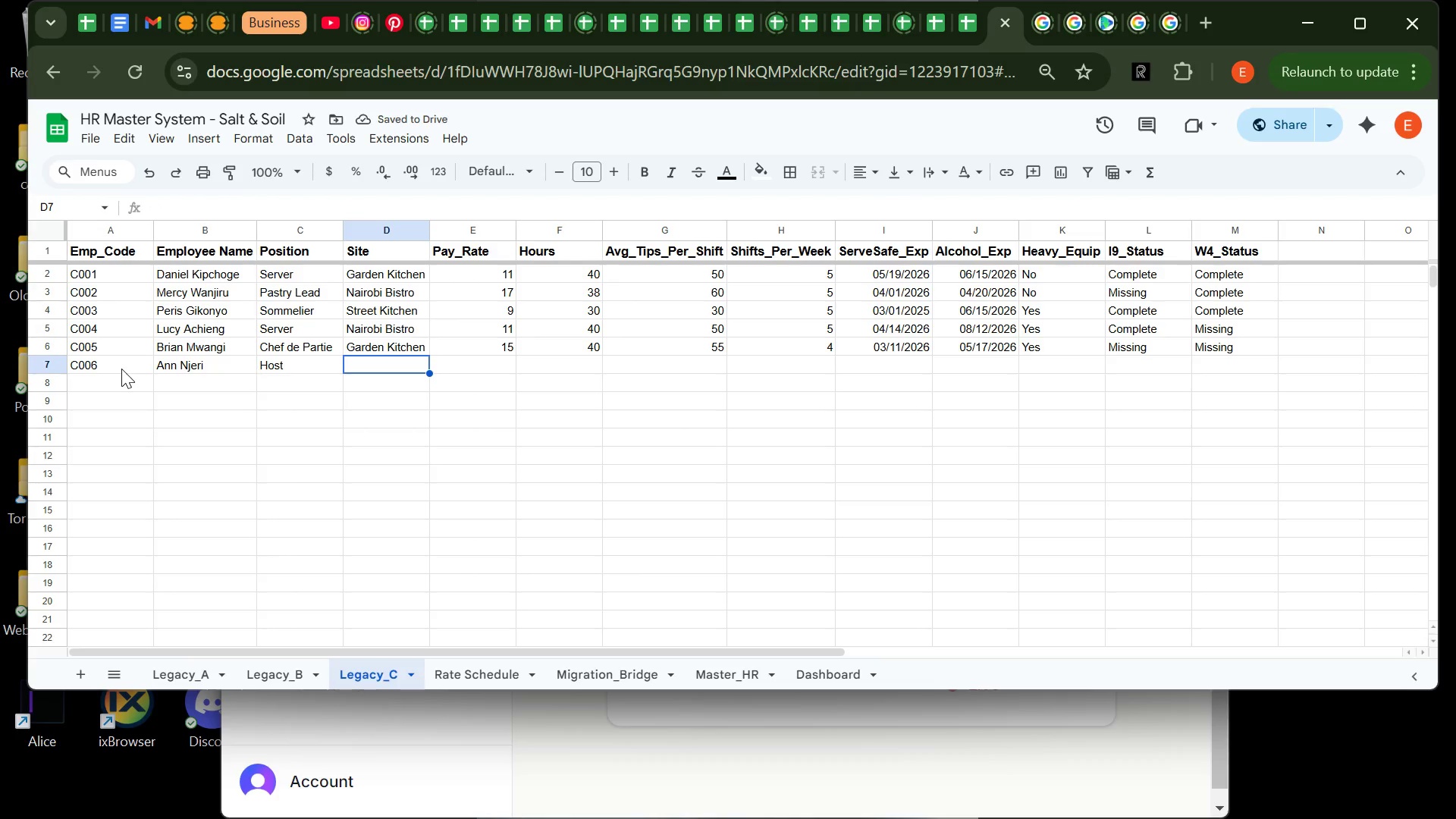 
type(Nairobi )
 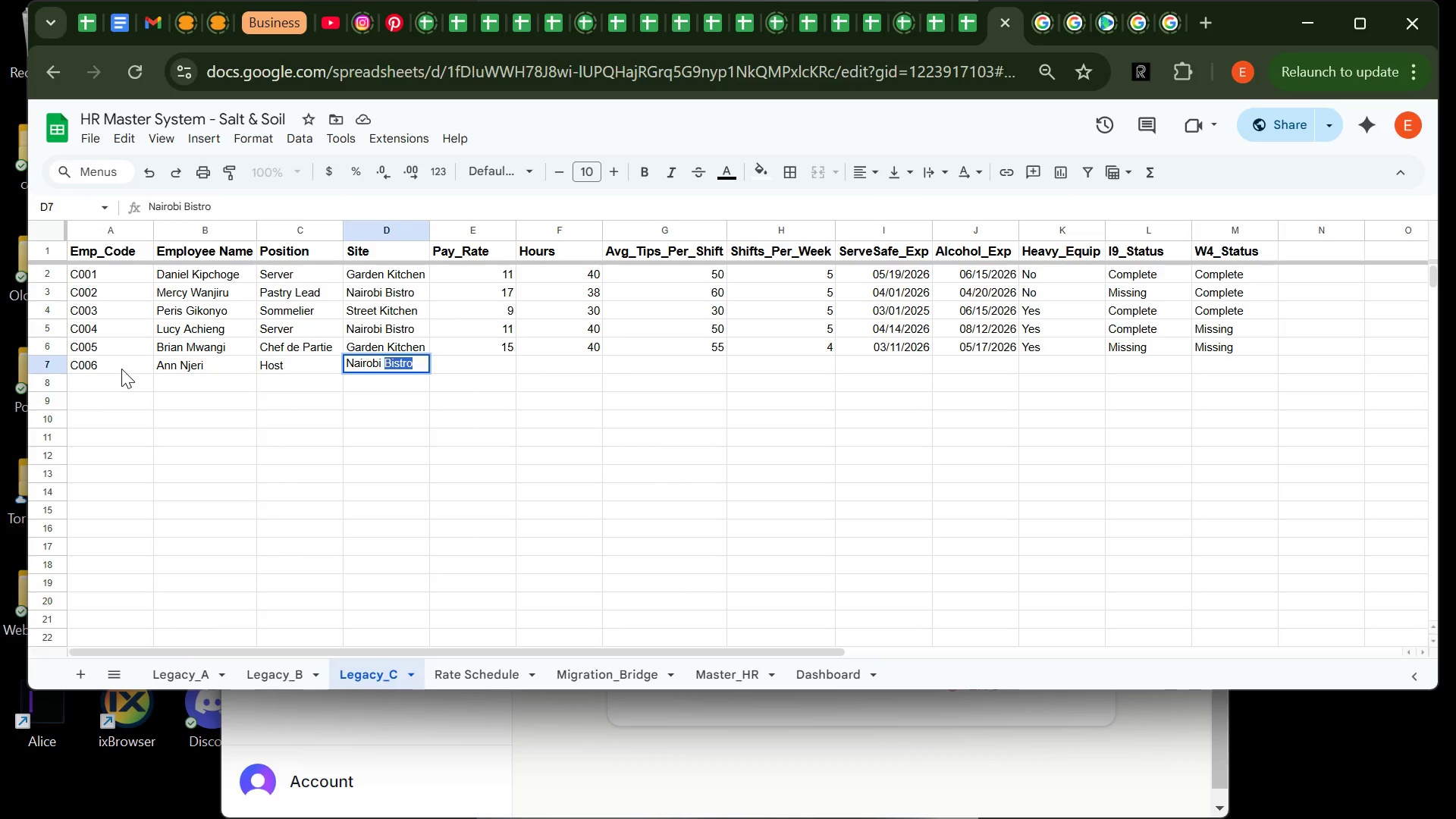 
key(ArrowRight)
 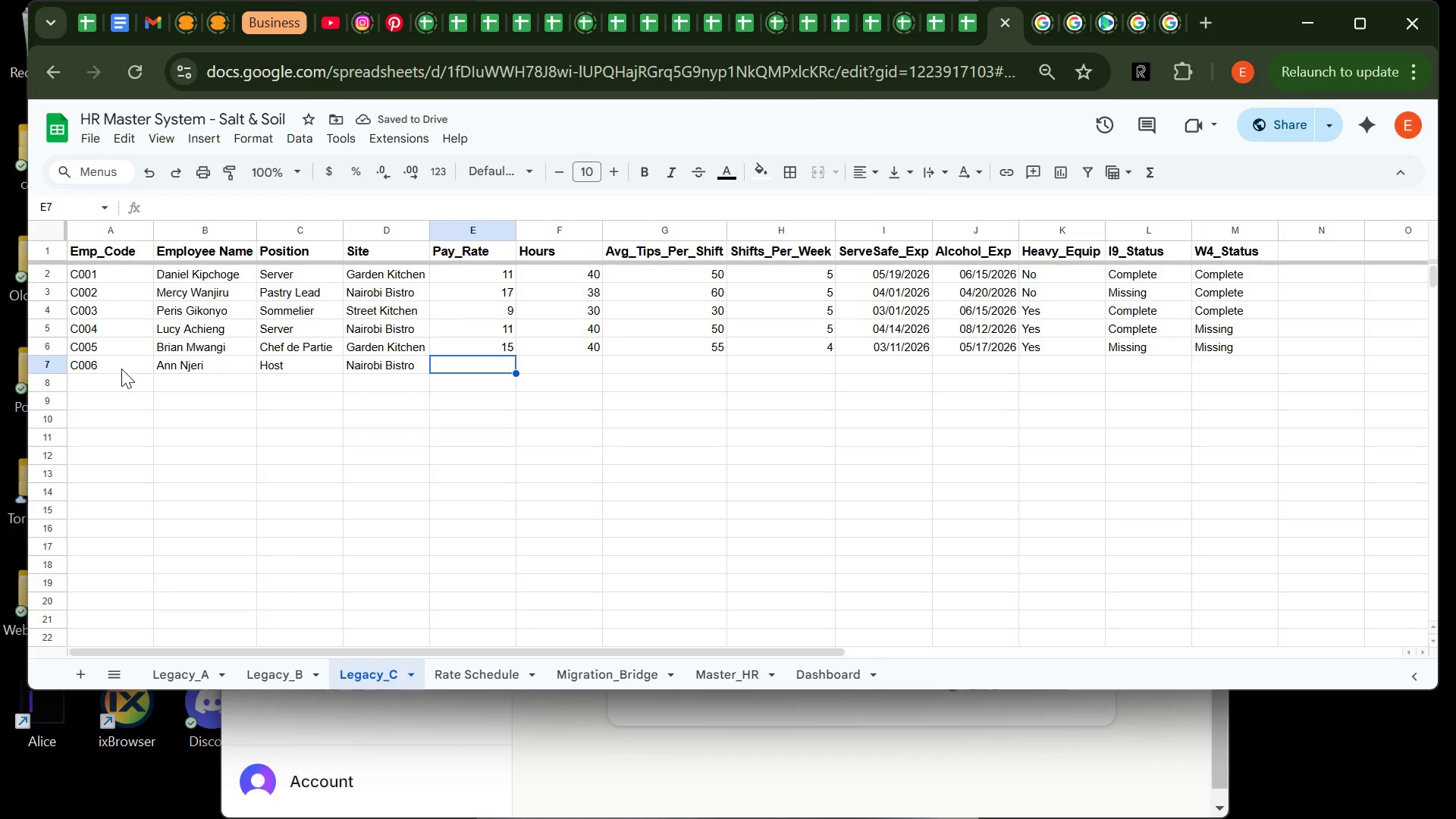 
key(9)
 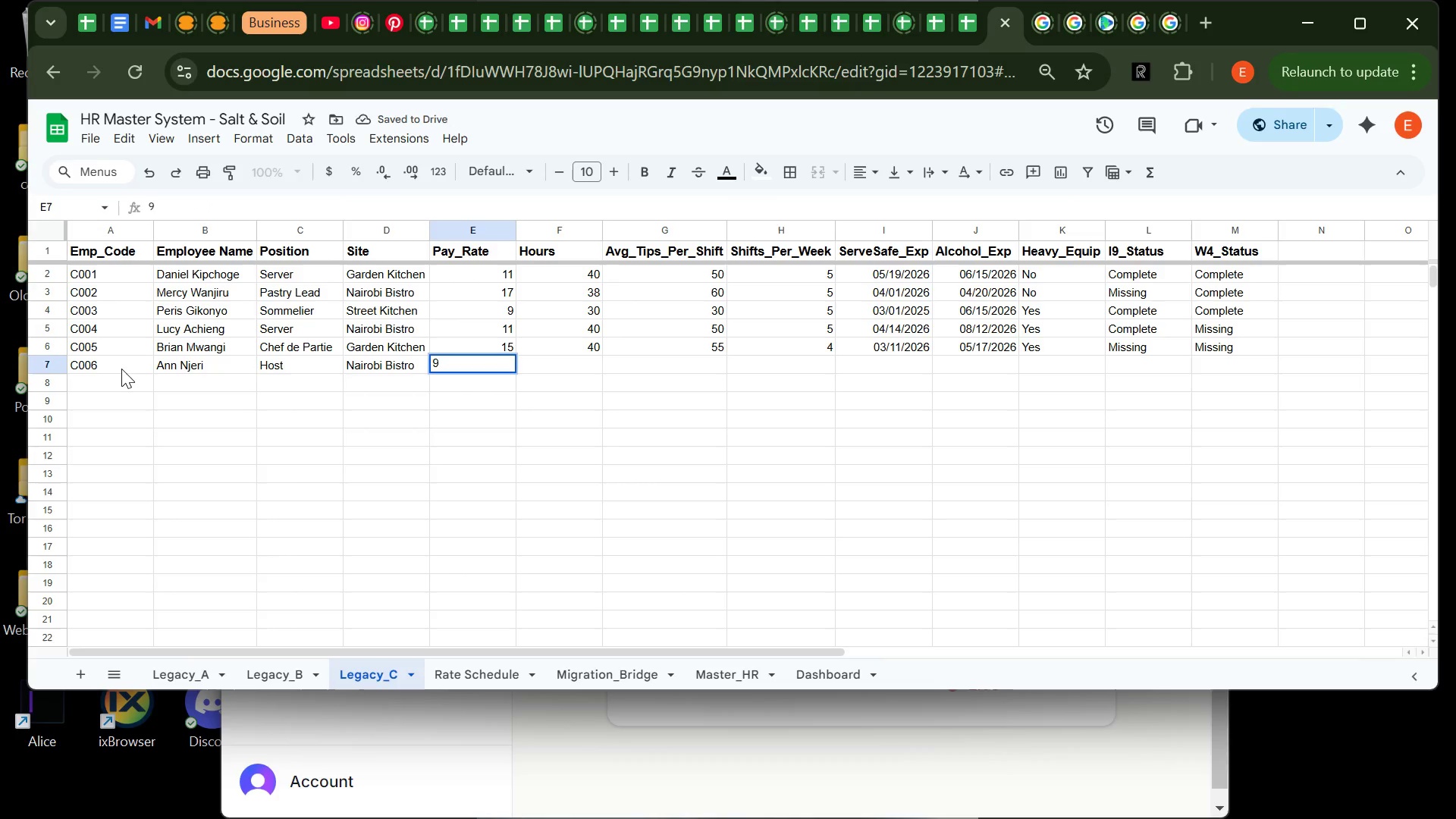 
key(Tab)
 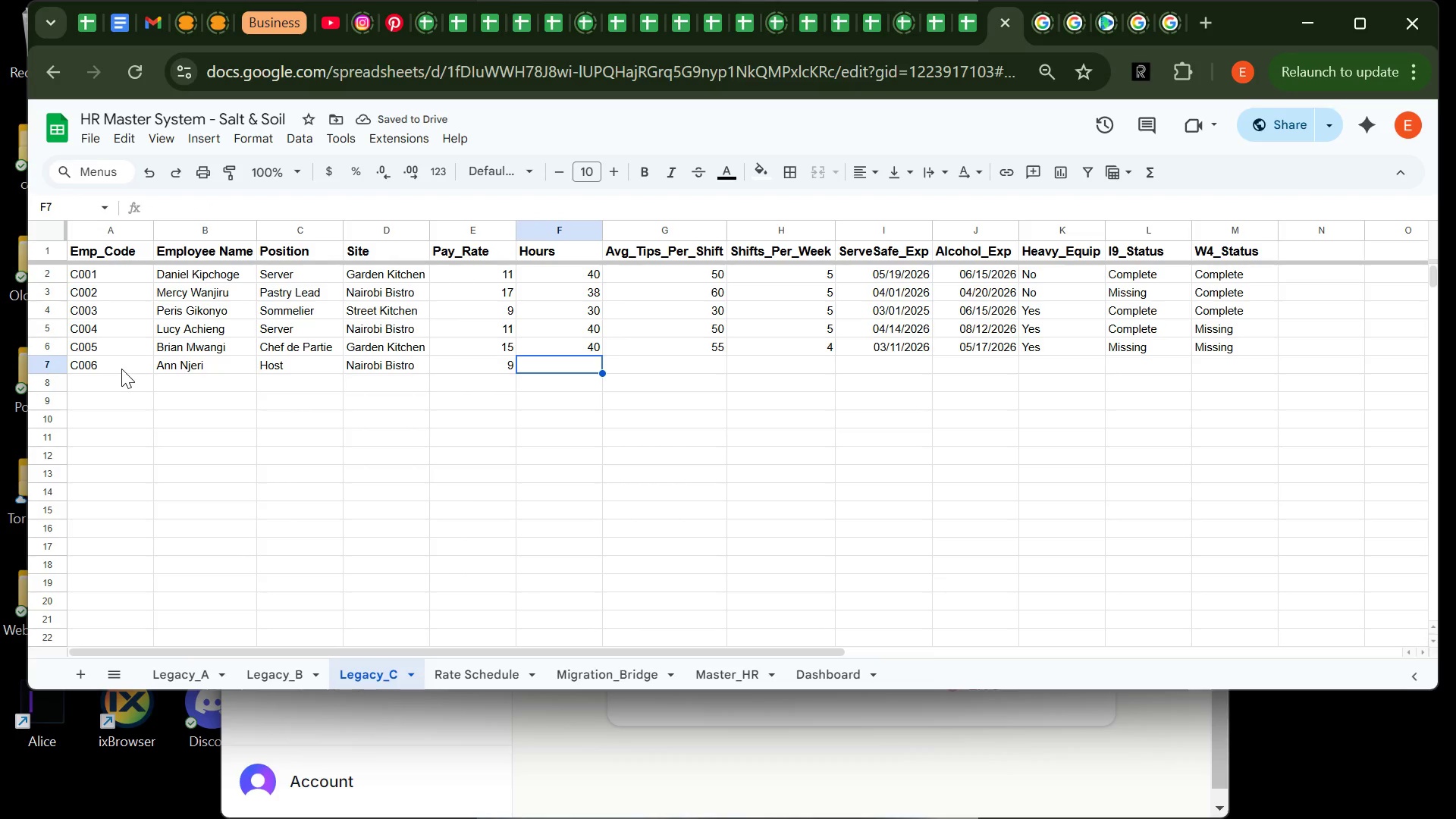 
type(36)
key(Tab)
 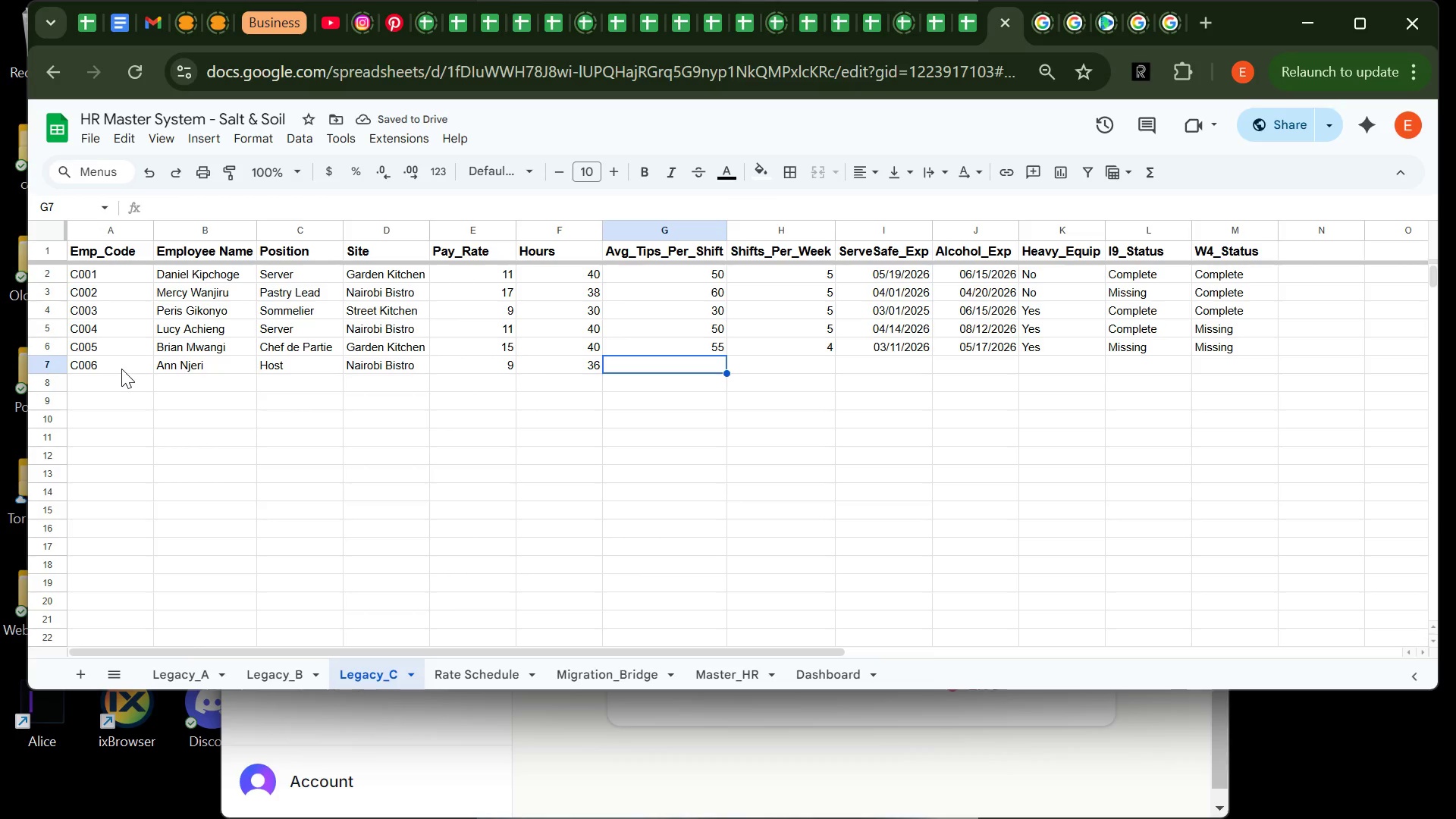 
type(40)
key(Tab)
type(5)
key(Tab)
 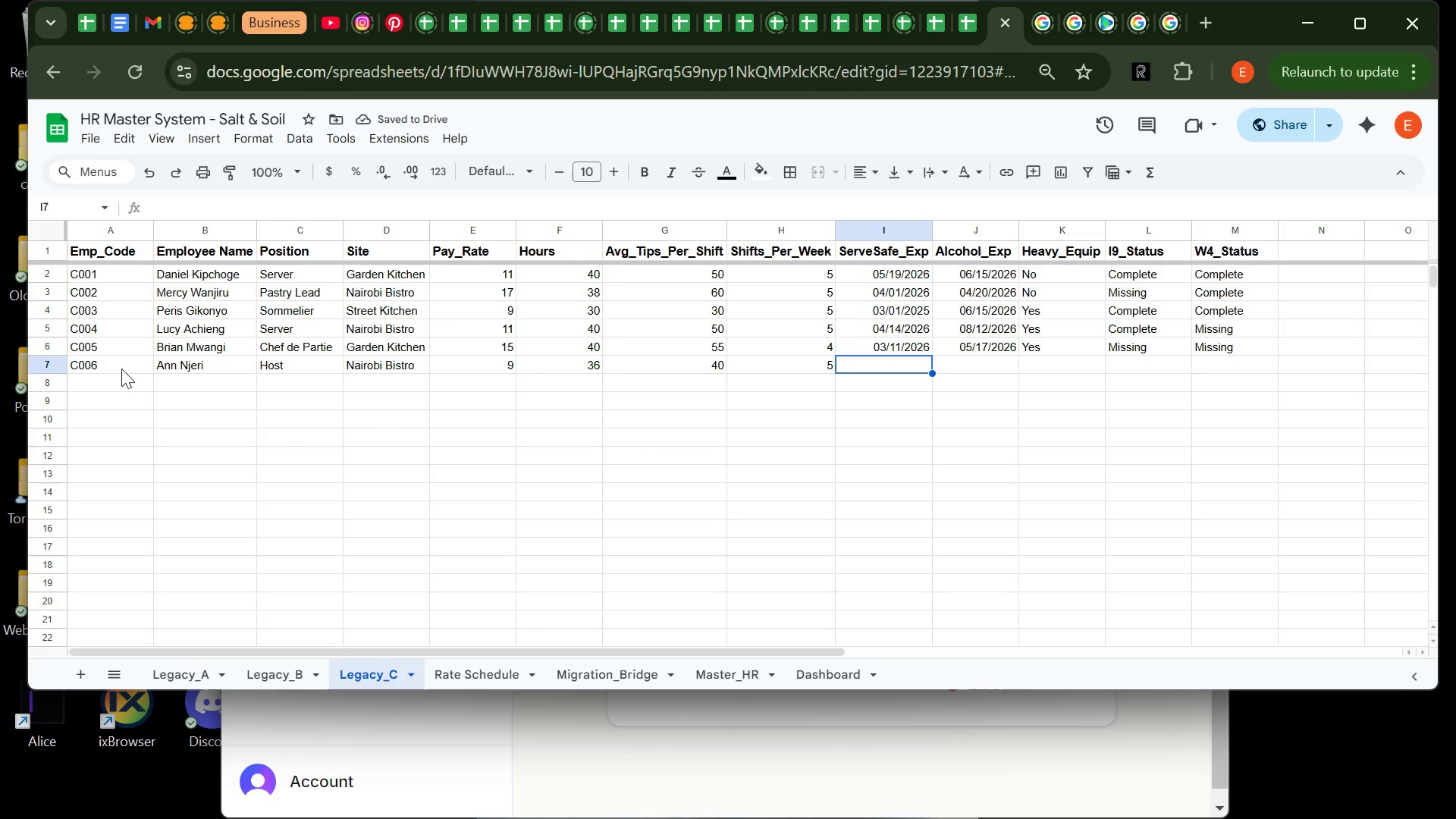 
key(ArrowLeft)
 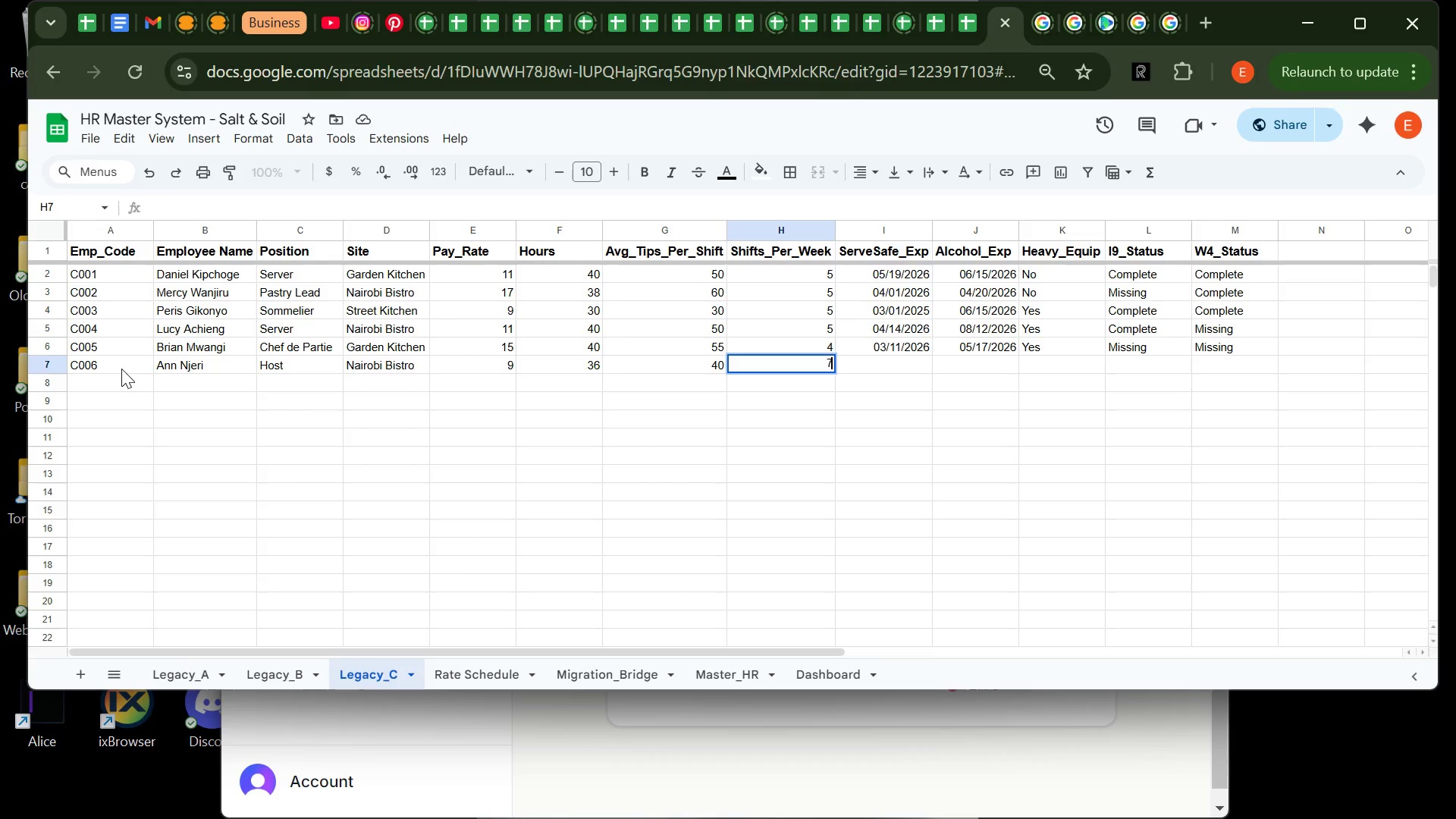 
key(7)
 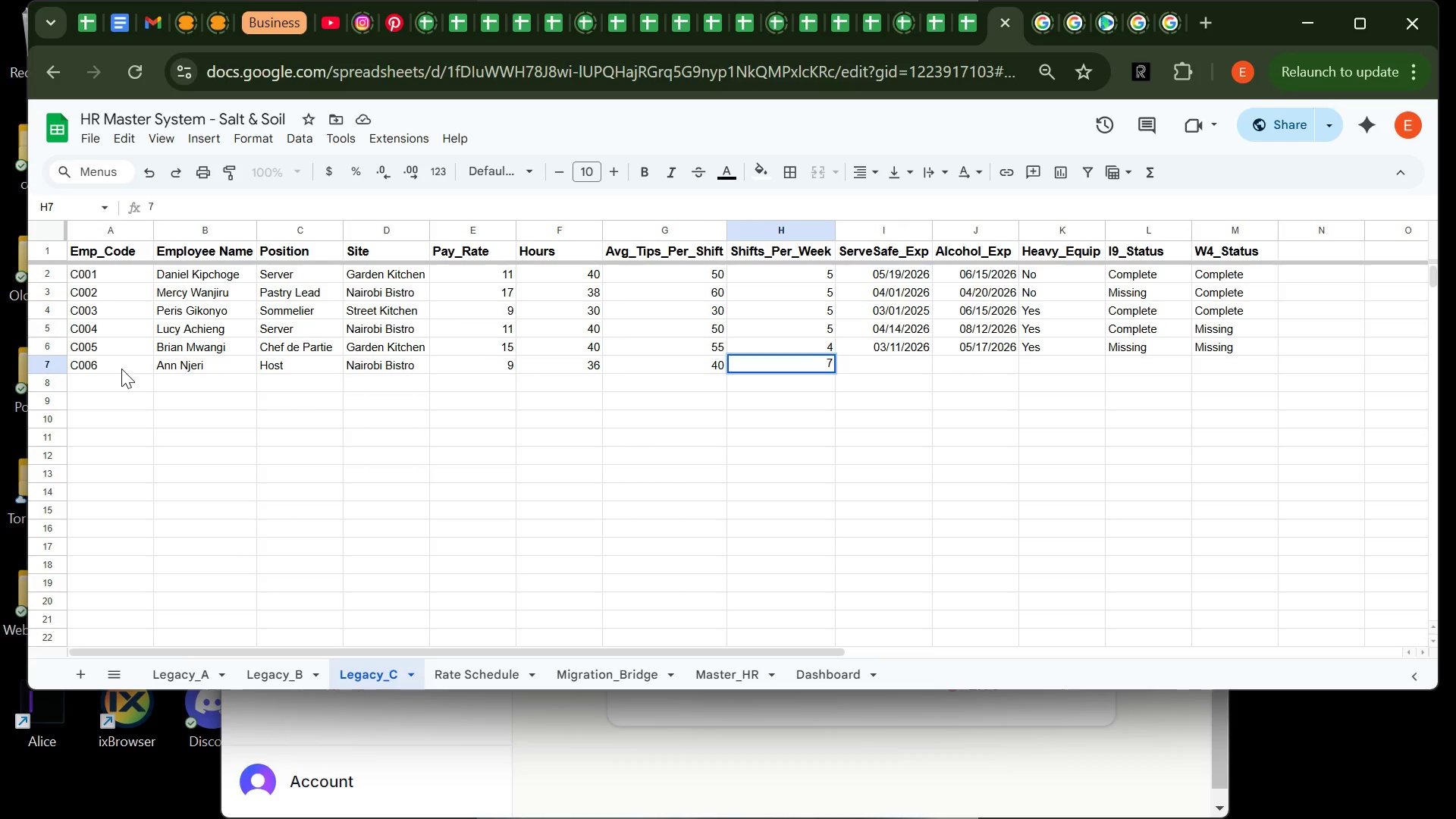 
key(Tab)
 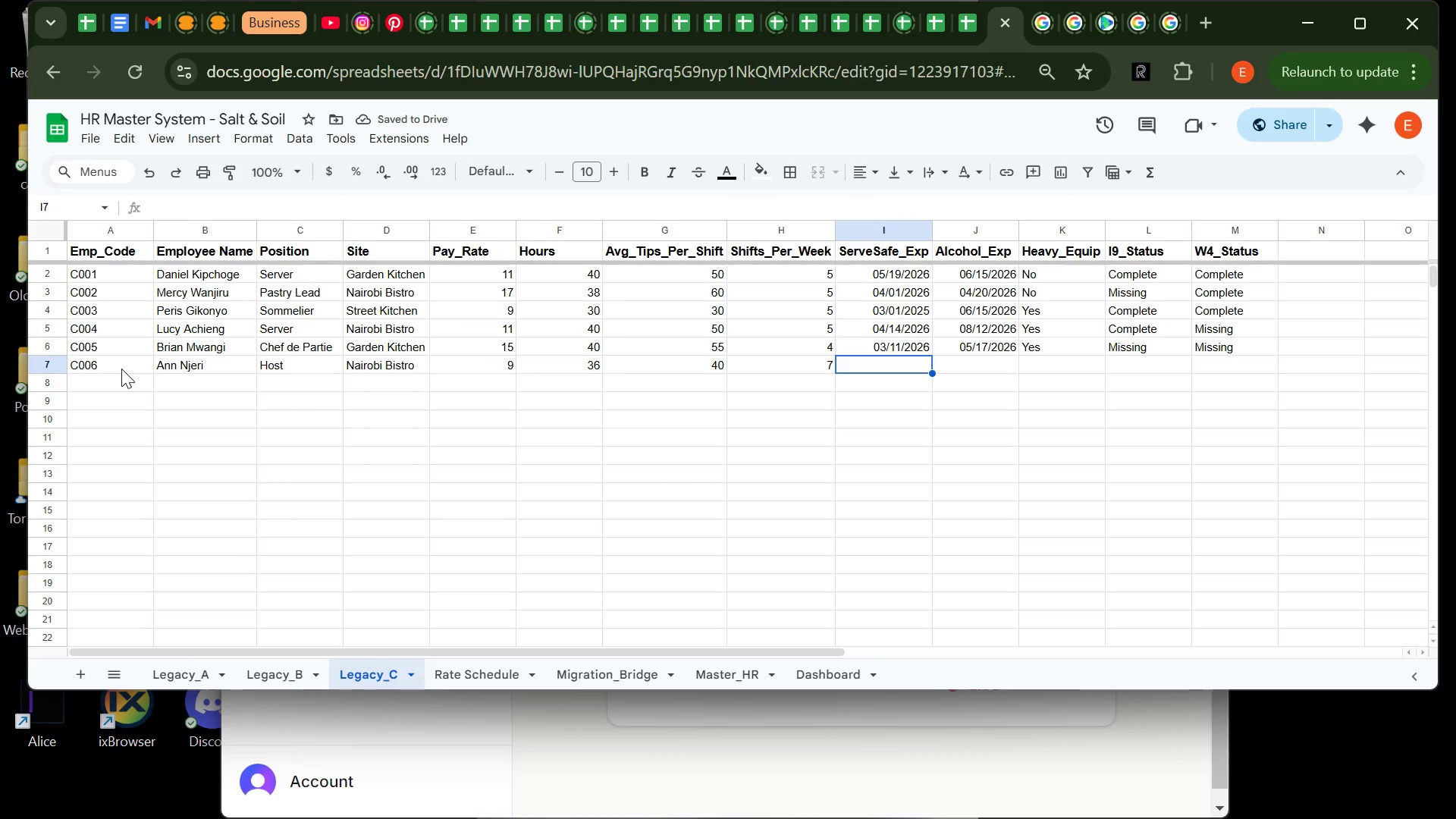 
wait(8.06)
 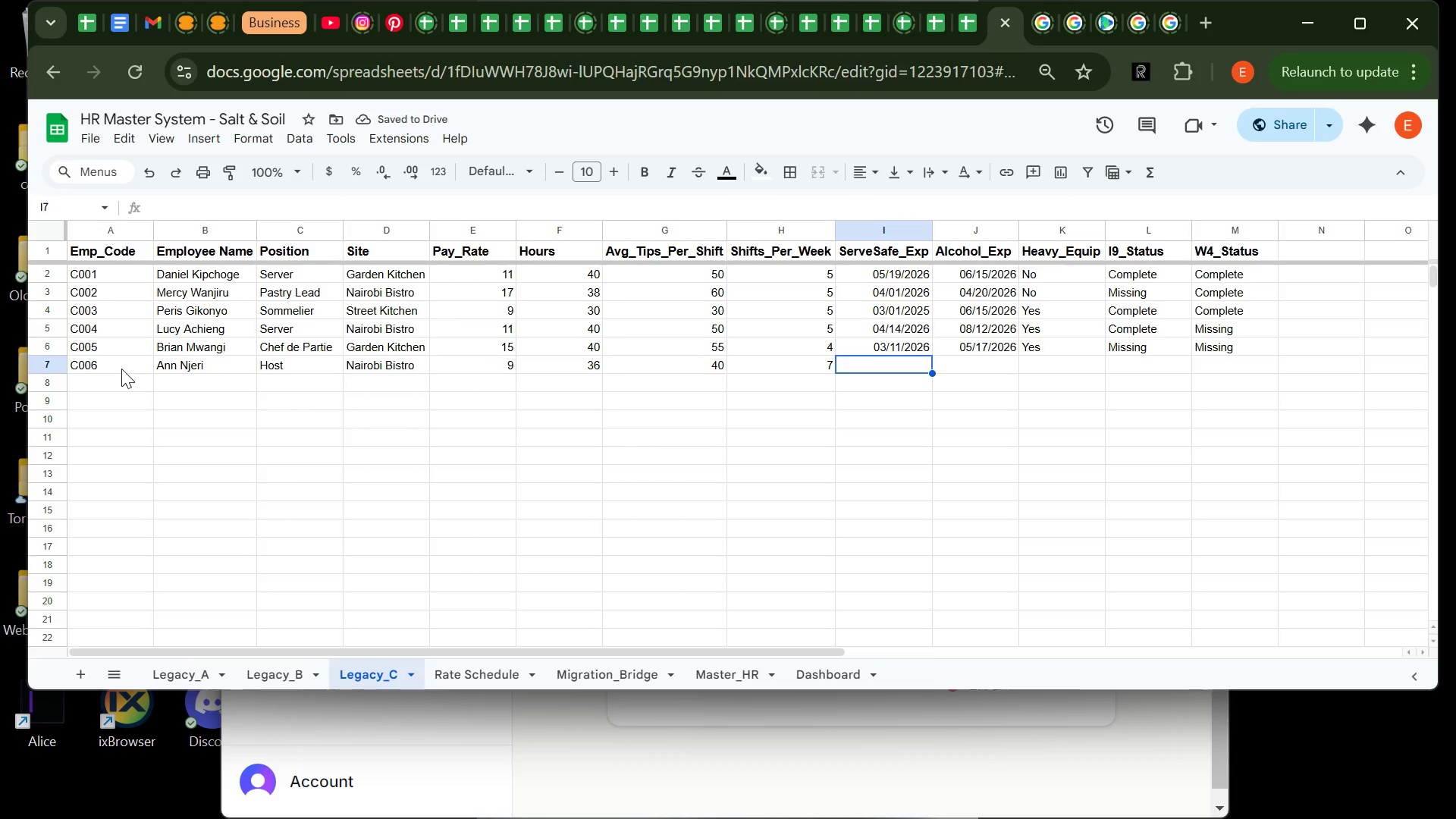 
type(04/15/2026)
key(Tab)
 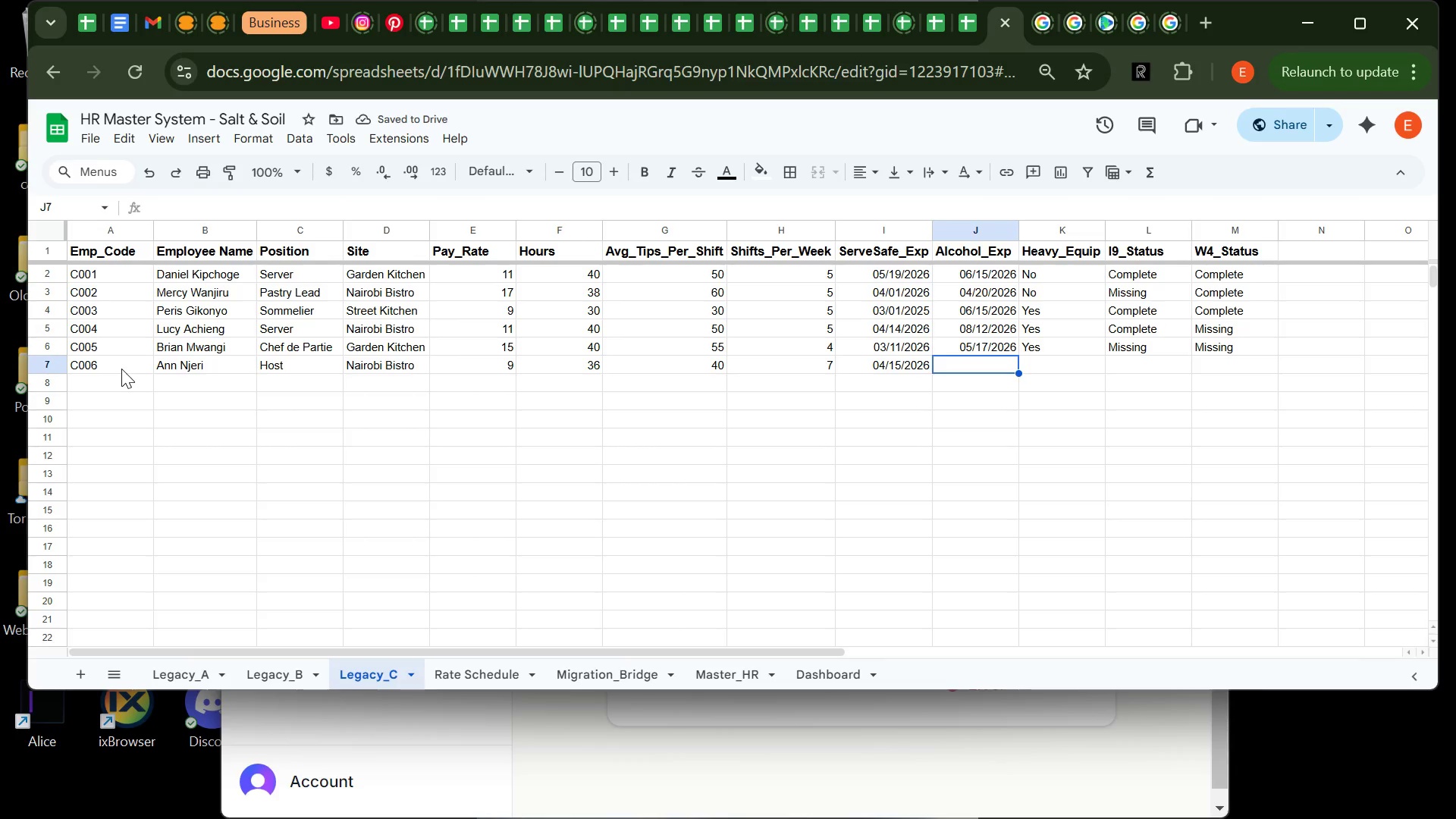 
type(07/11/2026)
key(Tab)
type(No )
key(Backspace)
key(Tab)
type(c)
key(Backspace)
type(c)
key(Backspace)
key(Backspace)
type(Complete)
key(Tab)
type(Complete)
 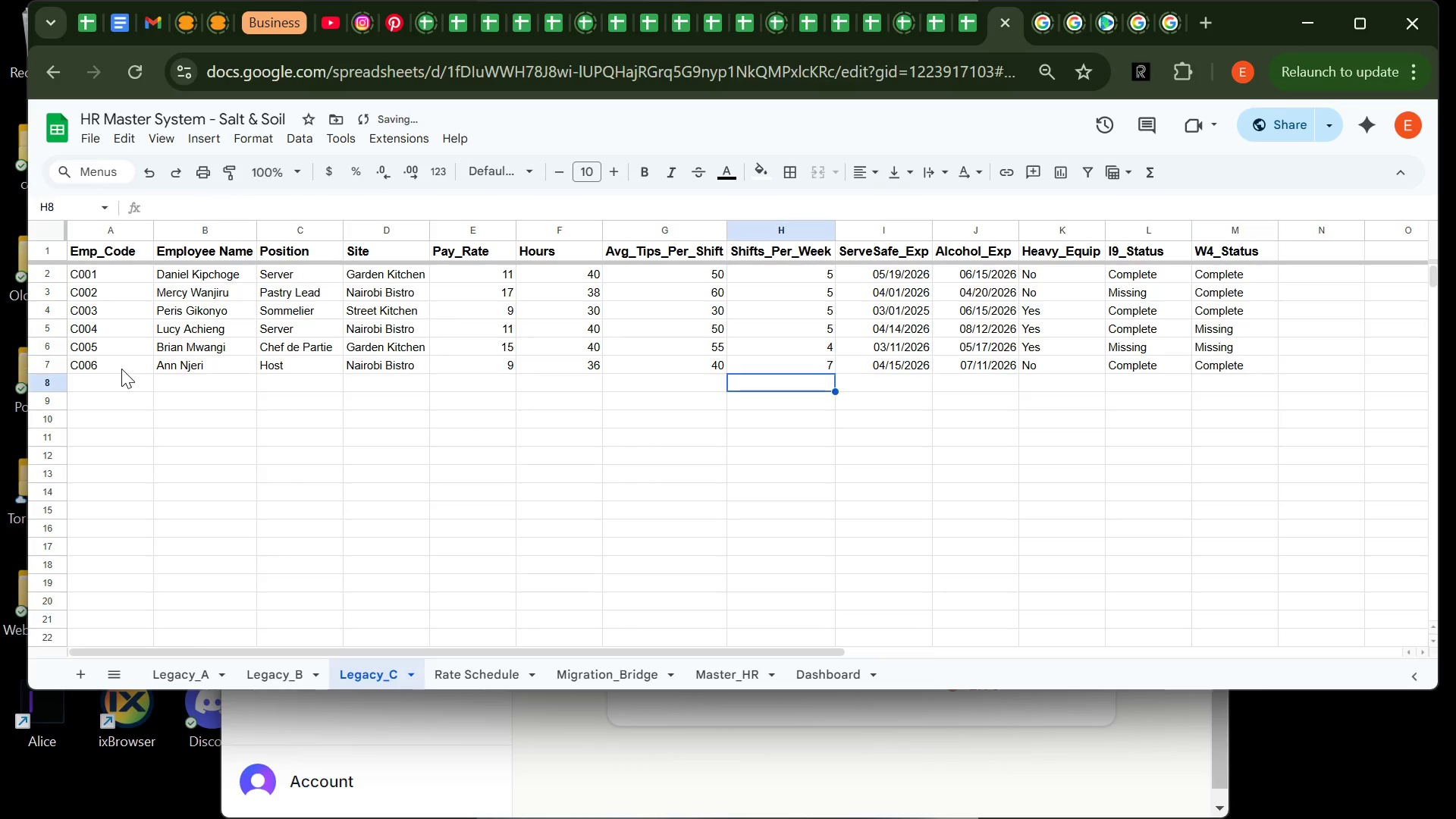 
key(Enter)
 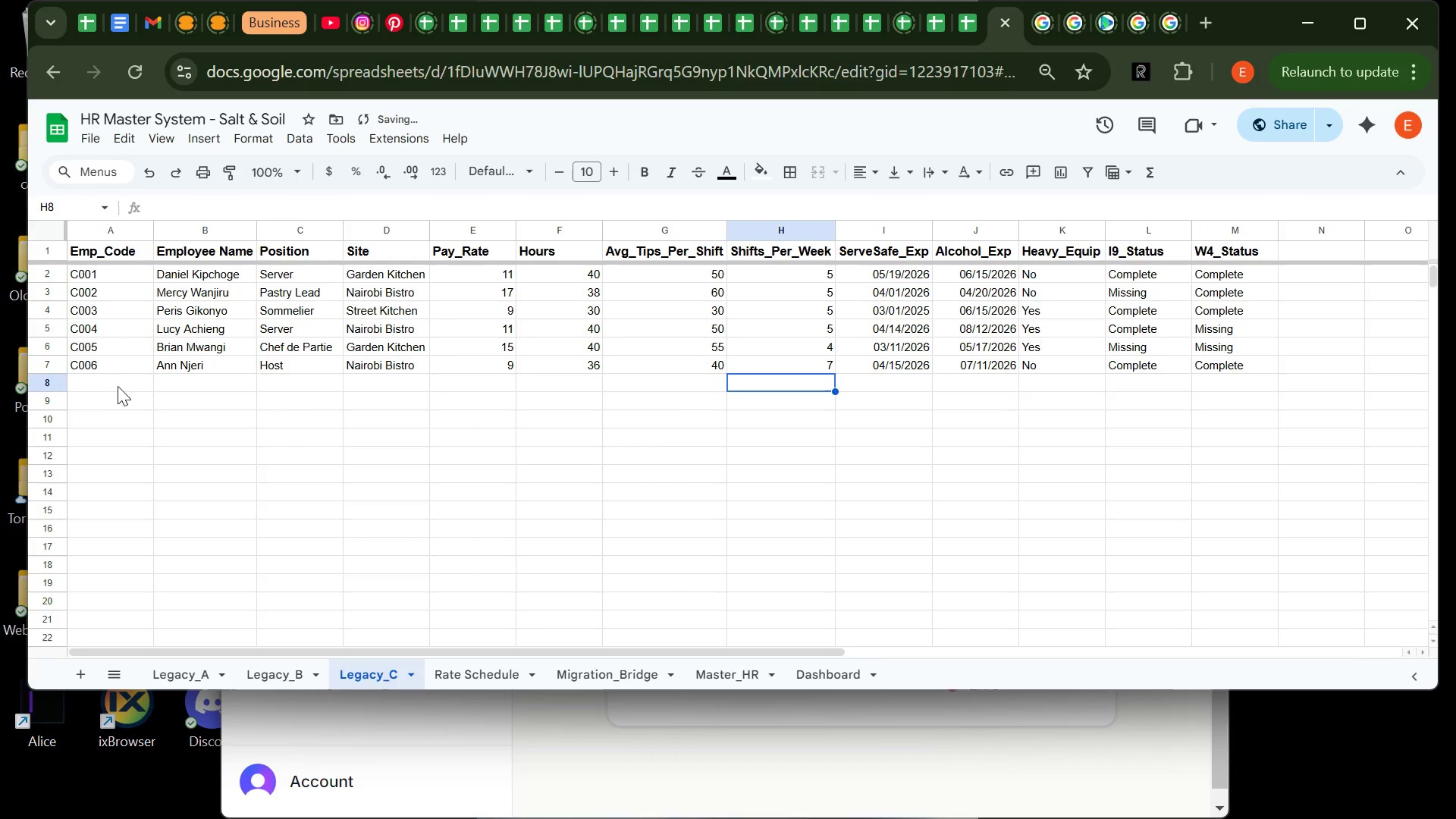 
left_click([118, 386])
 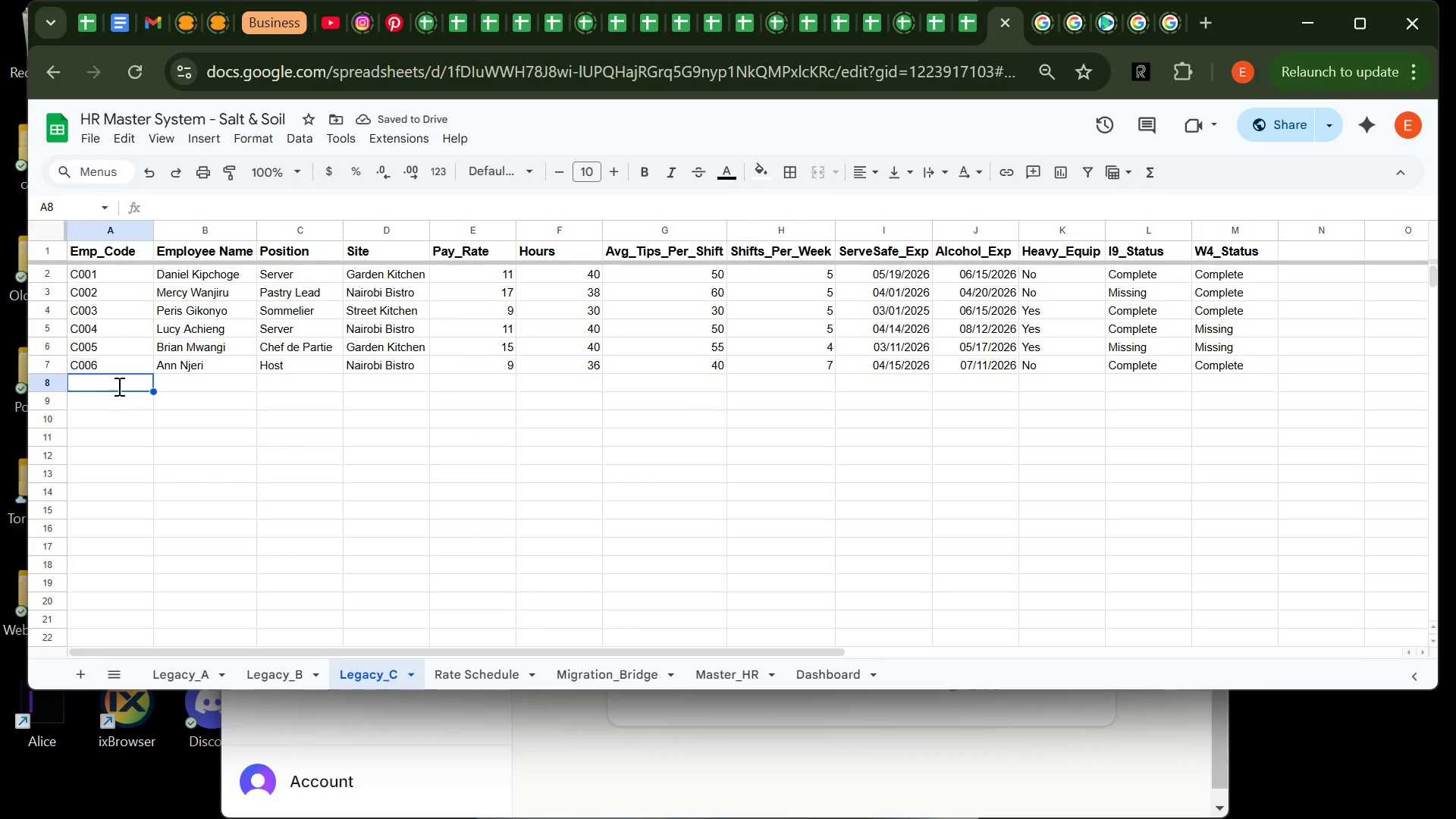 
type(C007)
 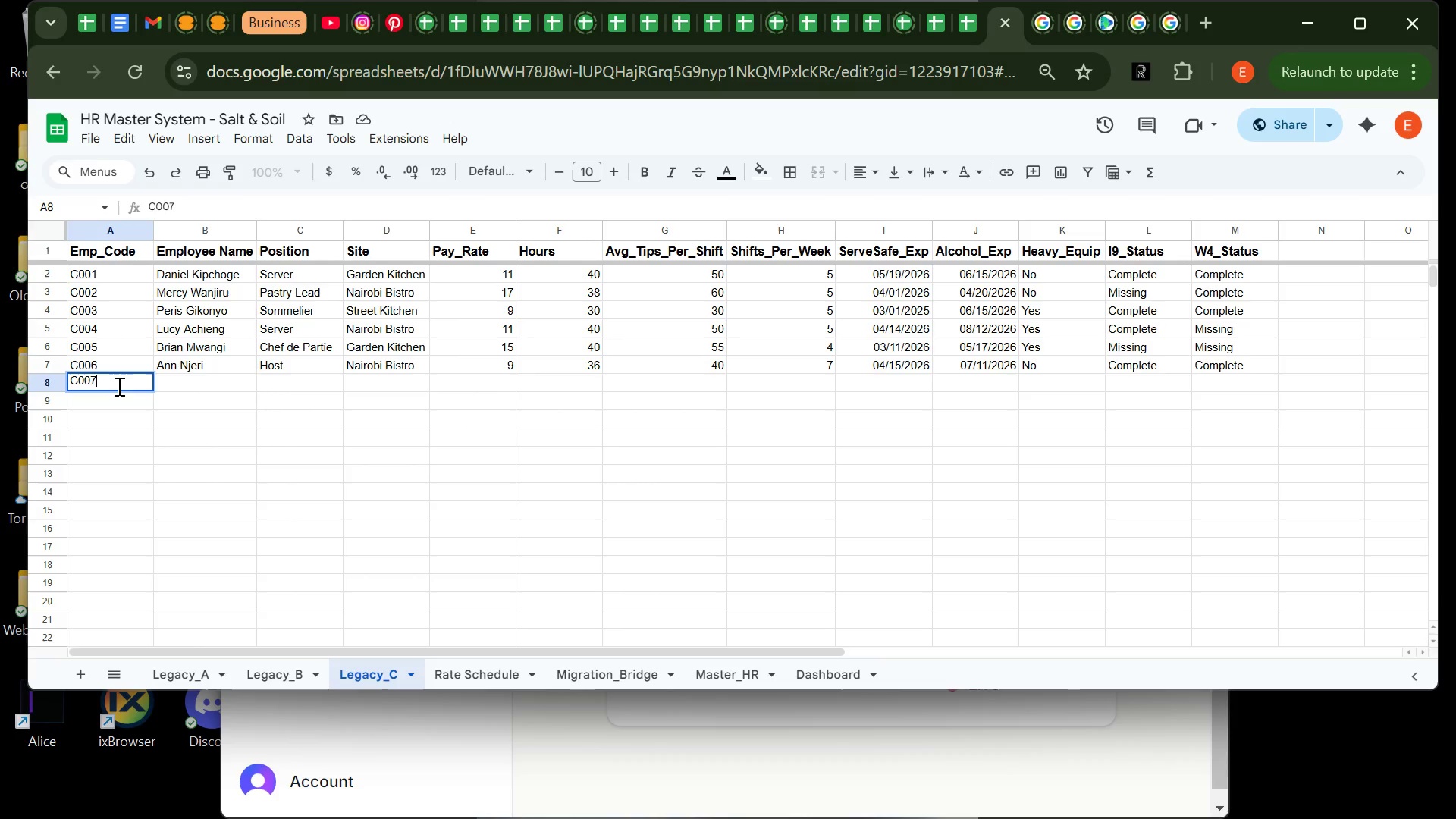 
key(Tab)
type(kE)
key(Backspace)
key(Backspace)
type(Kelvin Koit)
key(Tab)
type(Bartender)
key(Tab)
type(Garden )
key(Backspace)
type(Kitchen)
key(Tab)
 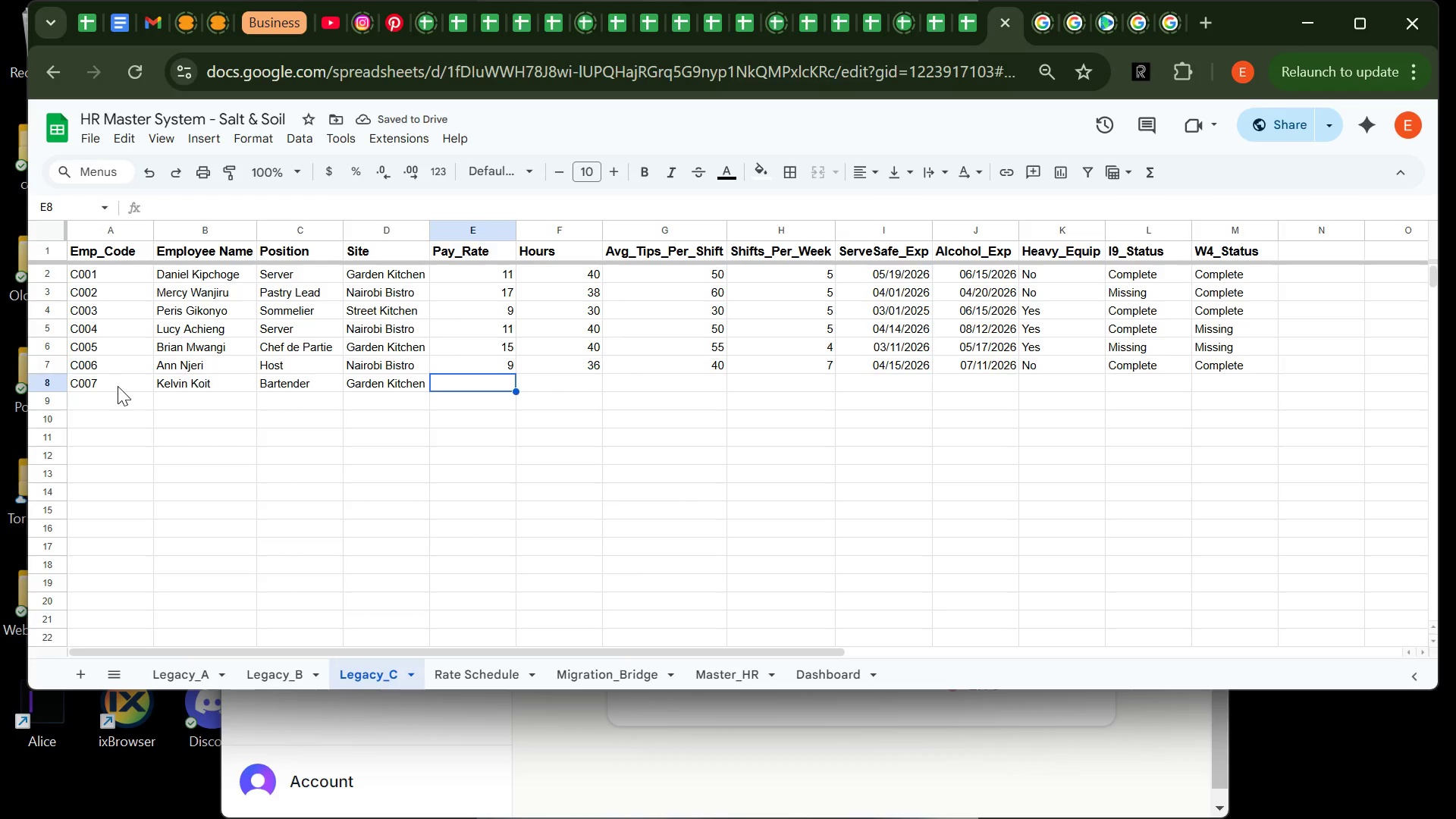 
wait(6.19)
 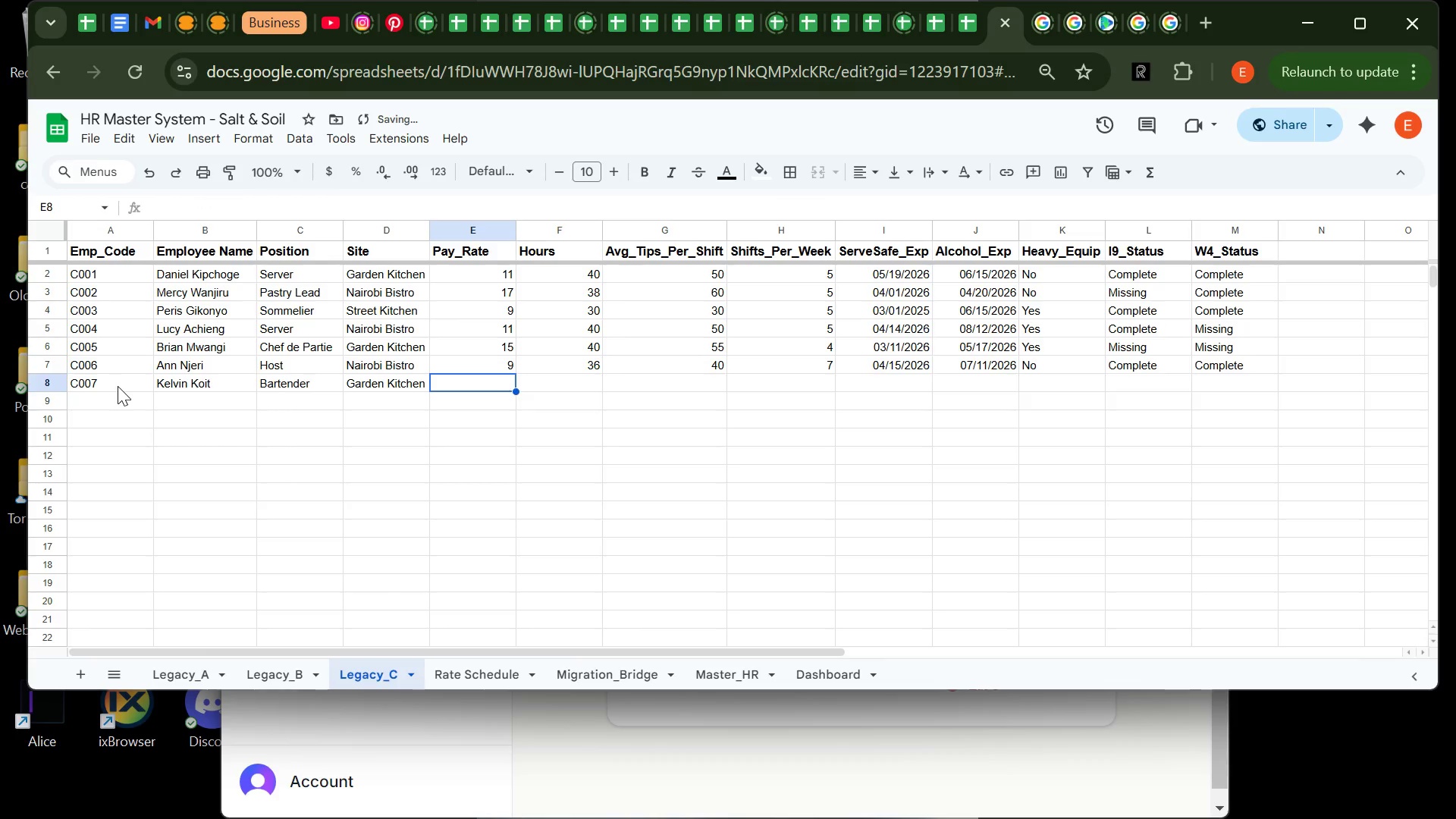 
type(11)
key(Tab)
type(44)
key(Tab)
type(80)
key(Tab)
type(7)
key(Tab)
 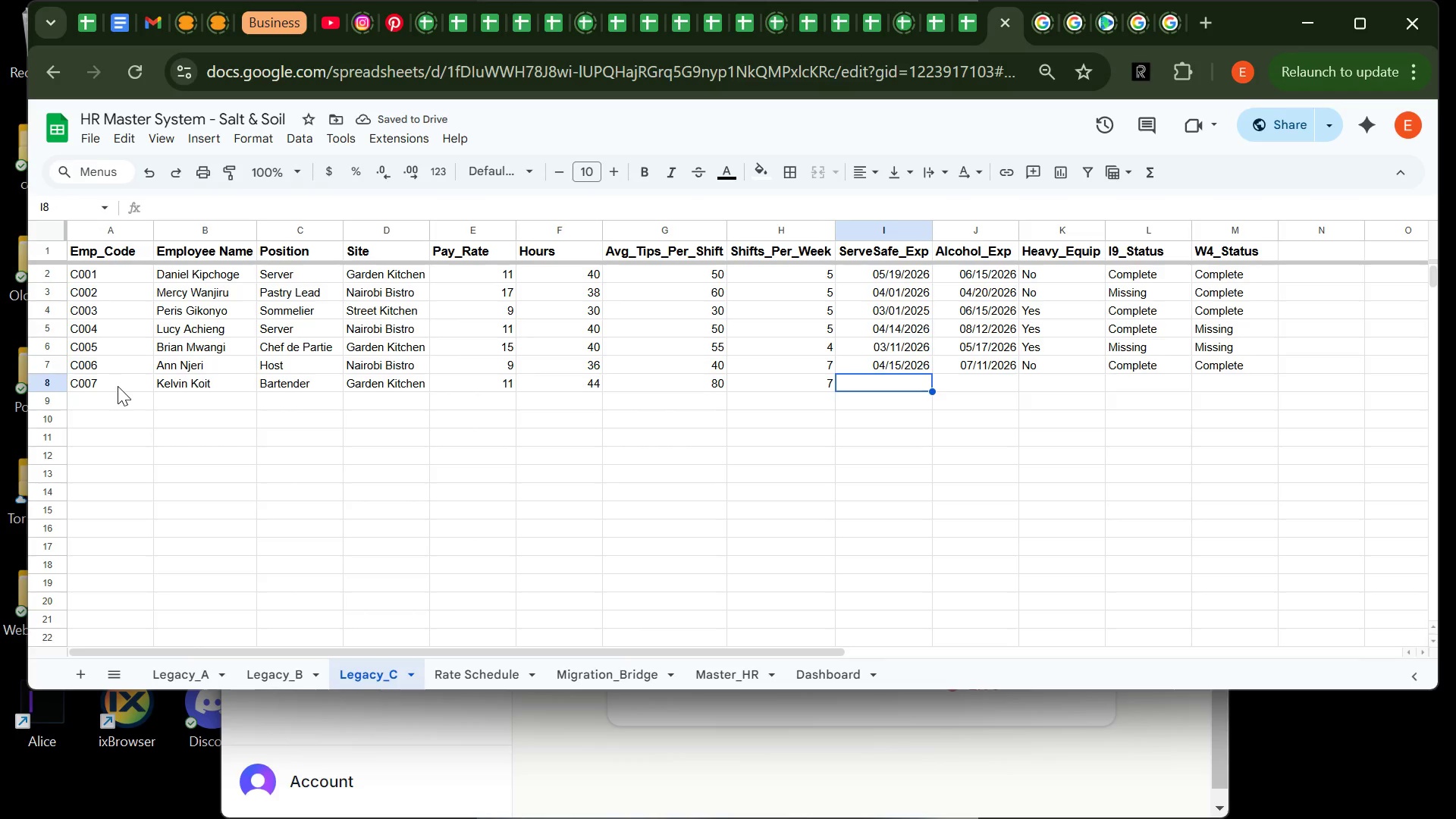 
type(06.)
key(Backspace)
type(/12/2026)
key(Tab)
 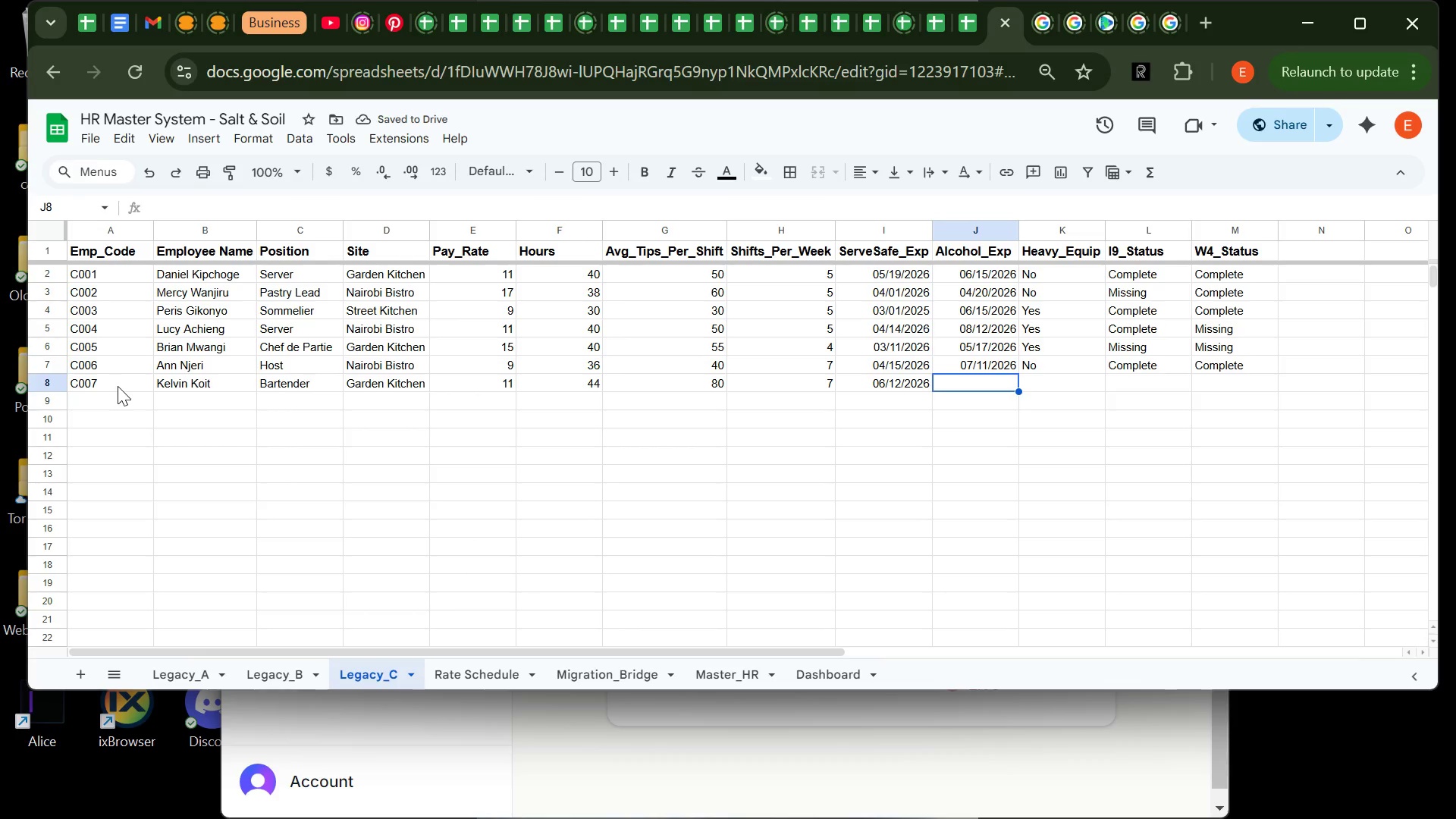 
type(03/12/2026)
key(Tab)
key(Tab)
 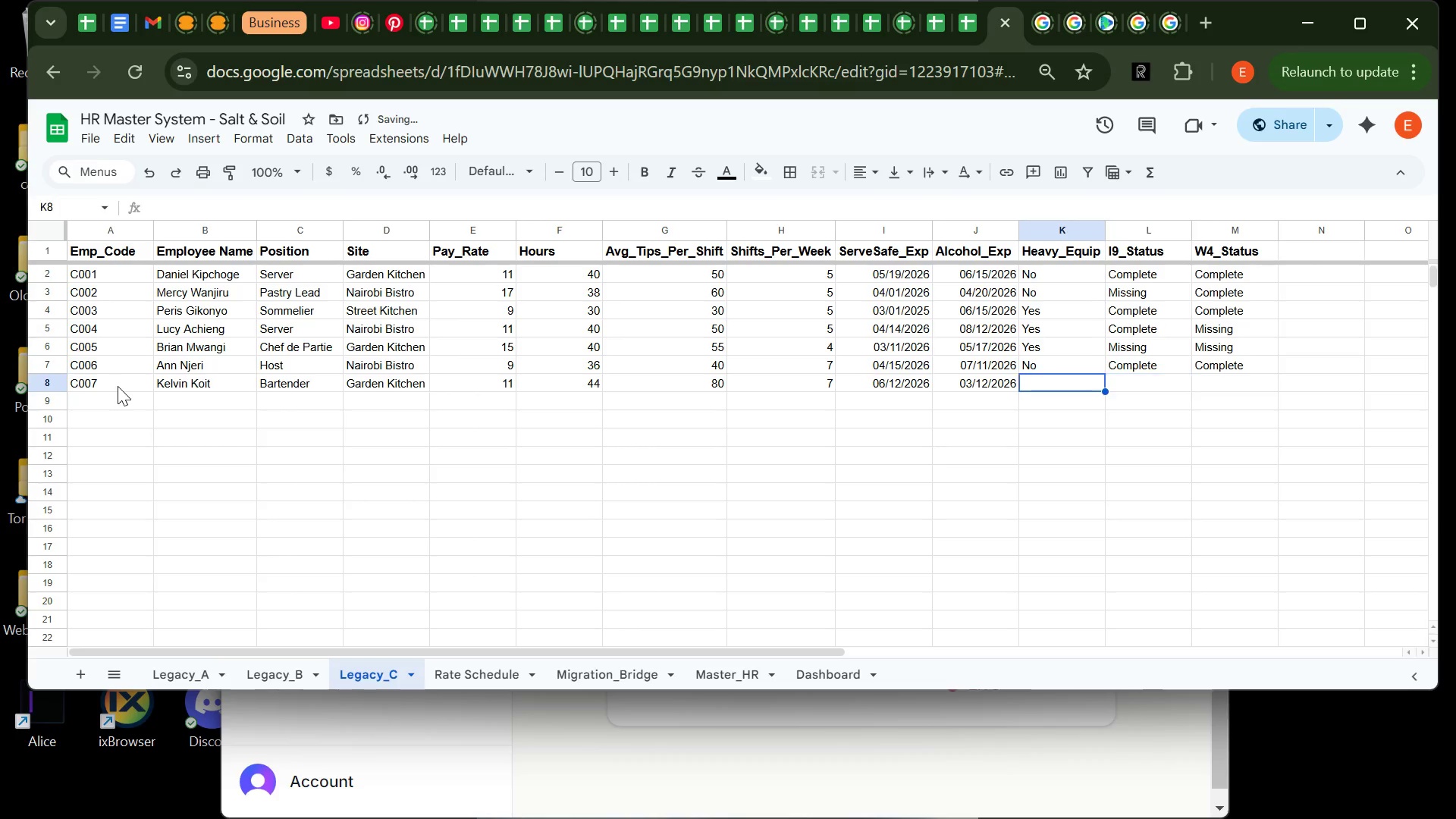 
key(ArrowLeft)
 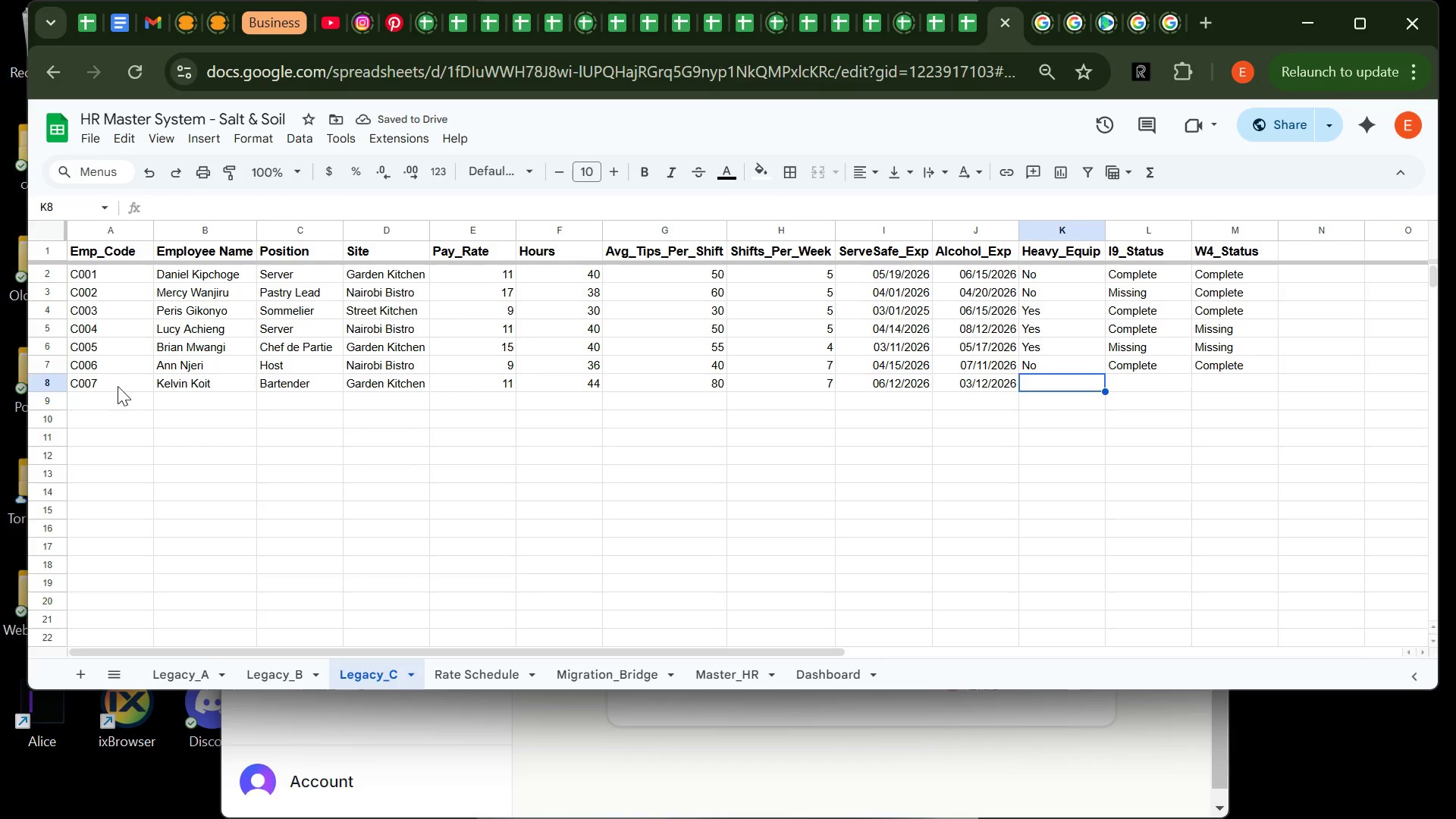 
type(Yes)
key(Tab)
type(Complete)
key(Tab)
type(Complete)
 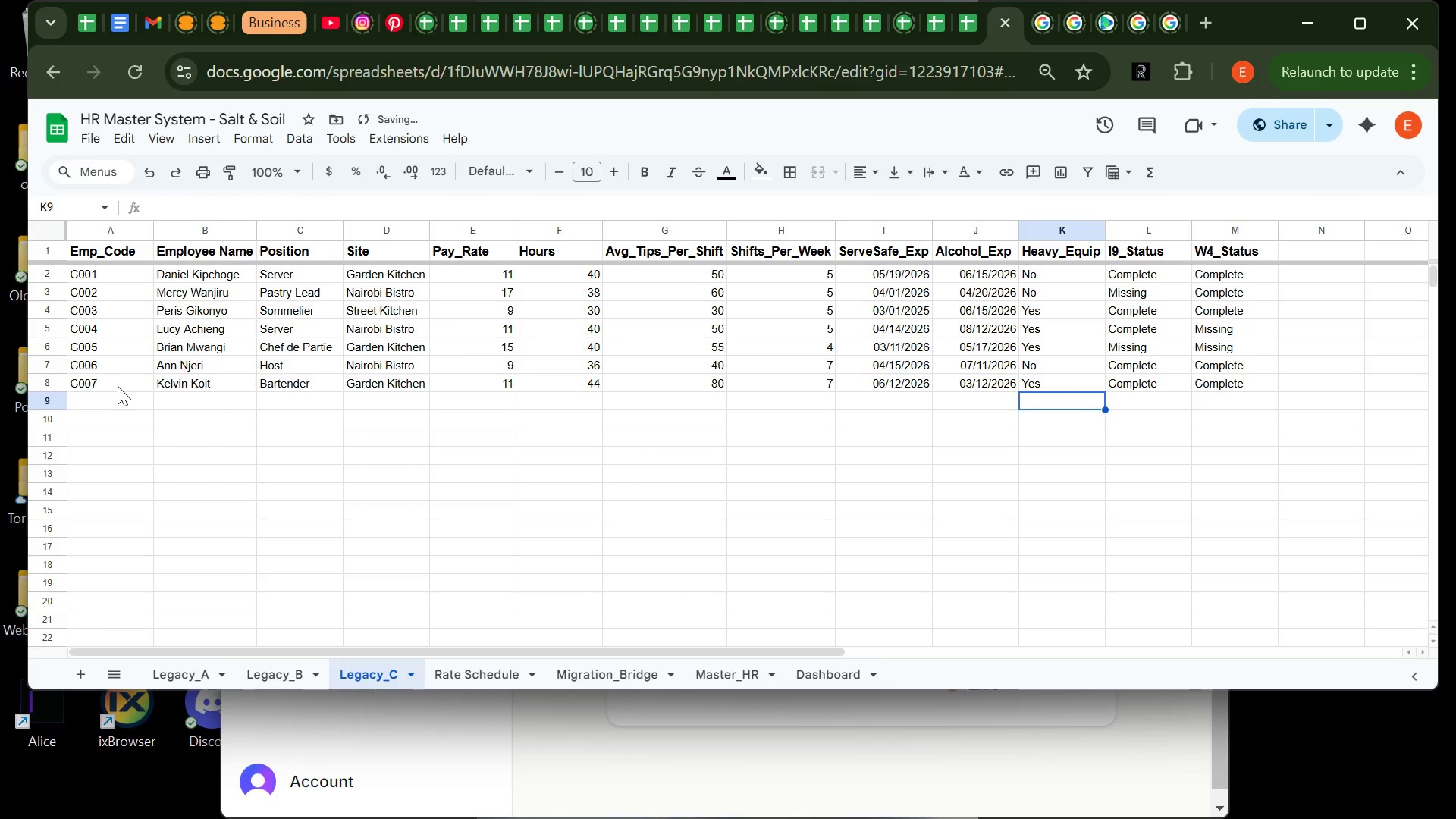 
key(Enter)
 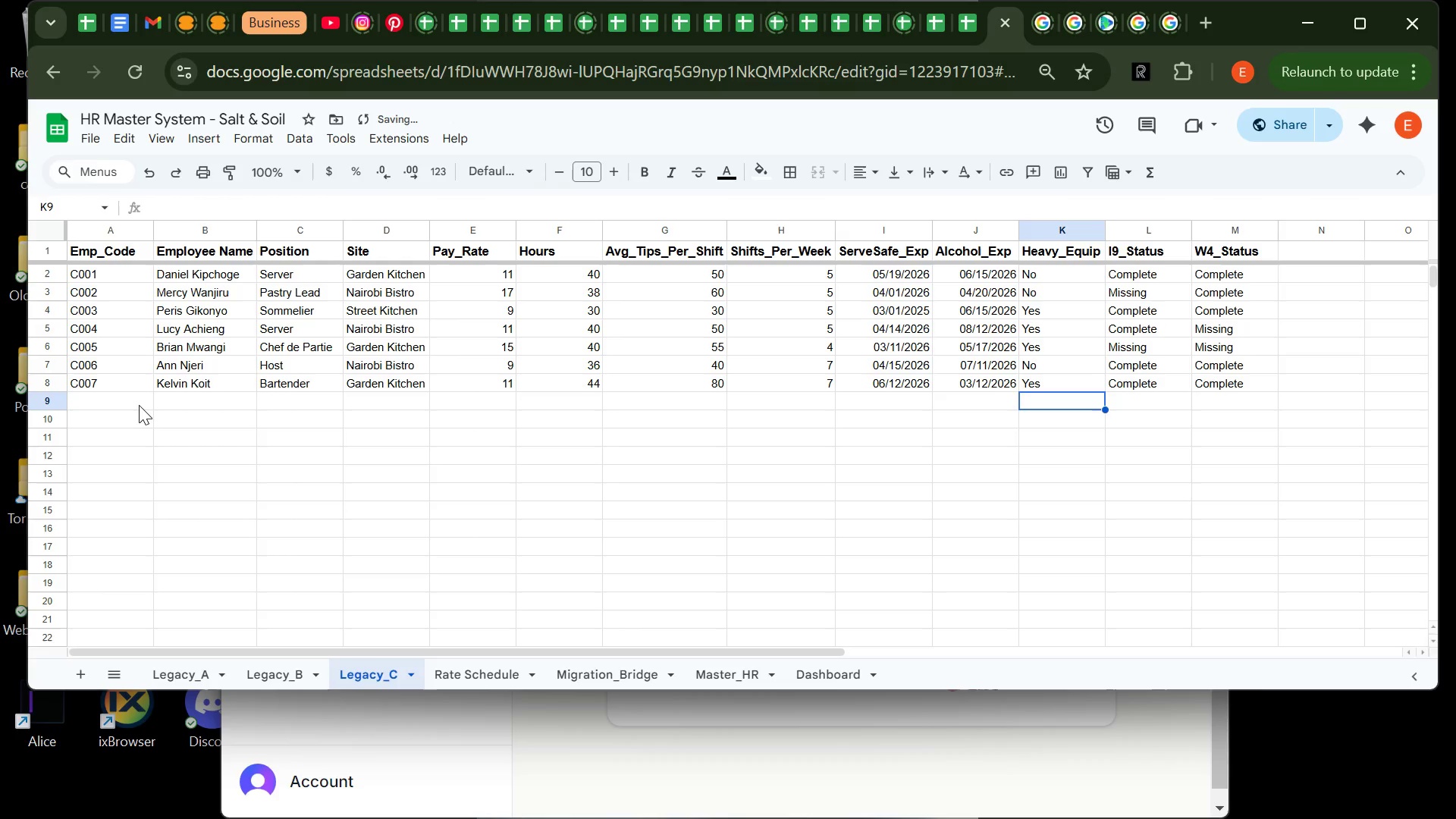 
left_click([139, 405])
 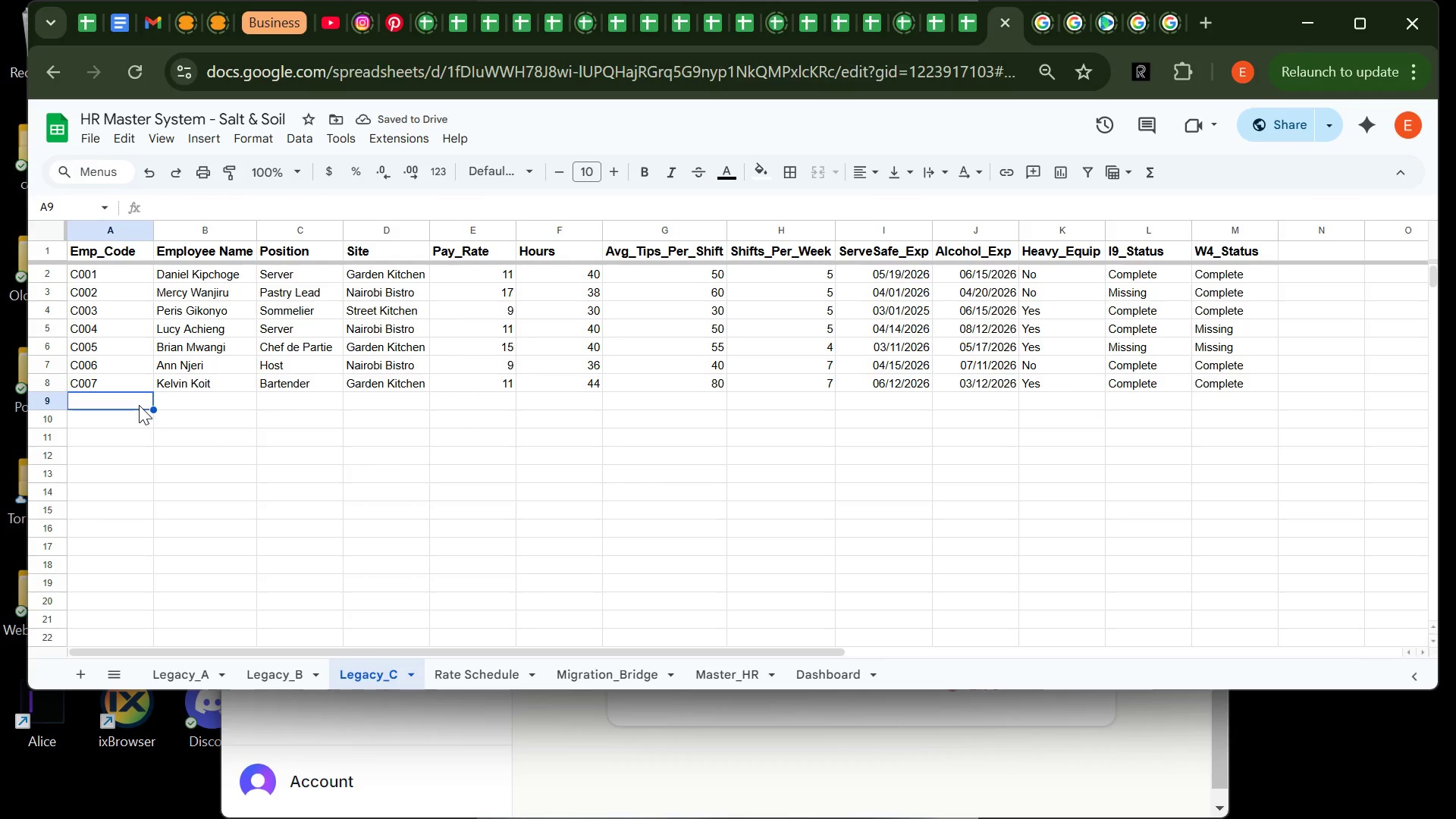 
type(C008)
key(Tab)
 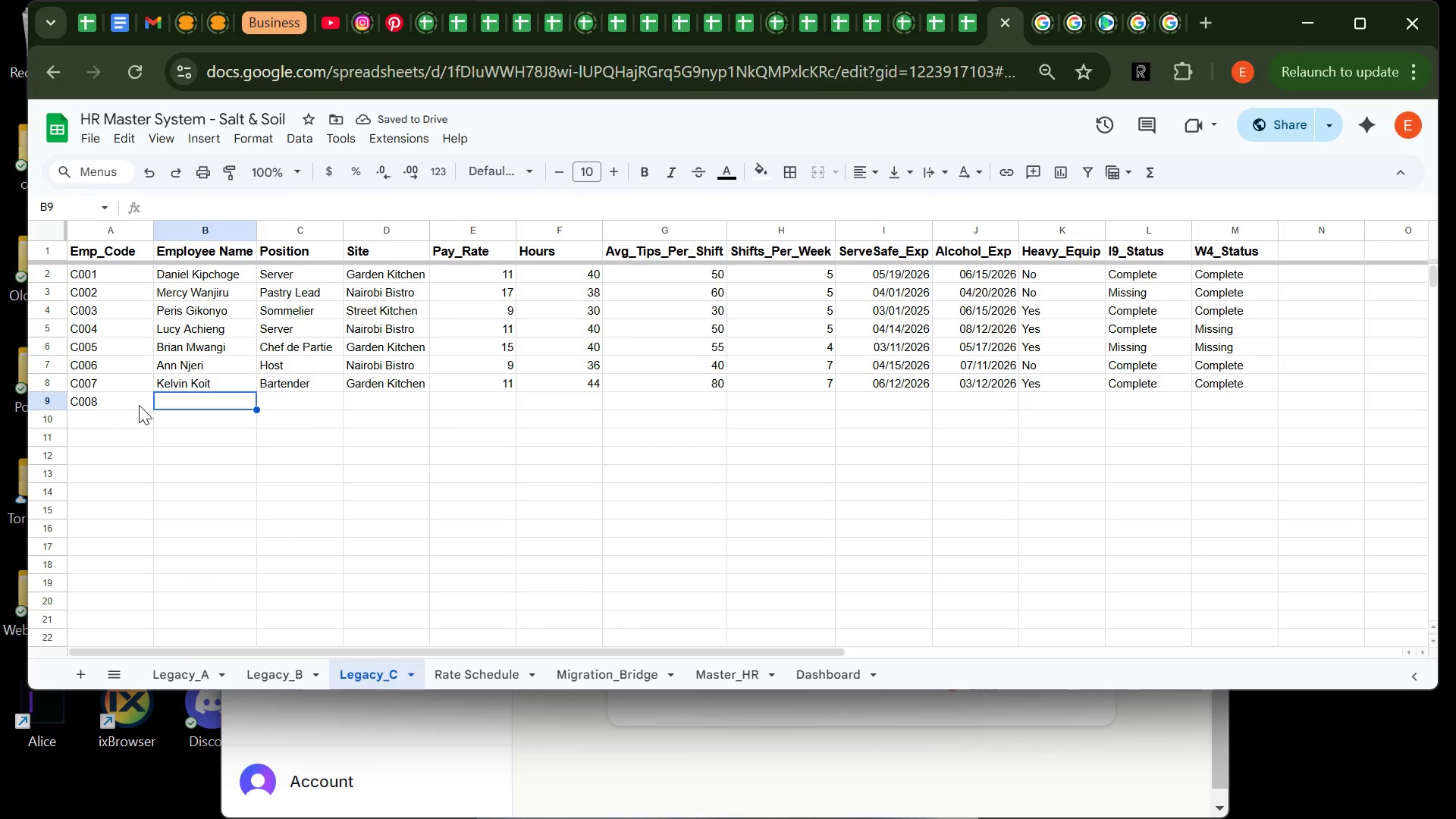 
wait(6.28)
 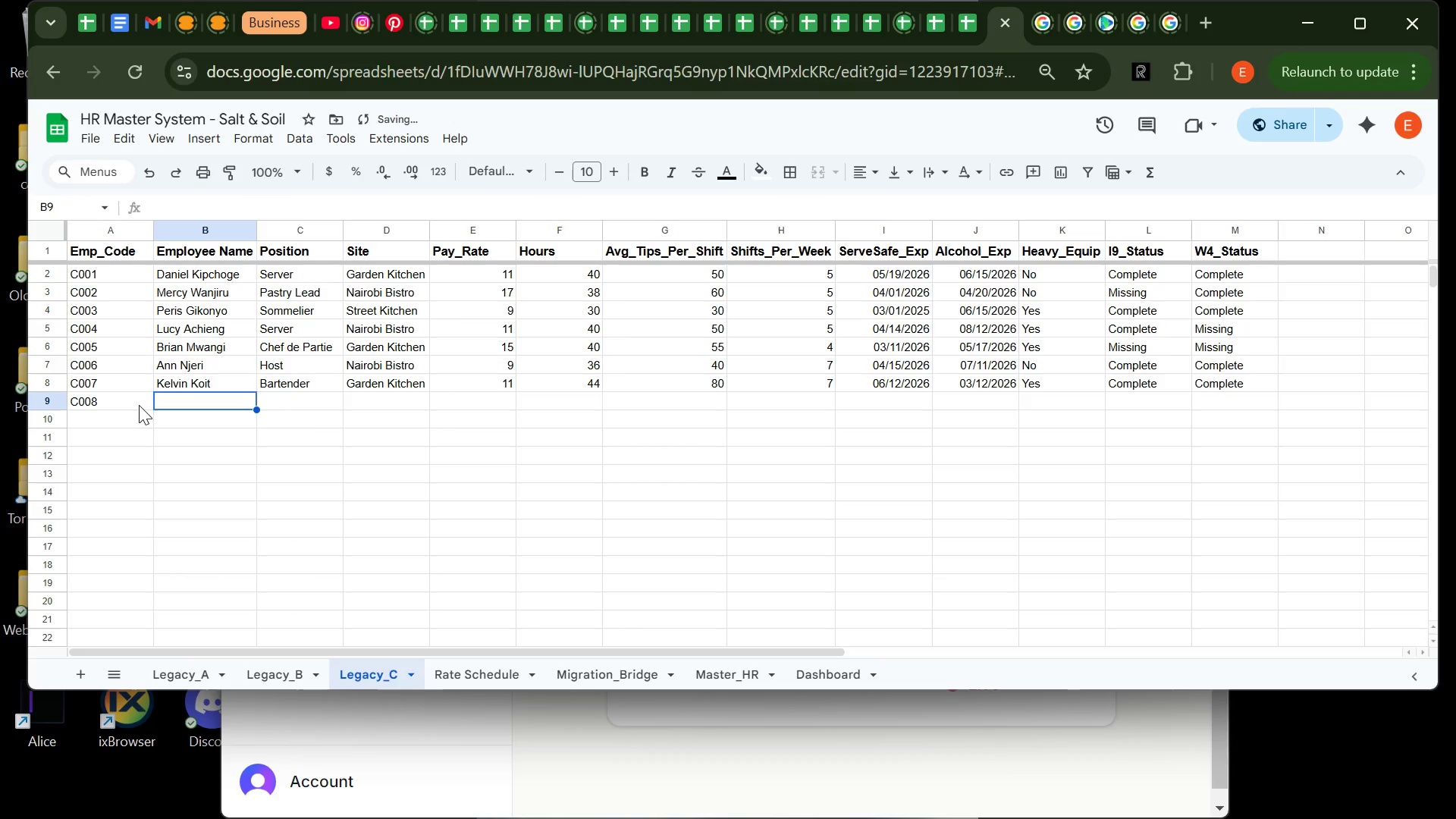 
type(fA)
key(Backspace)
key(Backspace)
type(Faith Chebil)
key(Tab)
 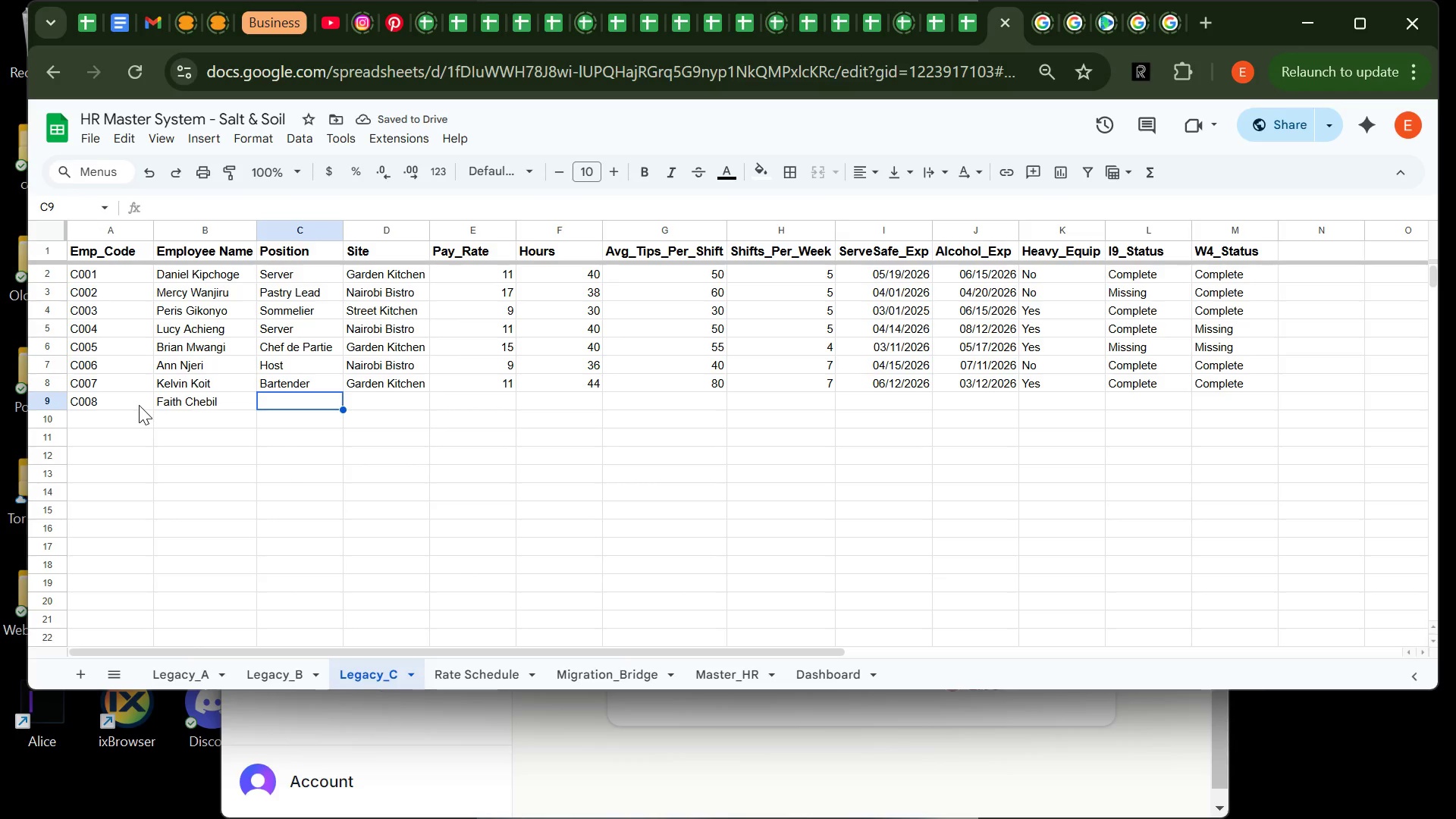 
type(Pastry Lead)
key(Tab)
 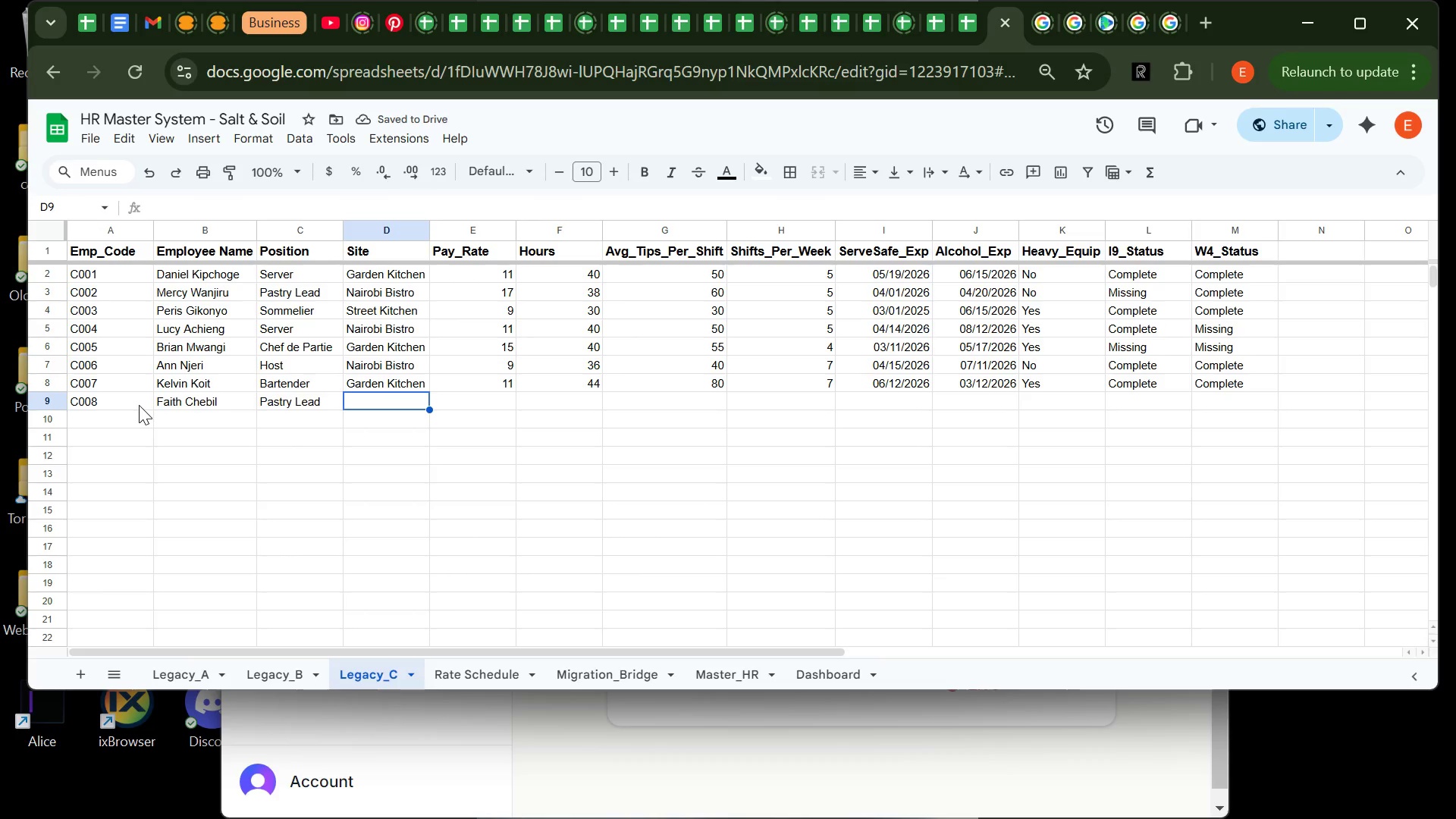 
type(Garden Kitchen)
key(Tab)
 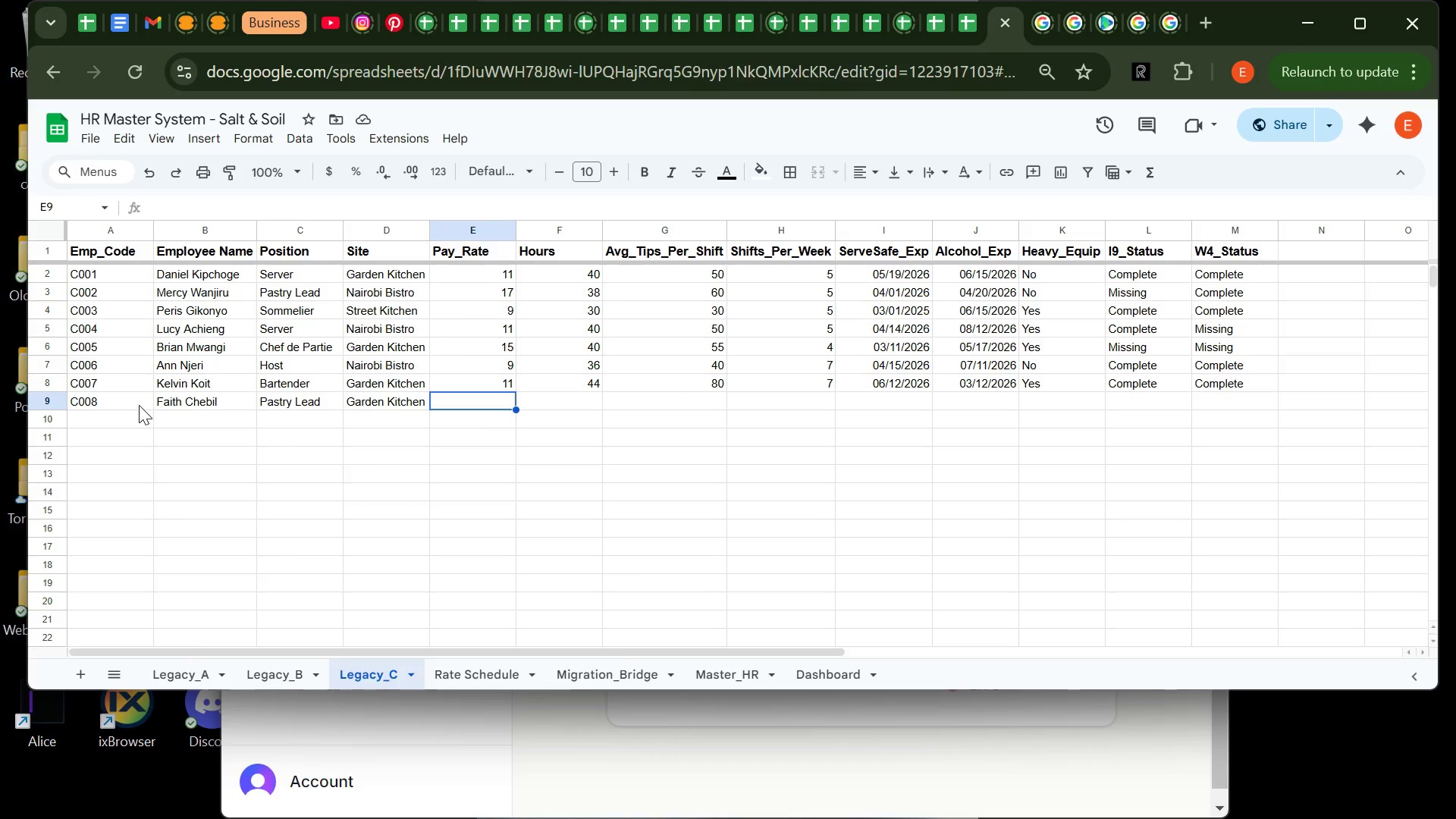 
wait(7.52)
 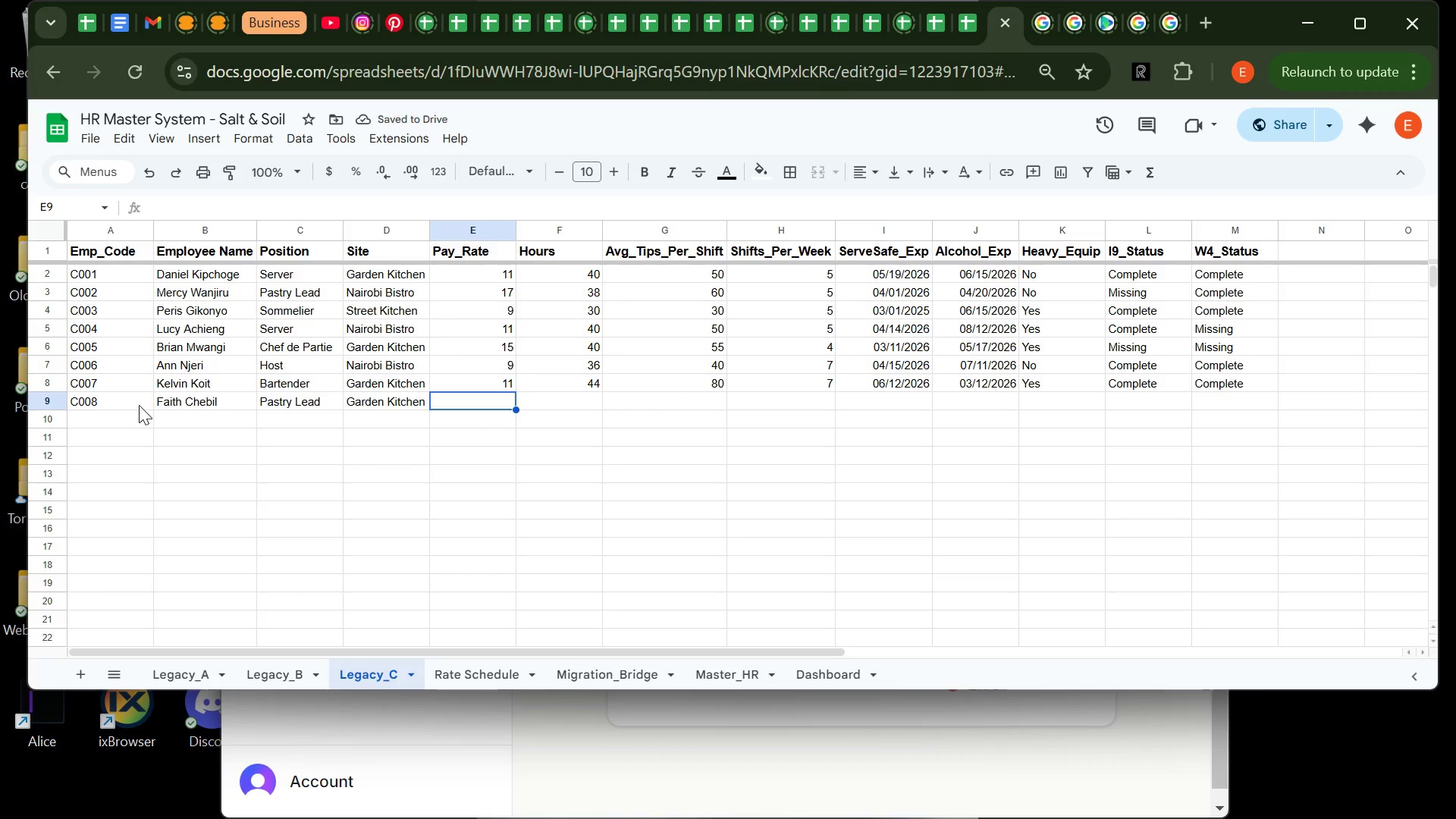 
type(17)
key(Tab)
 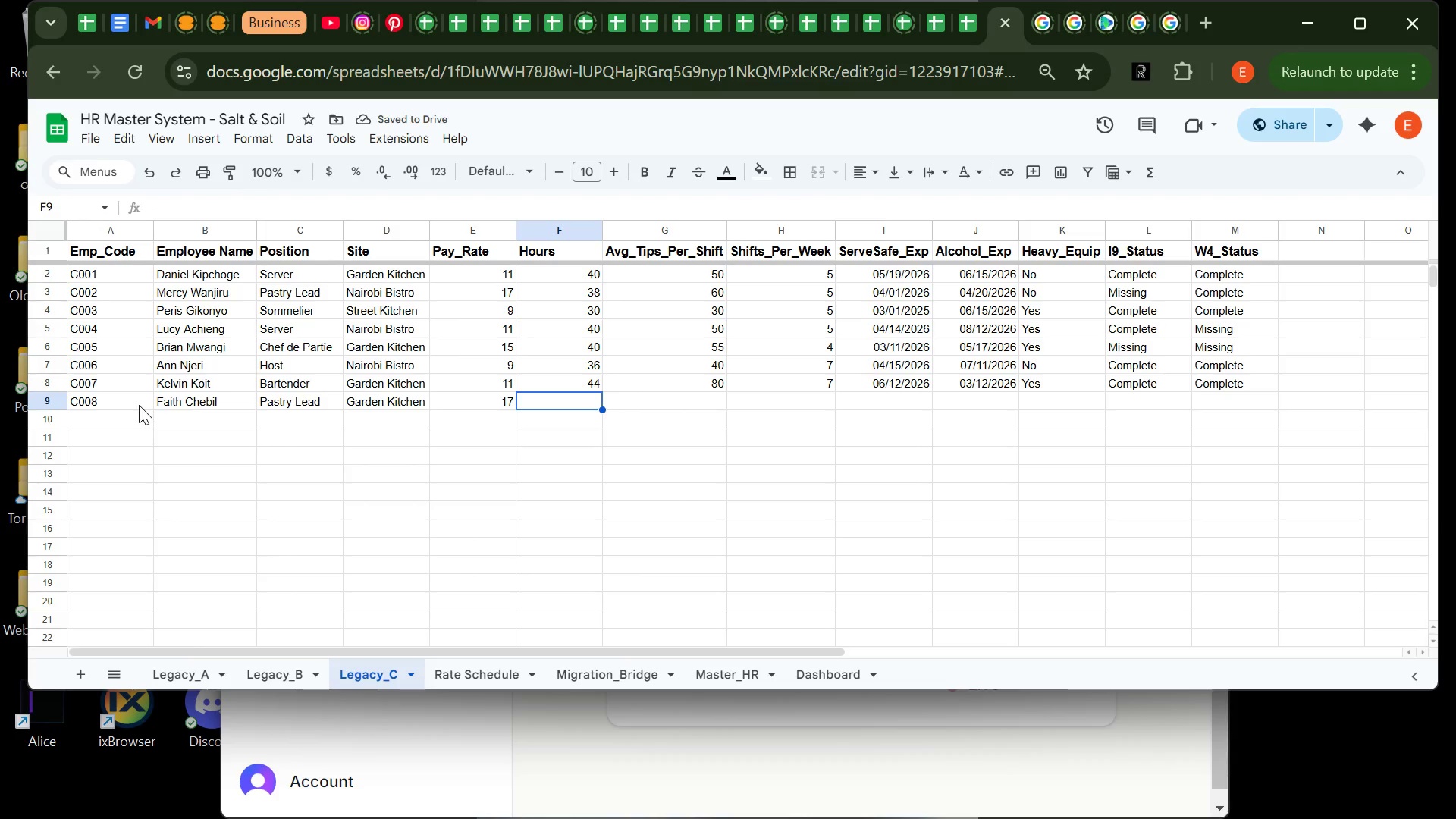 
type(39)
key(Tab)
 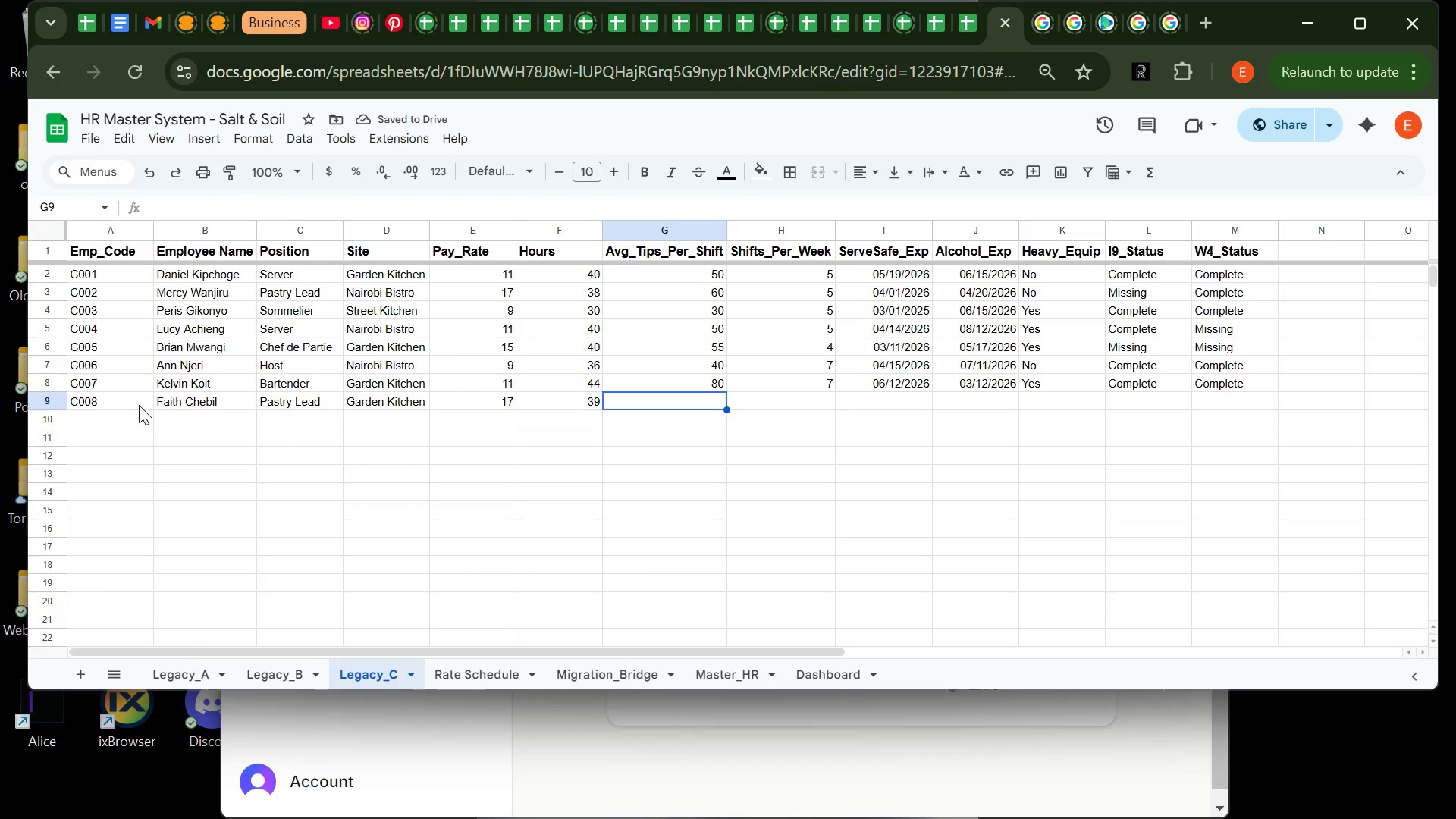 
wait(8.89)
 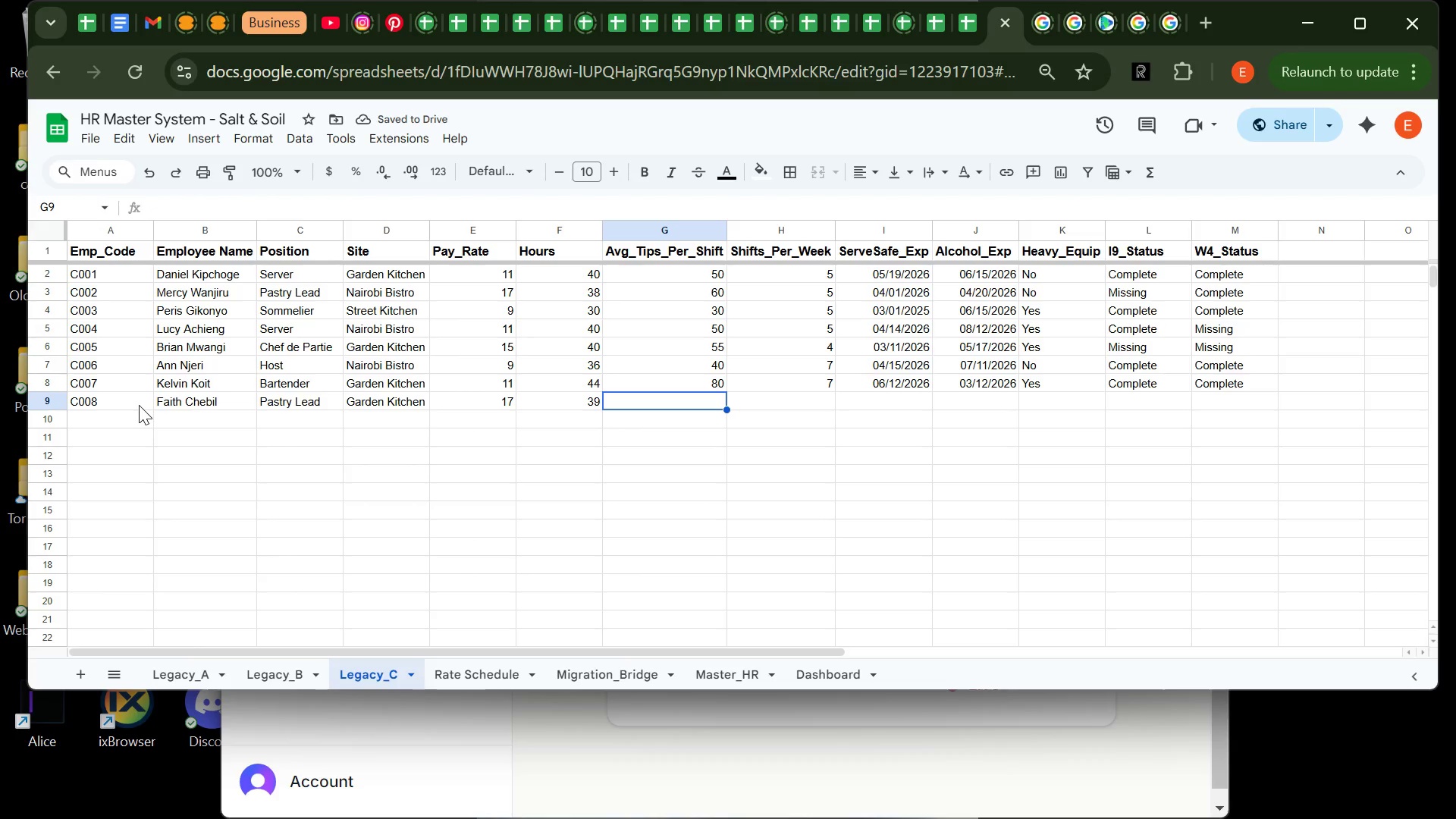 
type(45)
key(Tab)
type(5)
key(Tab)
type(03/28/2026)
key(Tab)
type(09/)
 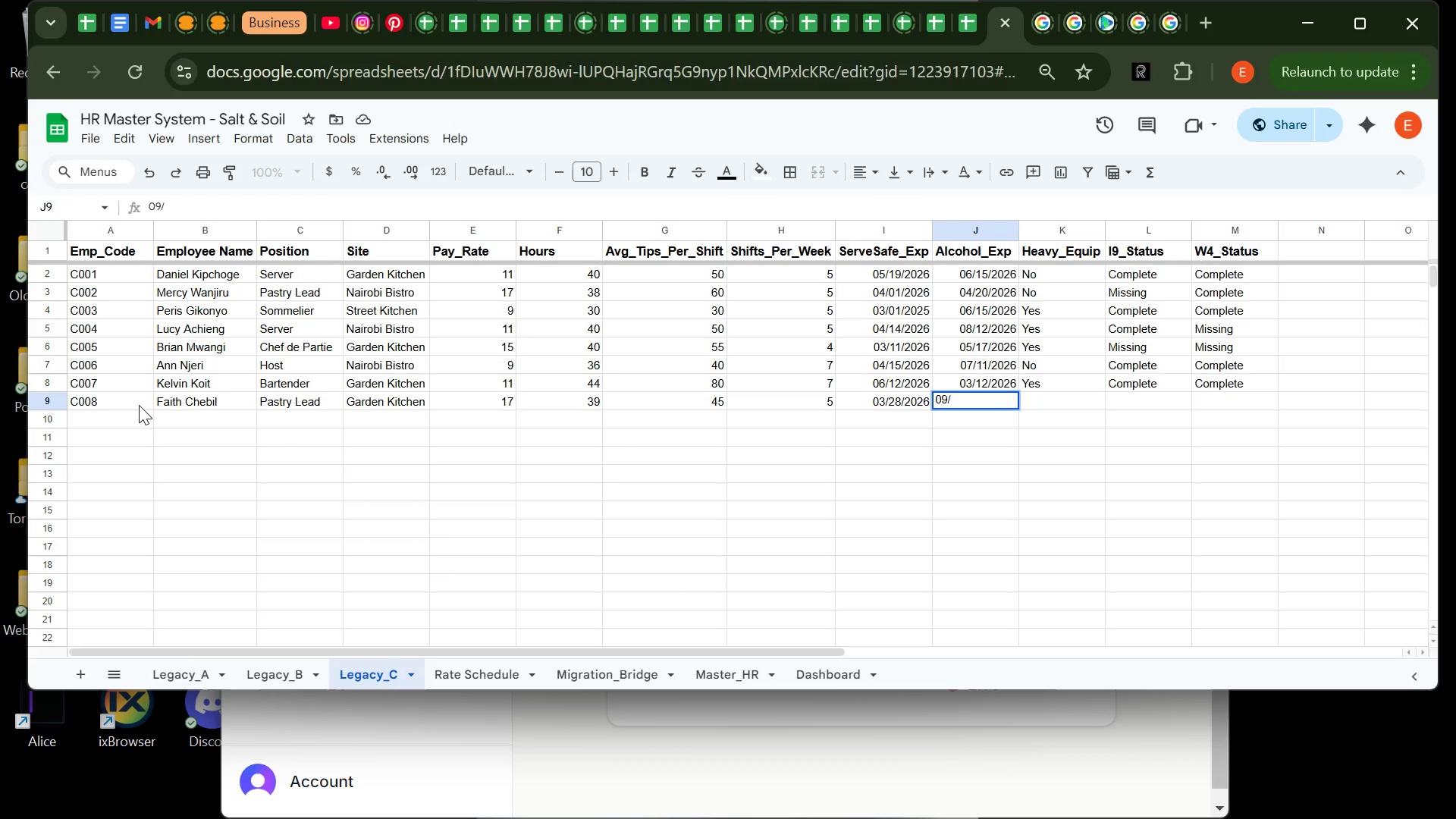 
type(30/2026)
key(Tab)
type(No)
key(Tab)
 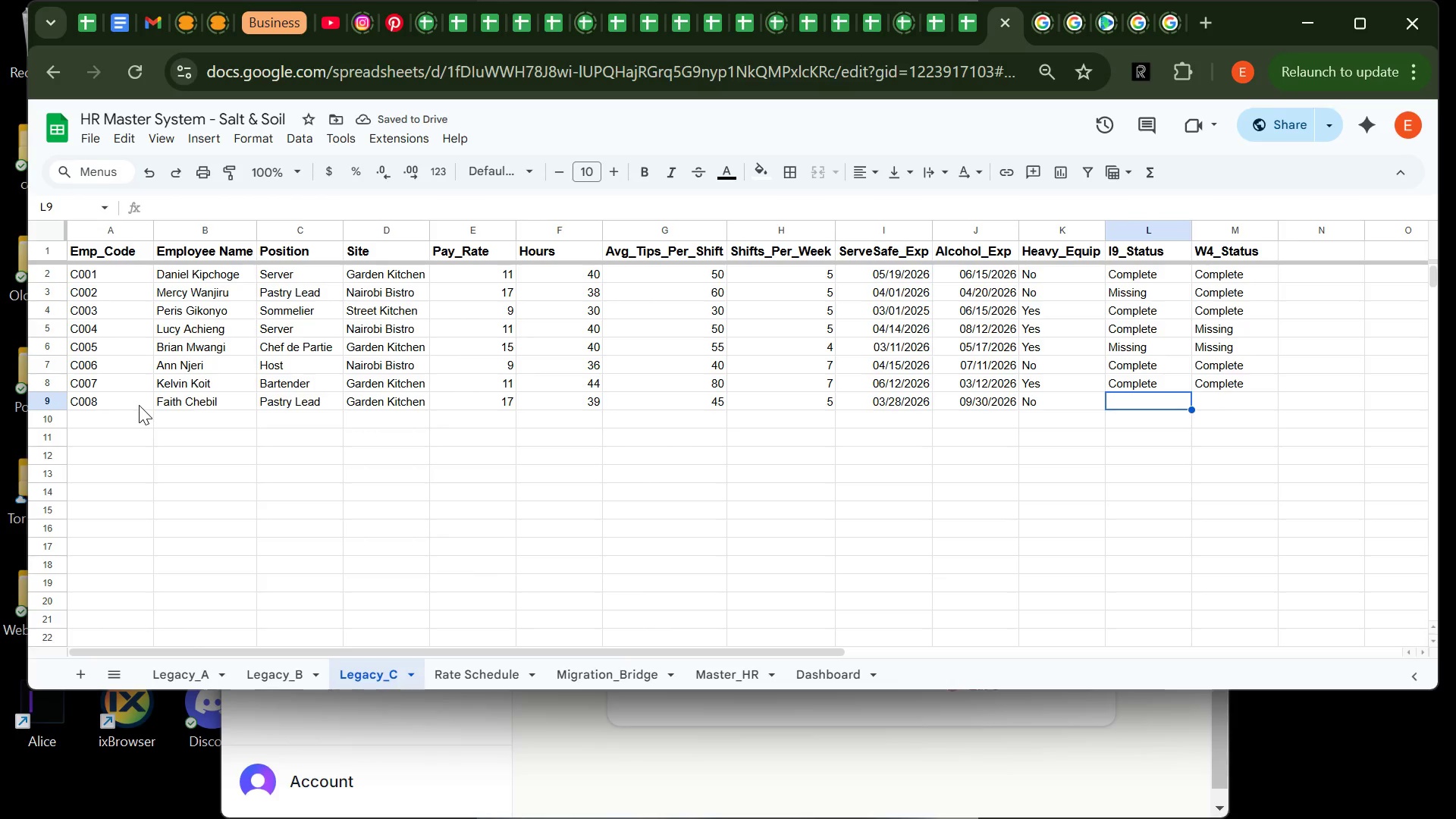 
type(Missing)
key(Tab)
type(Complete)
 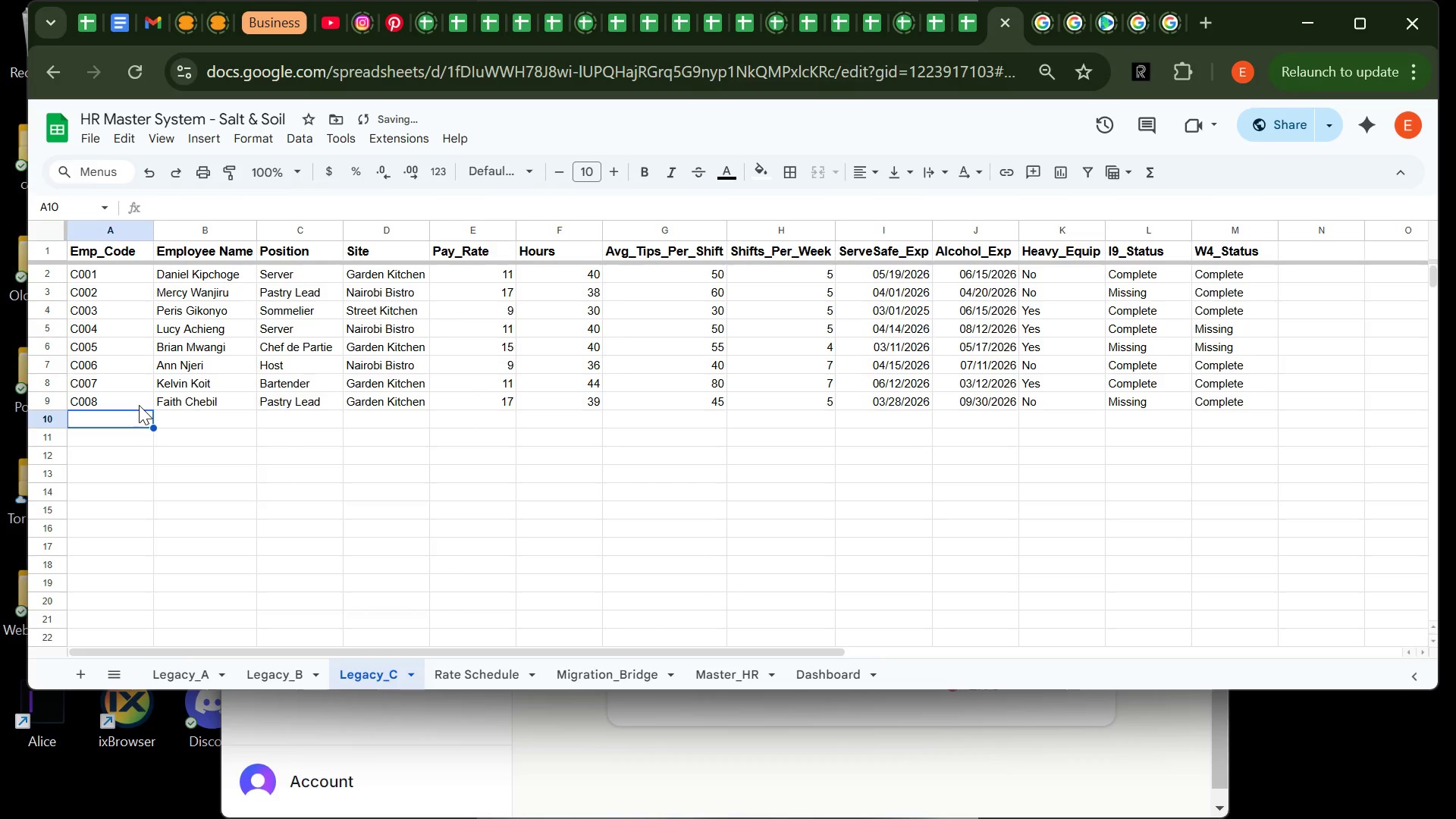 
key(Enter)
 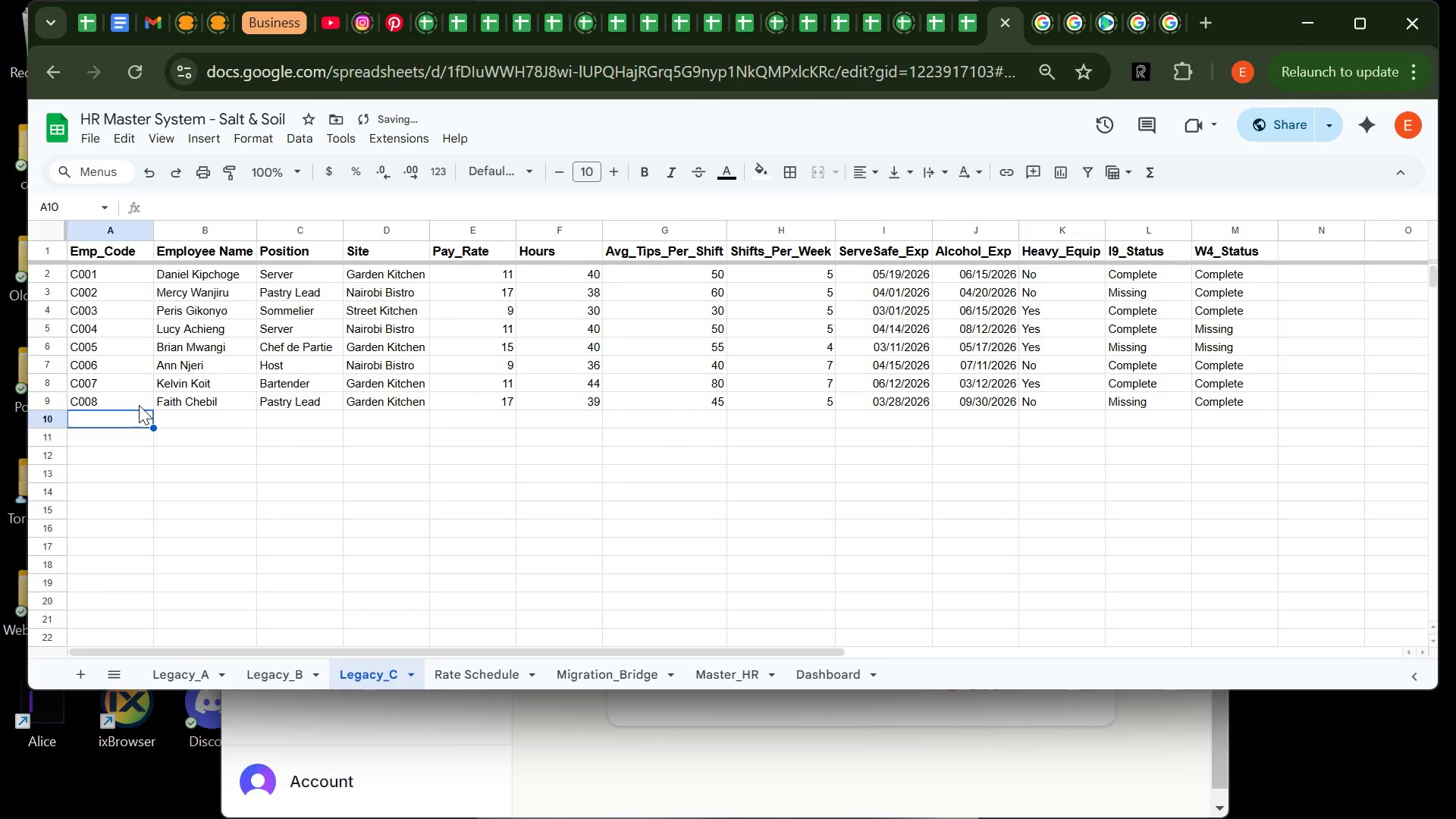 
type(C009)
key(Tab)
type(dAVID )
key(Backspace)
key(Backspace)
key(Backspace)
key(Backspace)
key(Backspace)
key(Backspace)
type(David Jonathan)
key(Tab)
type(Forager)
key(Tab)
 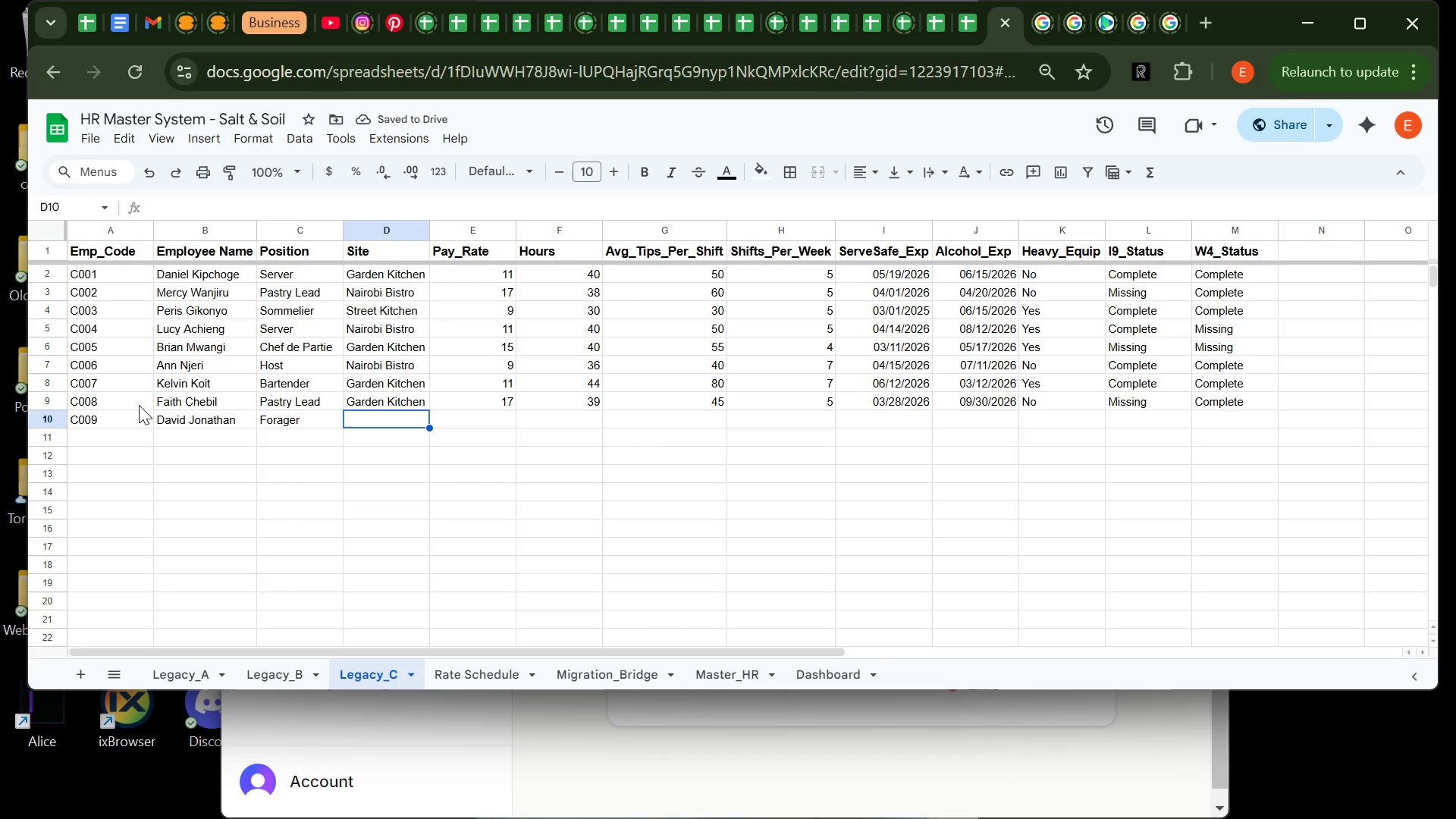 
type(Fam)
key(Backspace)
type(rm Site)
key(Tab)
 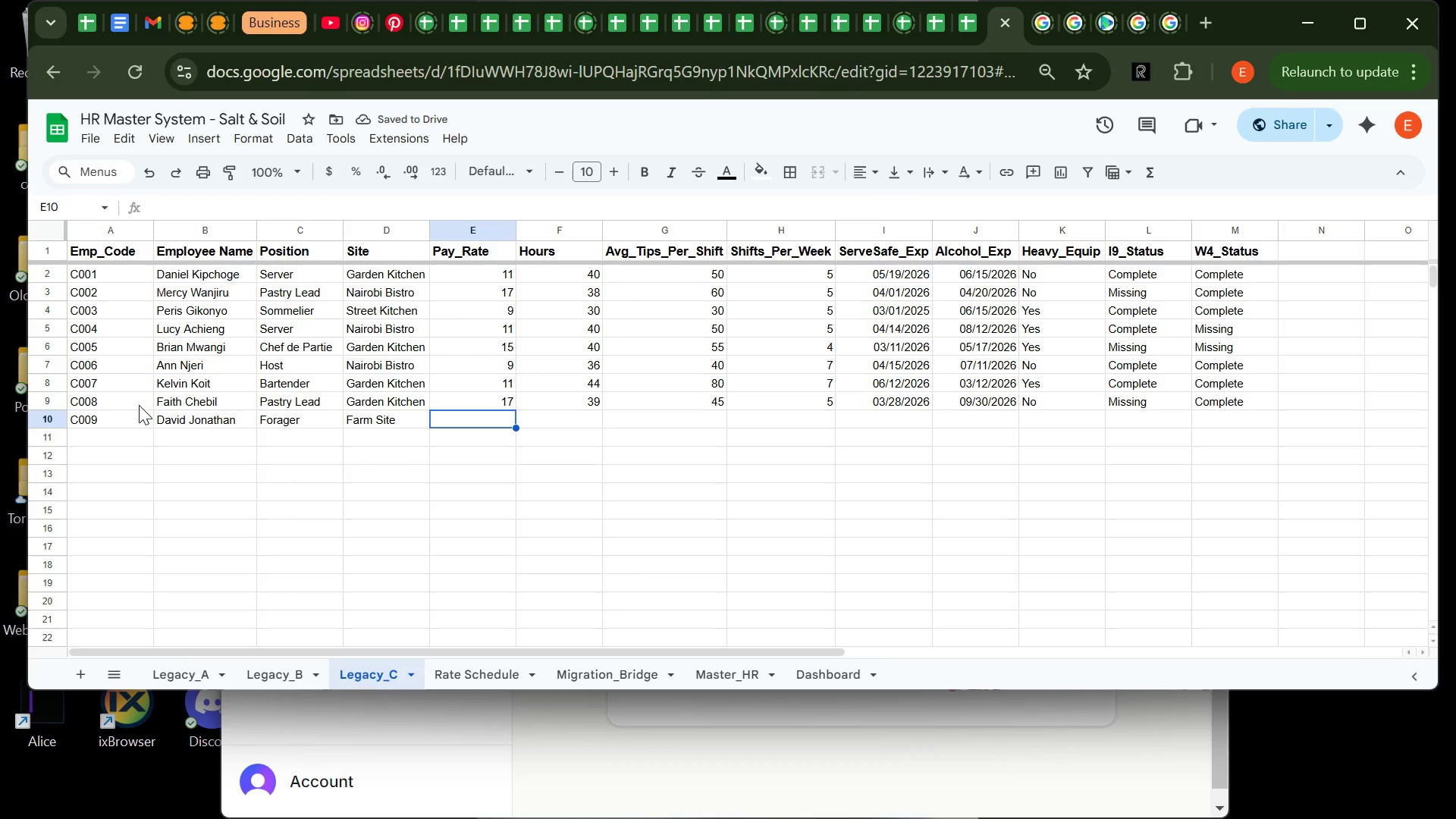 
wait(9.47)
 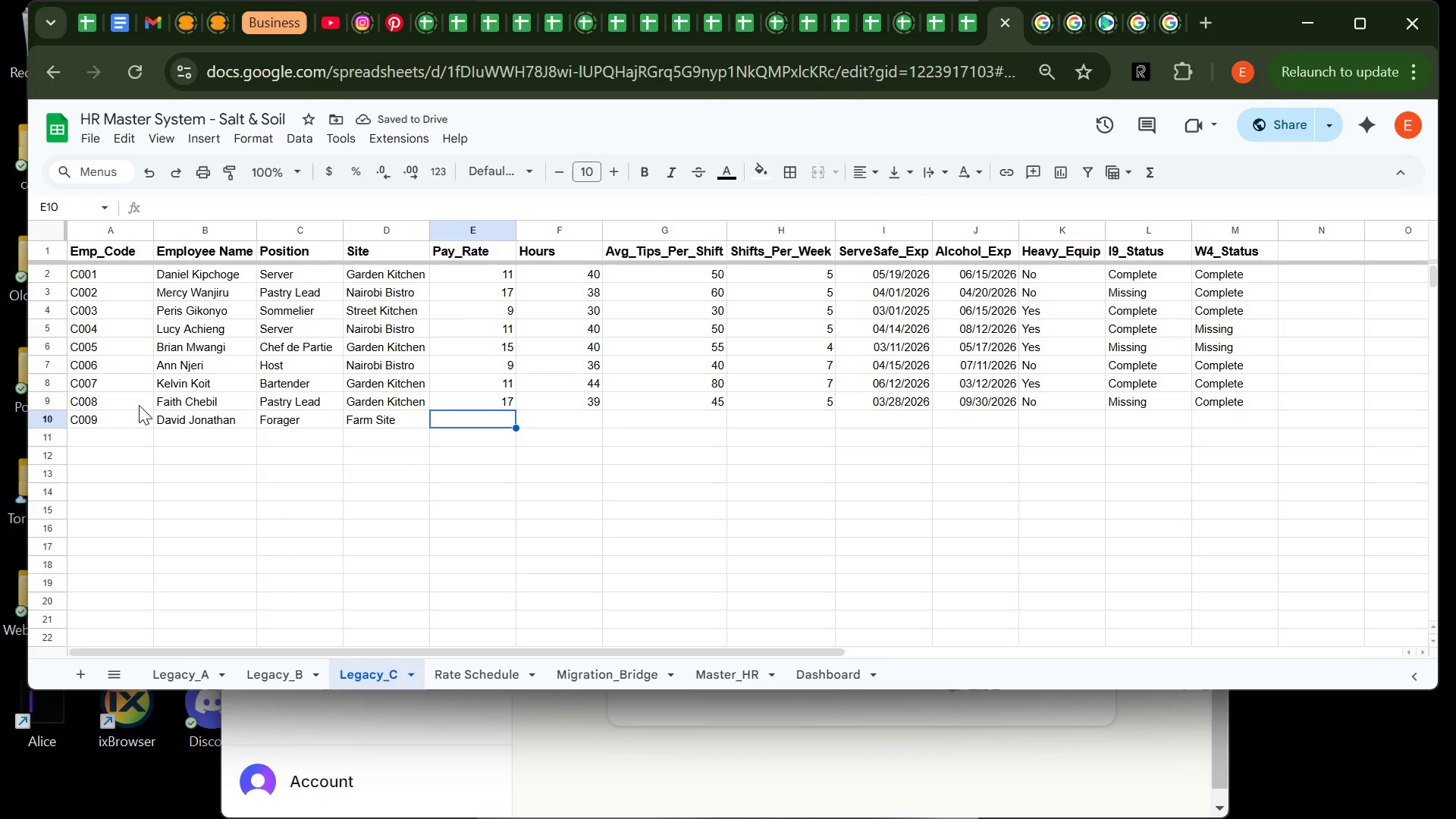 
type(13)
key(Tab)
 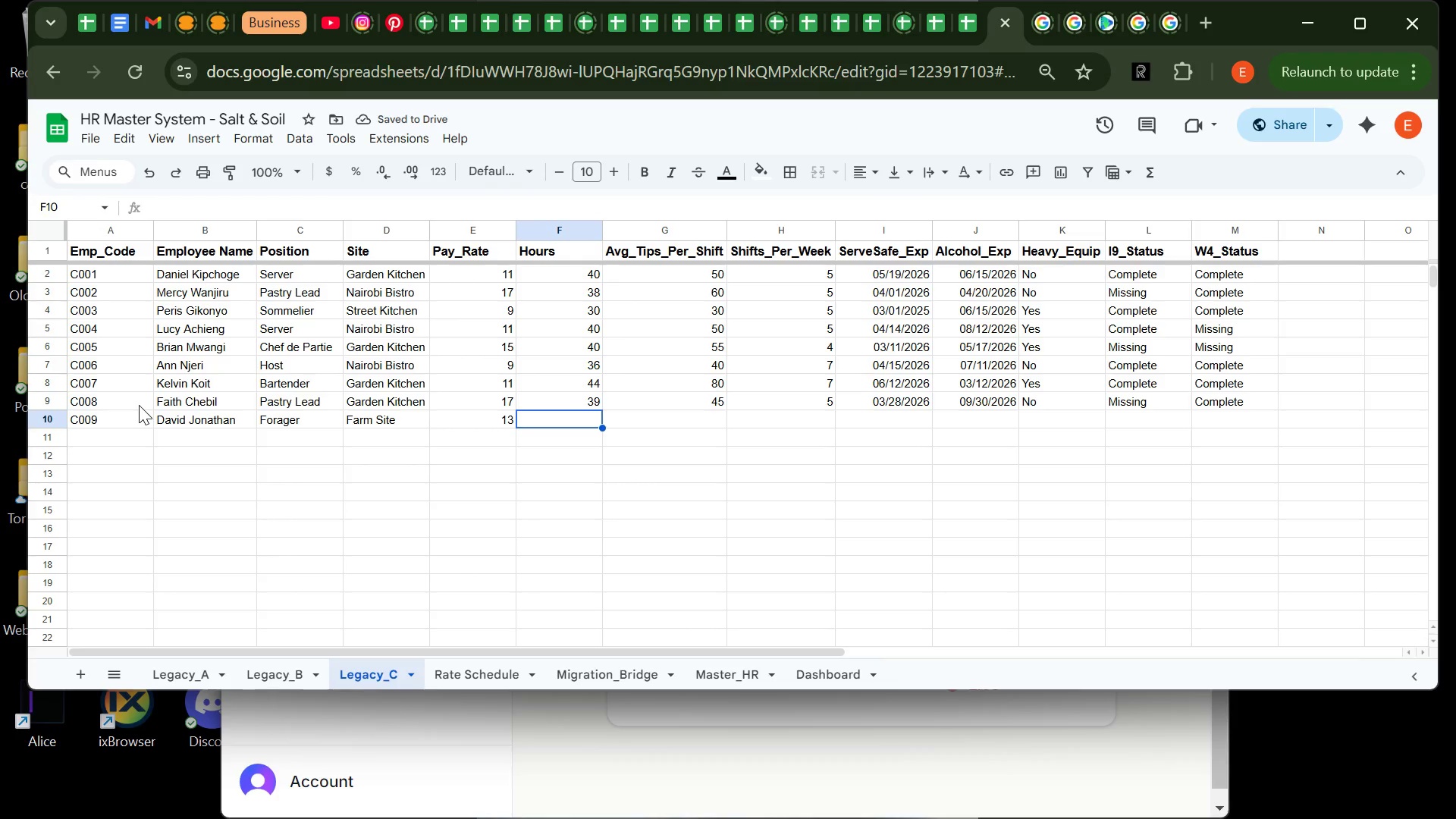 
type(48)
key(Tab)
 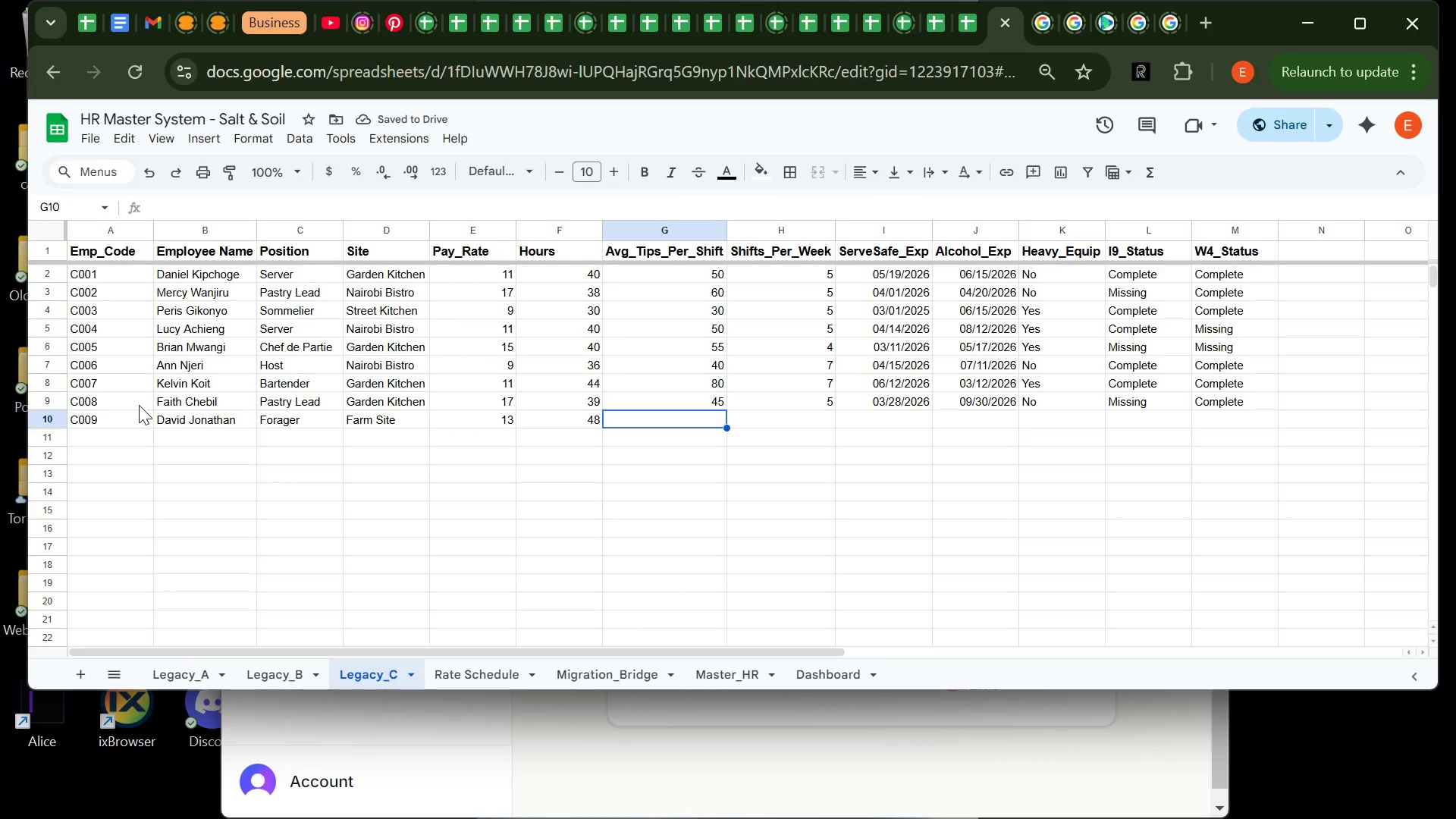 
wait(9.02)
 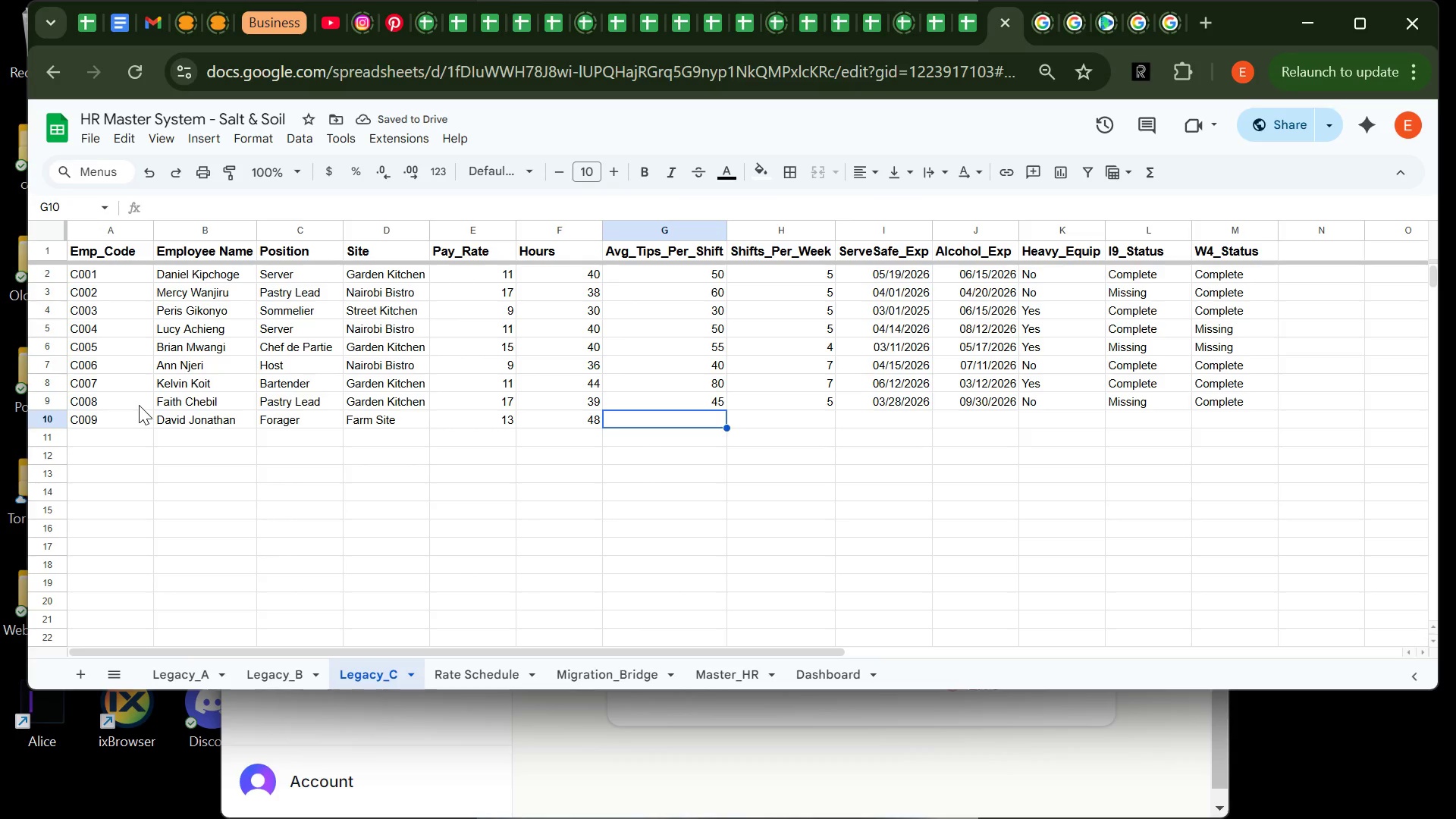 
type(30)
key(Tab)
type(5)
key(Tab)
type(04/01/2026)
key(Tab)
type(02)
key(Backspace)
key(Backspace)
 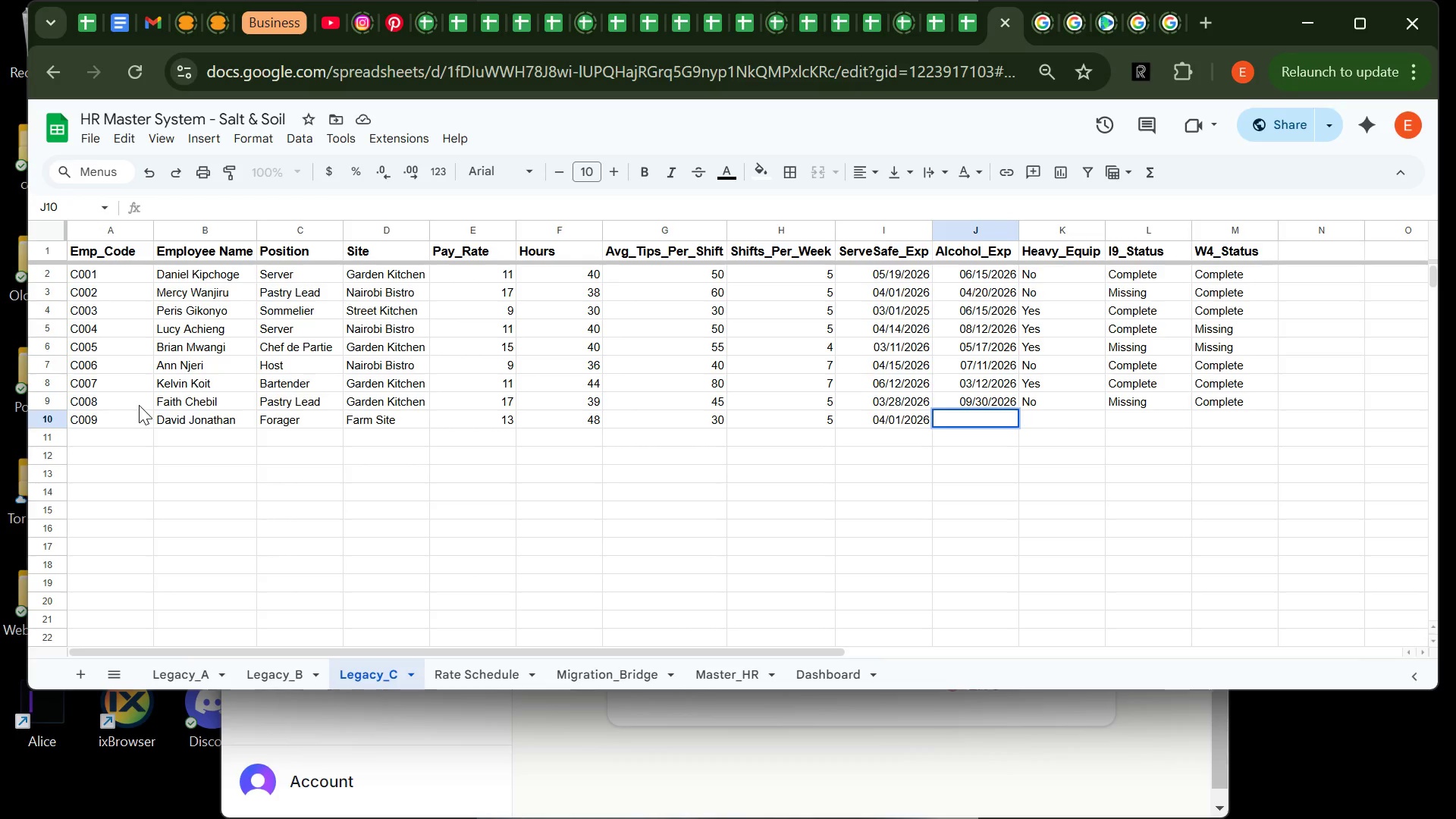 
wait(5.11)
 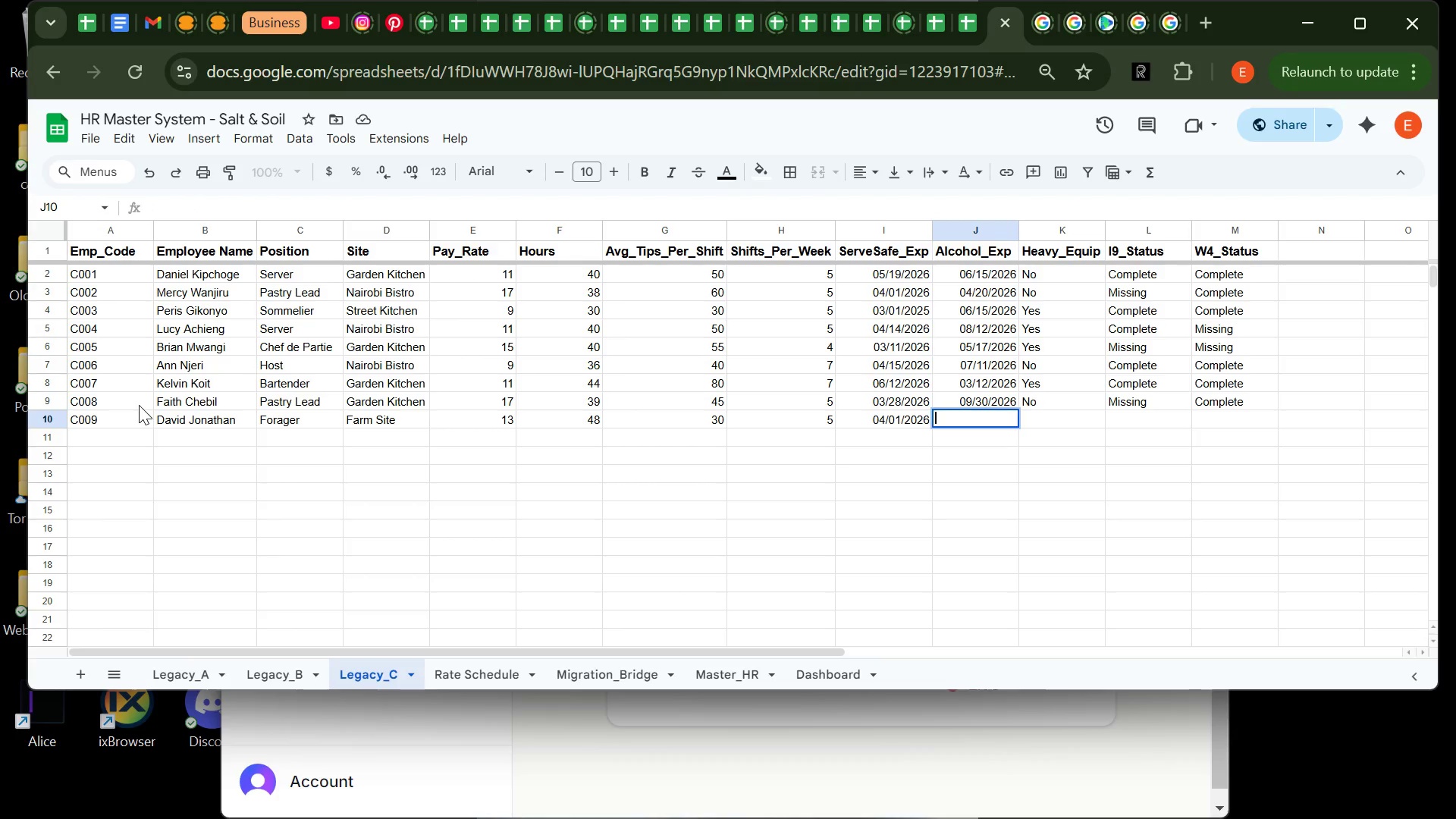 
type(10/12/2026)
key(Tab)
type(Yes)
key(Tab)
type(Complete)
key(Tab)
type(Complete)
 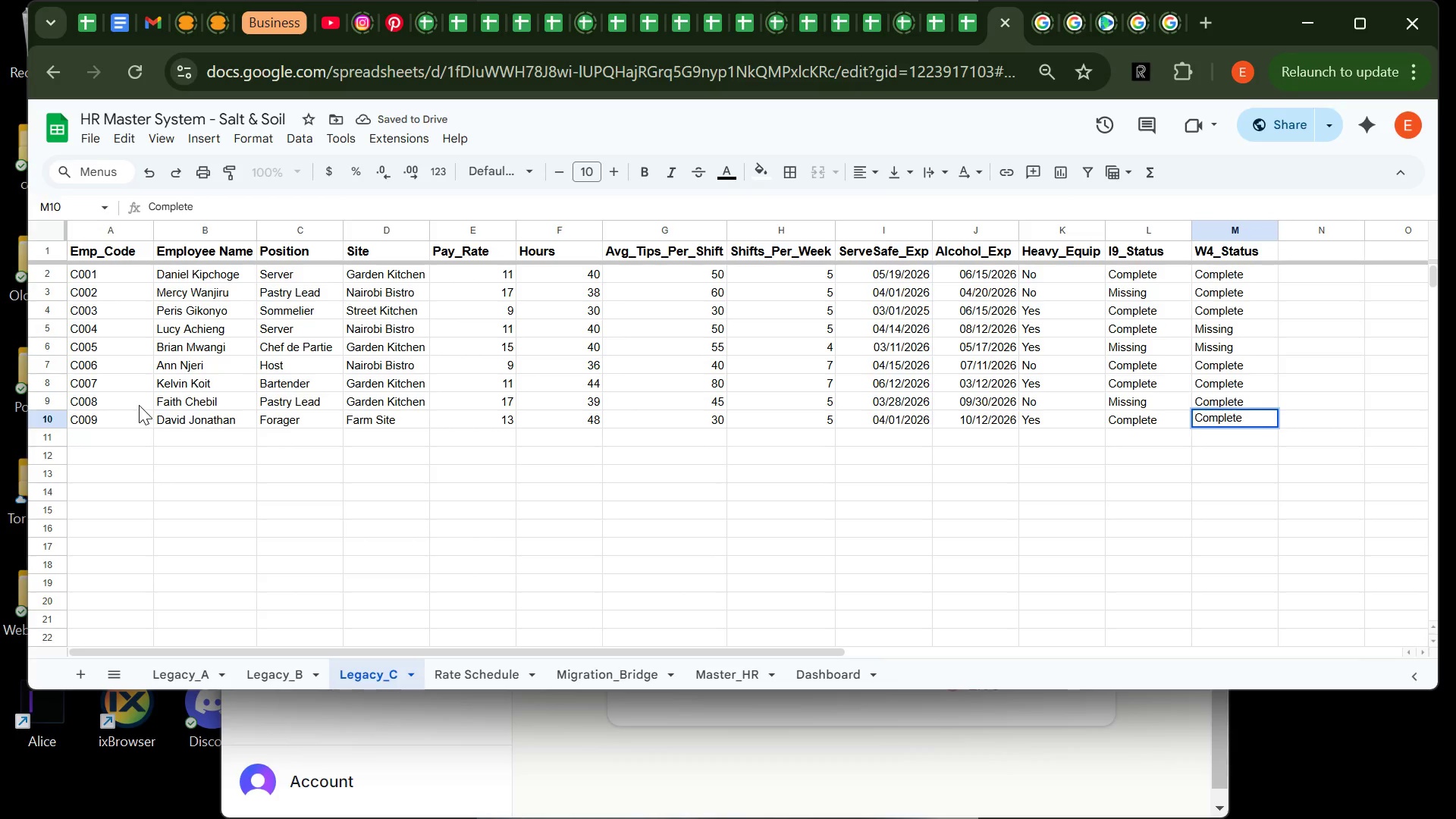 
key(Enter)
 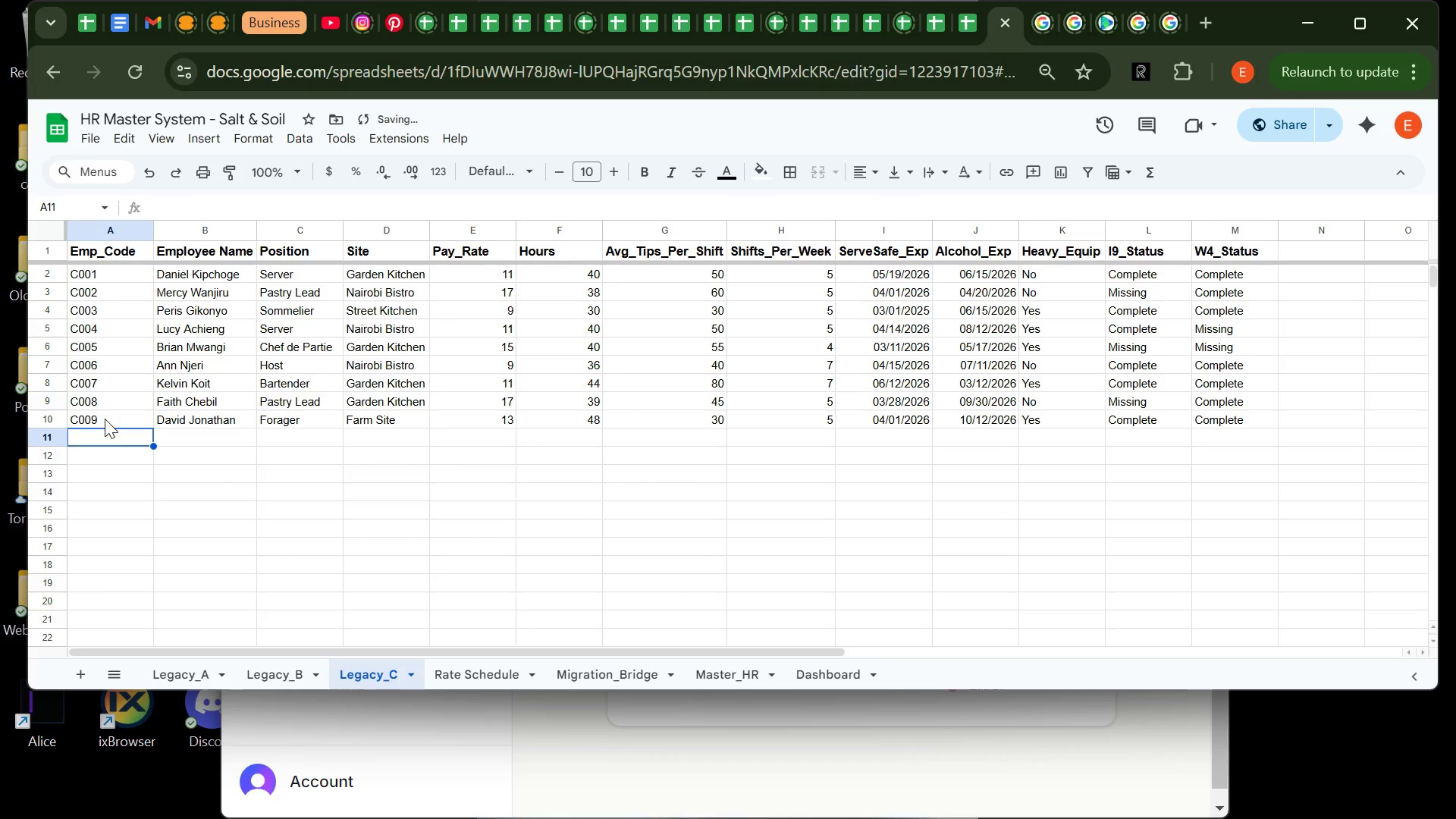 
type(c010)
key(Tab)
type(Gracie )
key(Backspace)
key(Backspace)
key(Backspace)
key(Backspace)
key(Backspace)
key(Backspace)
key(Backspace)
 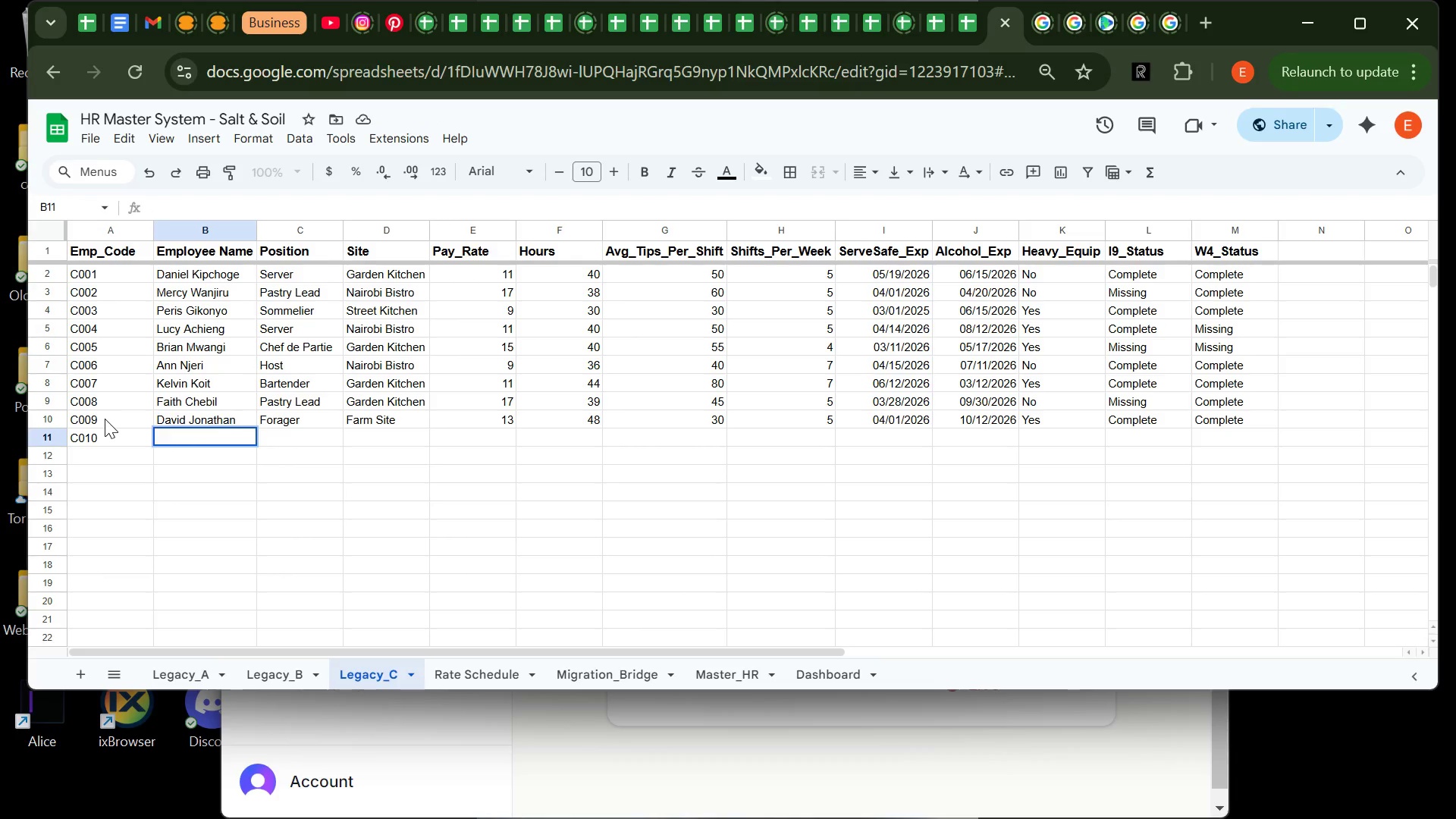 
type(Gracie Gary)
key(Tab)
 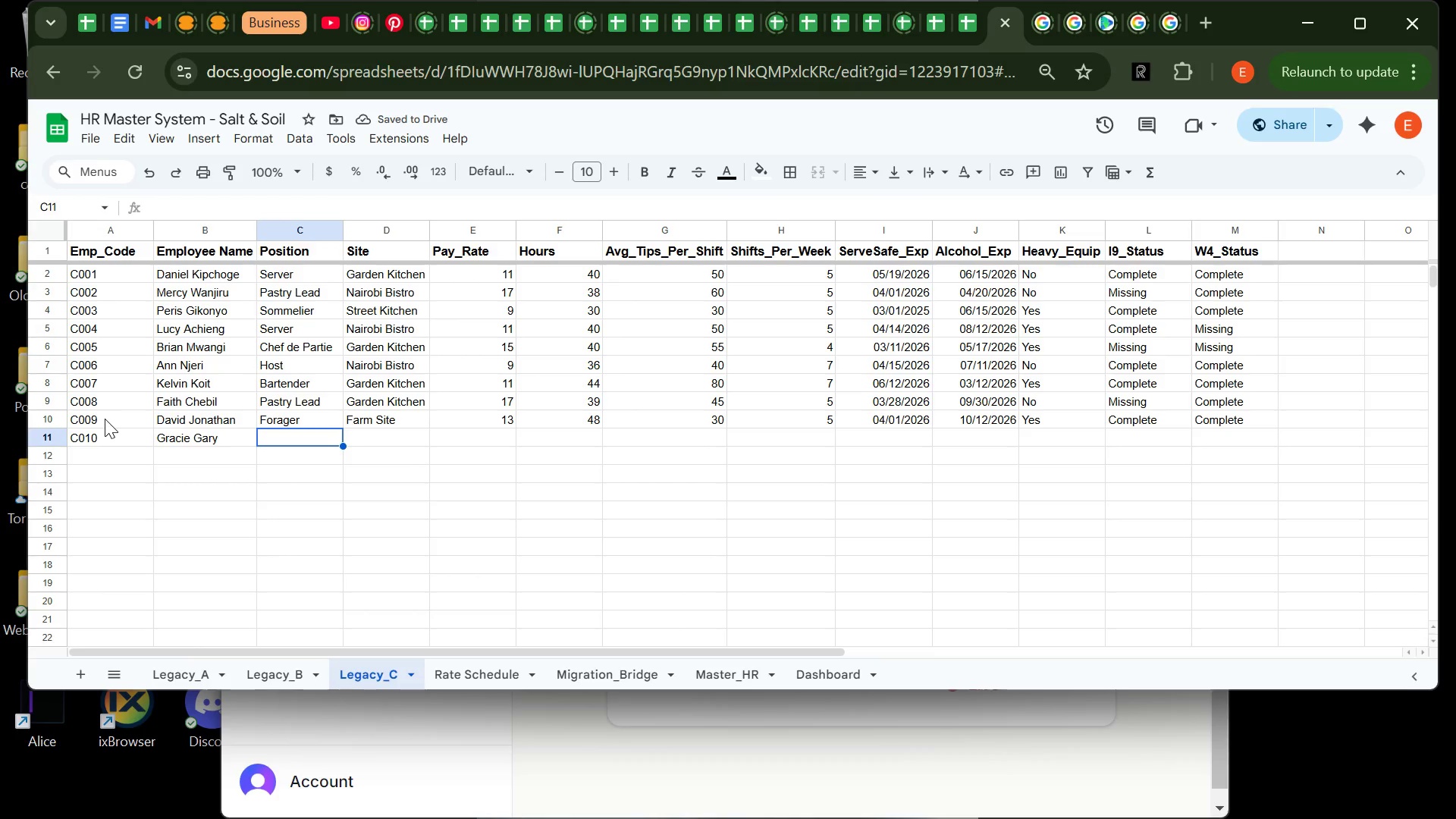 
type(Server)
key(Tab)
type(Nairobi Bistro)
key(Tab)
 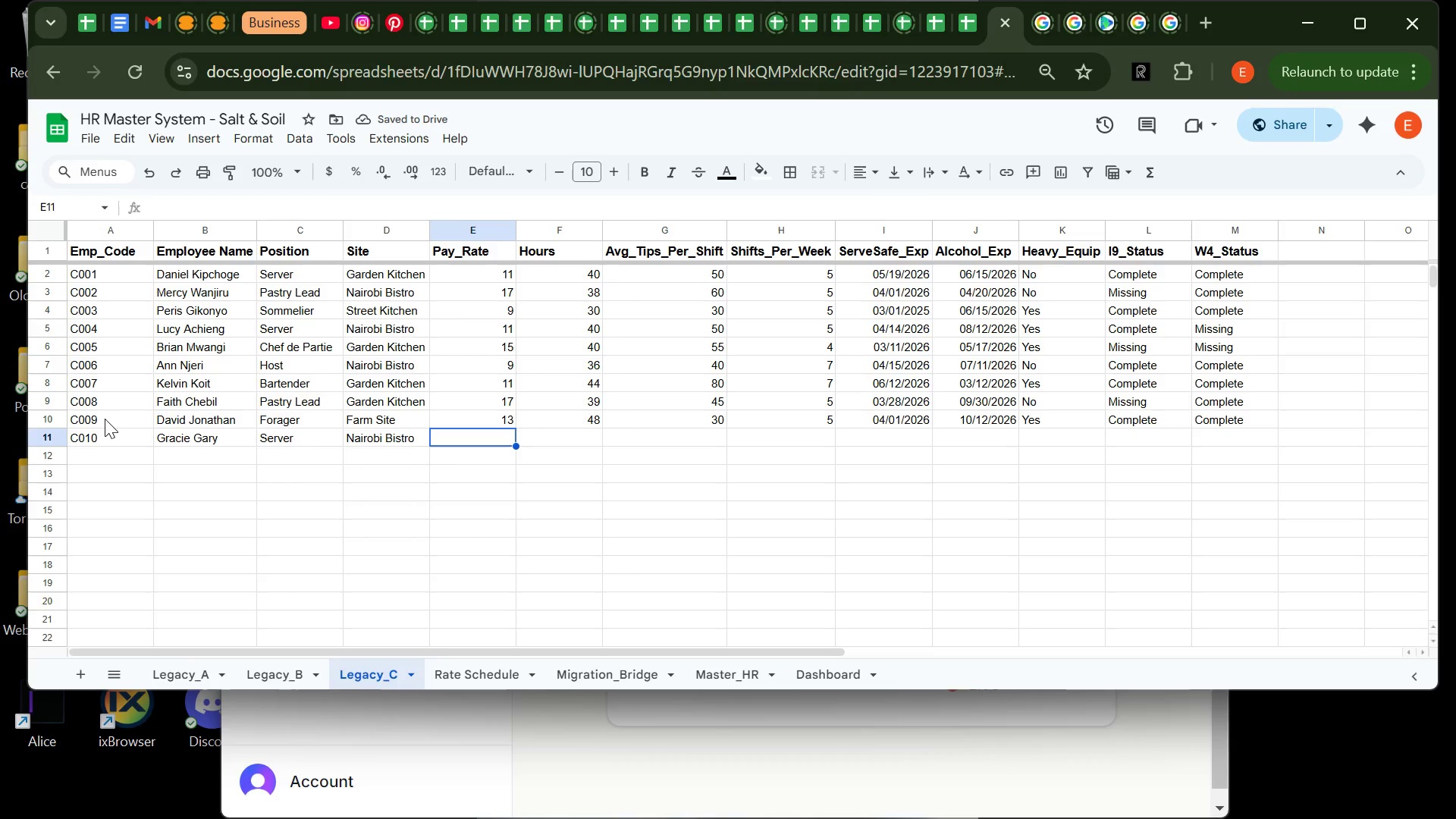 
type(12)
key(Tab)
 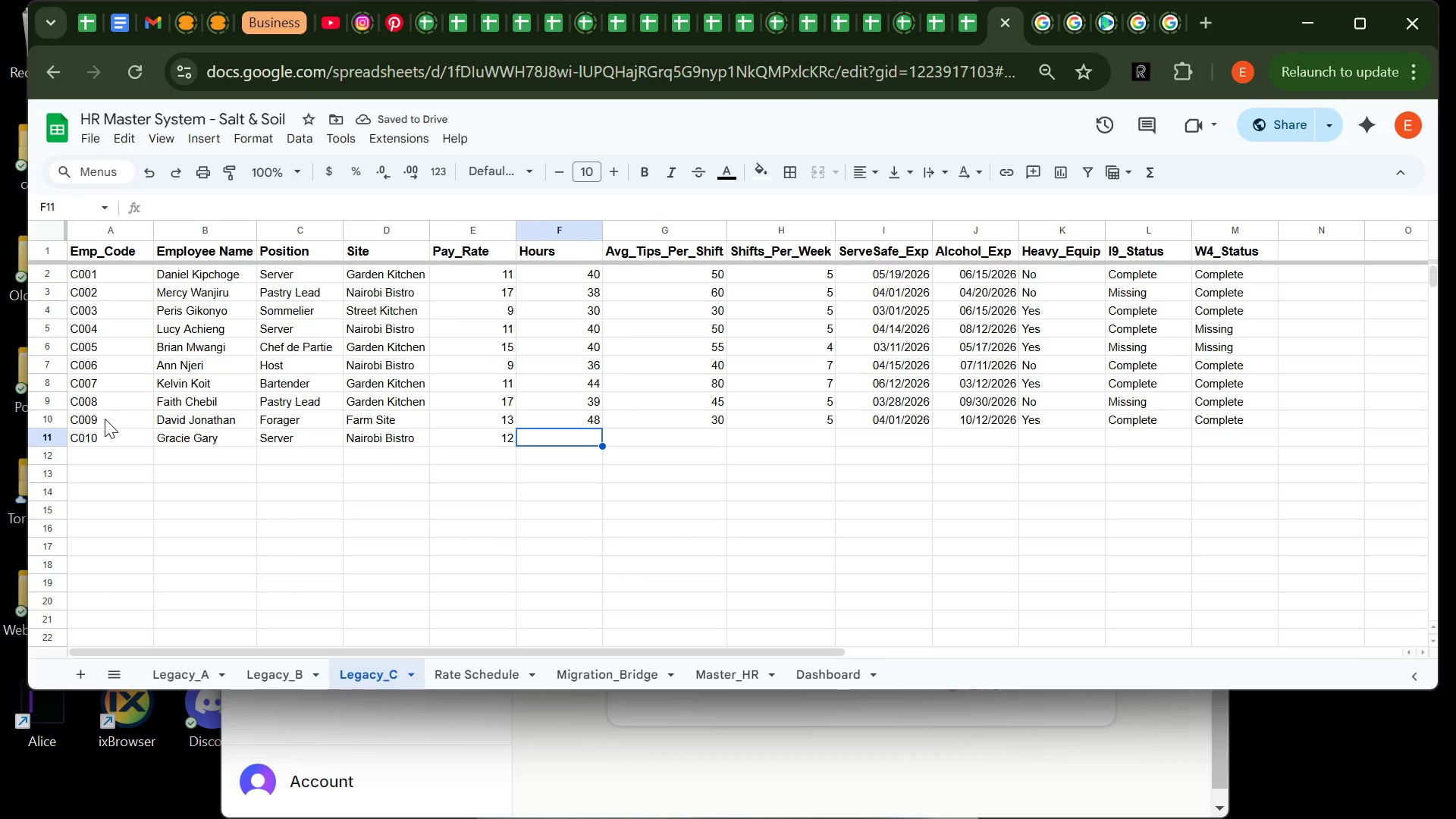 
type(45)
key(Tab)
 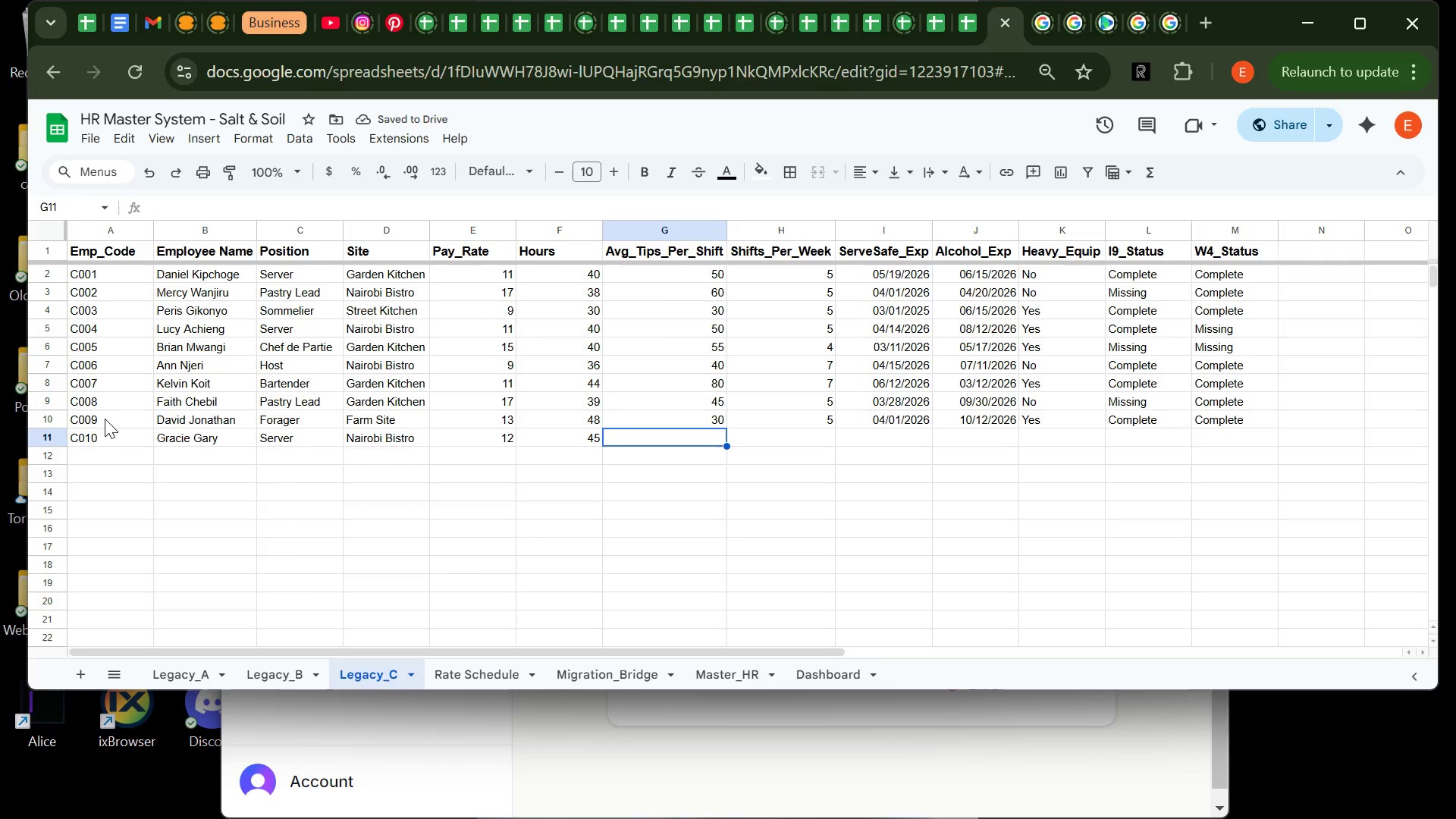 
type(60)
key(Tab)
type(6)
key(Tab)
type(04/02/2026)
key(Tab)
 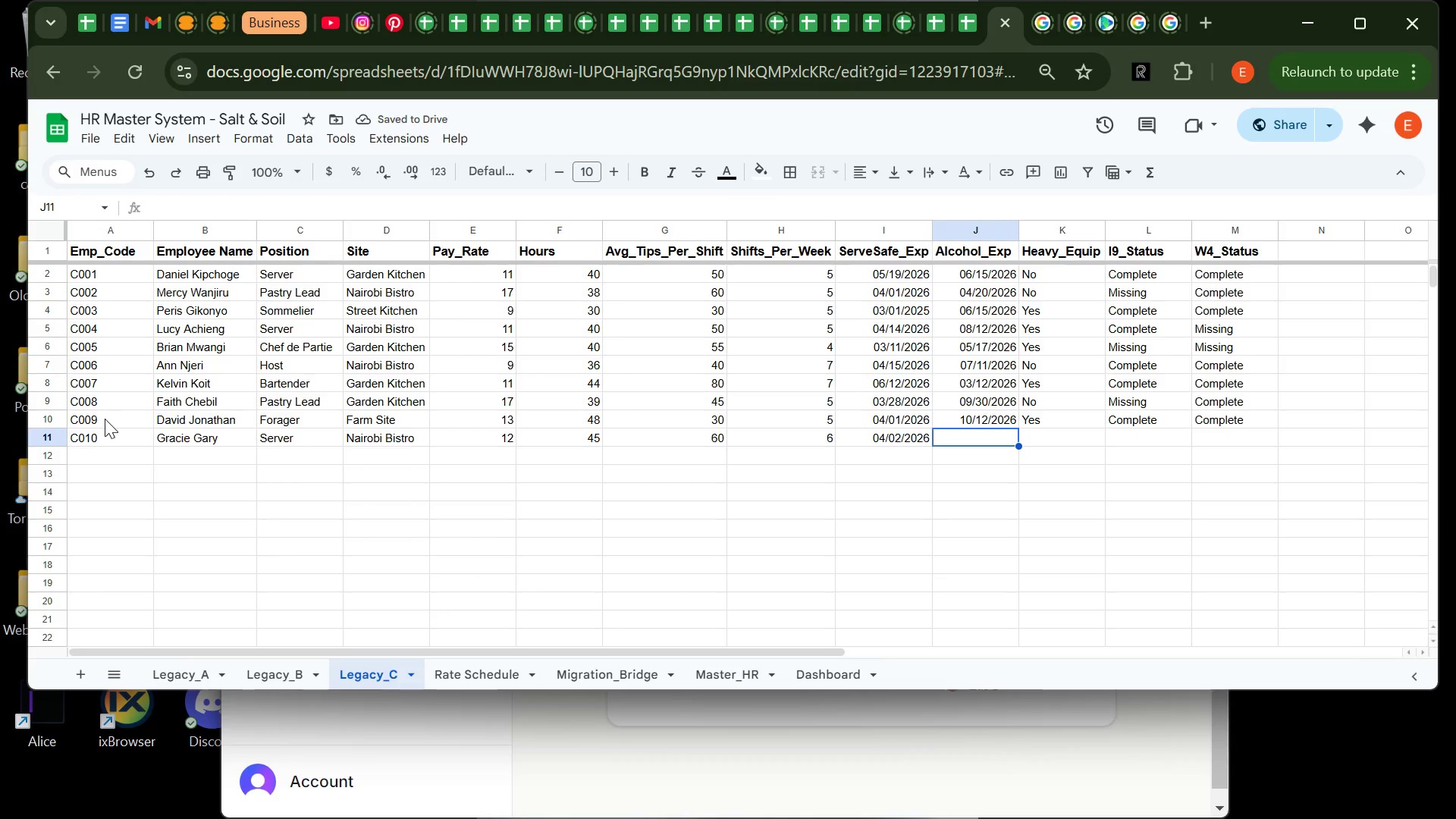 
type(09/13/2026)
key(Tab)
type(Yes)
key(Tab)
type(Complete)
key(Tab)
type(Complete)
 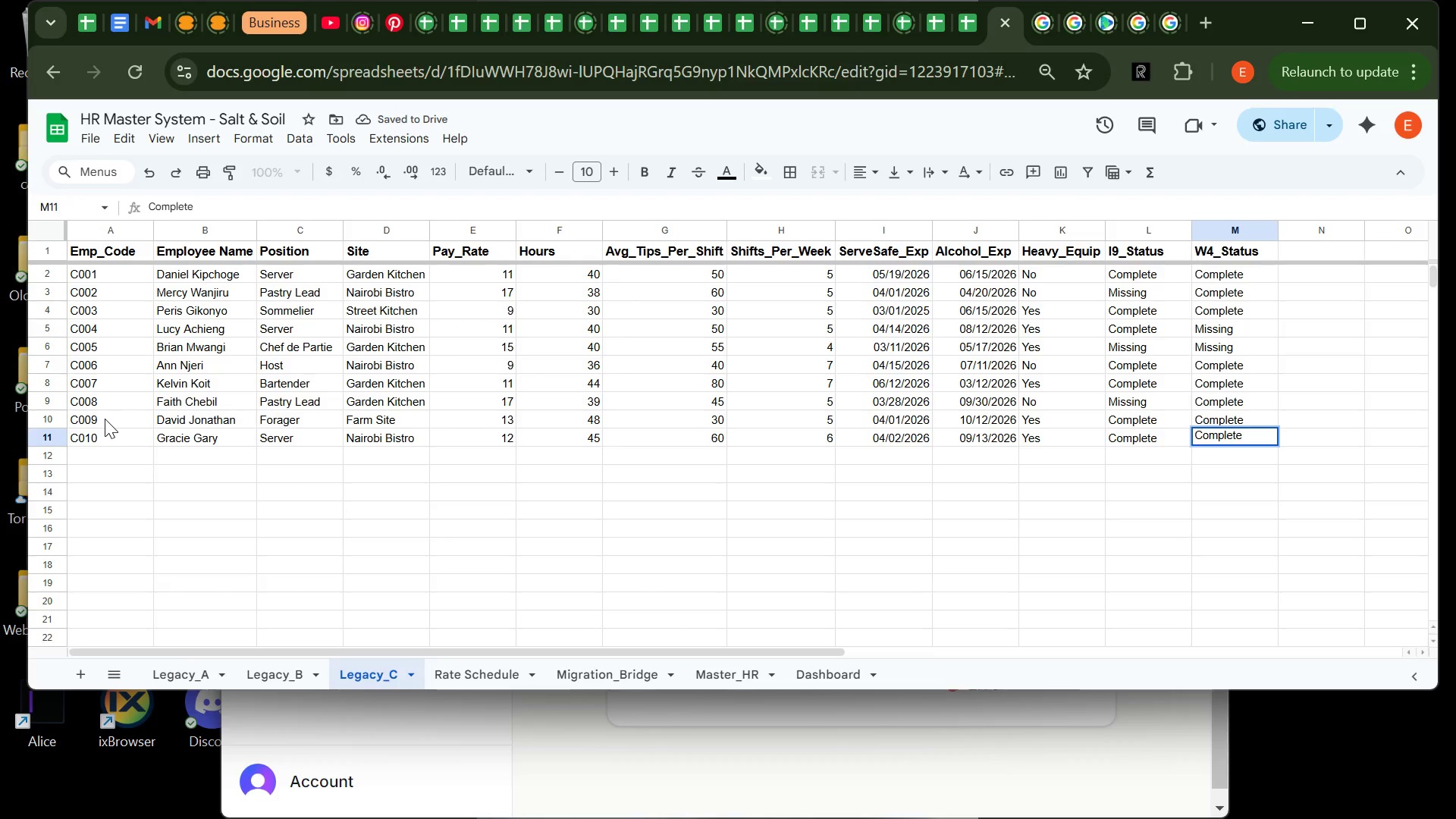 
key(Enter)
 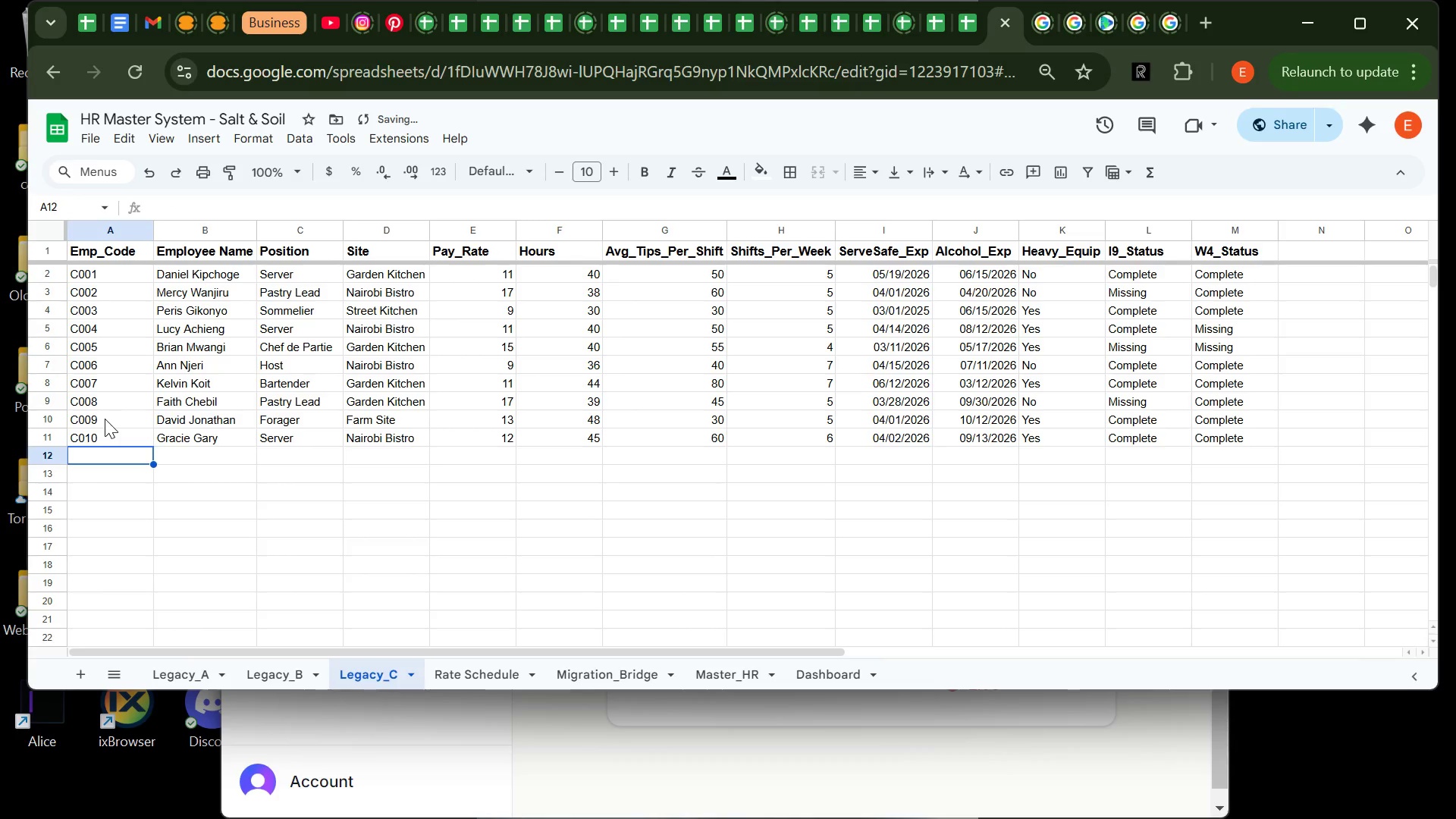 
type(C011)
key(Tab)
 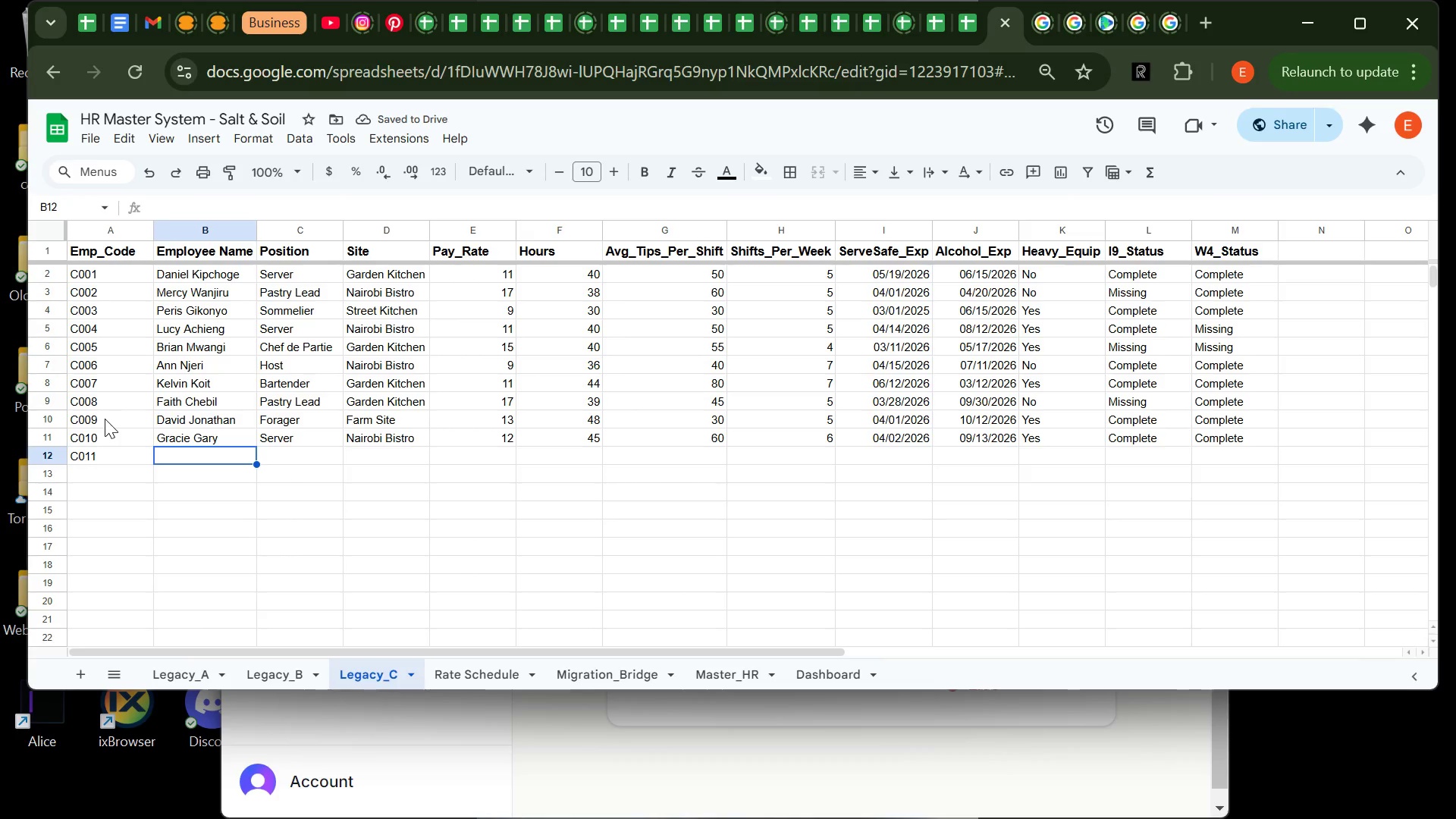 
wait(6.42)
 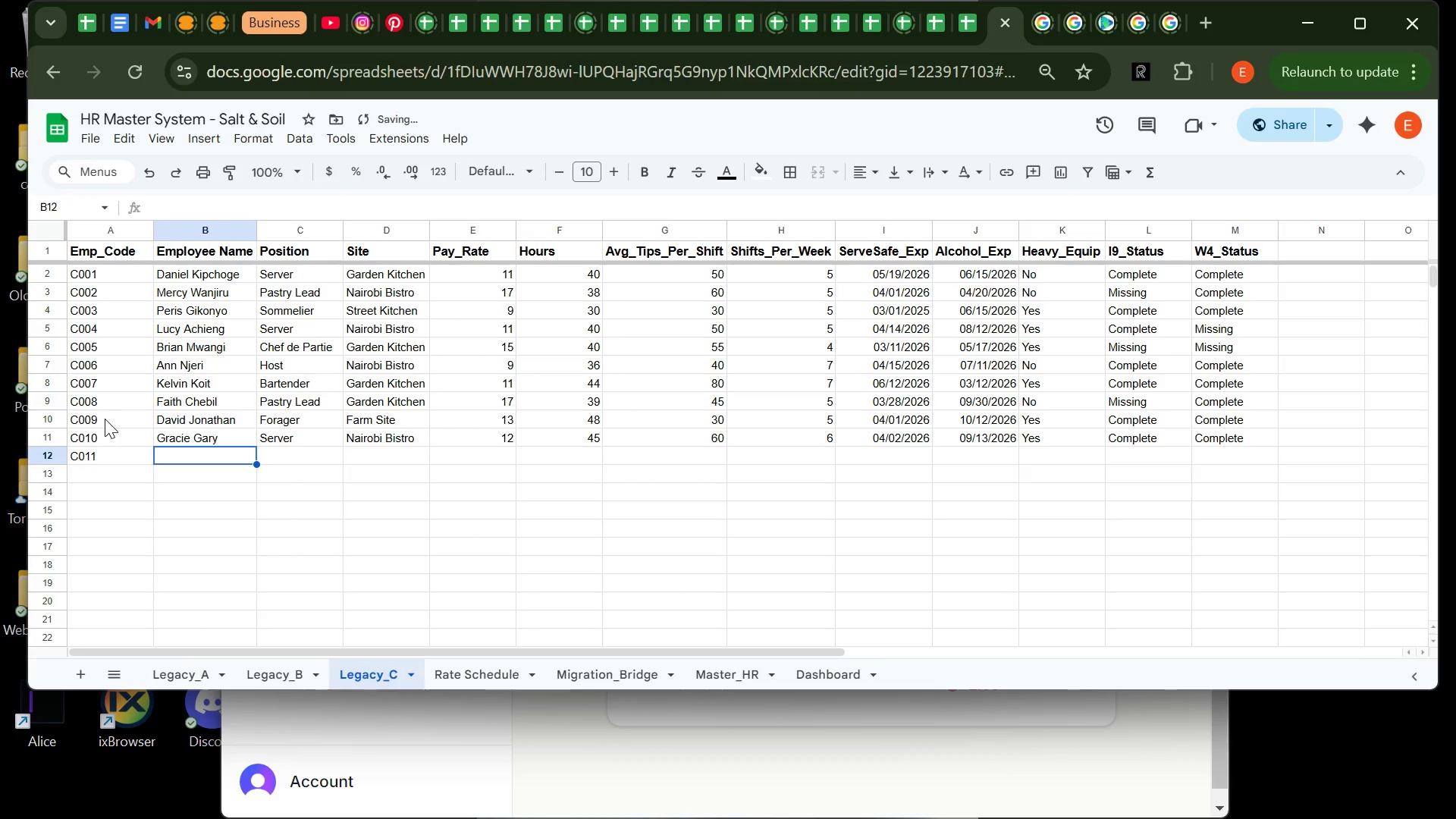 
type(John Kam)
 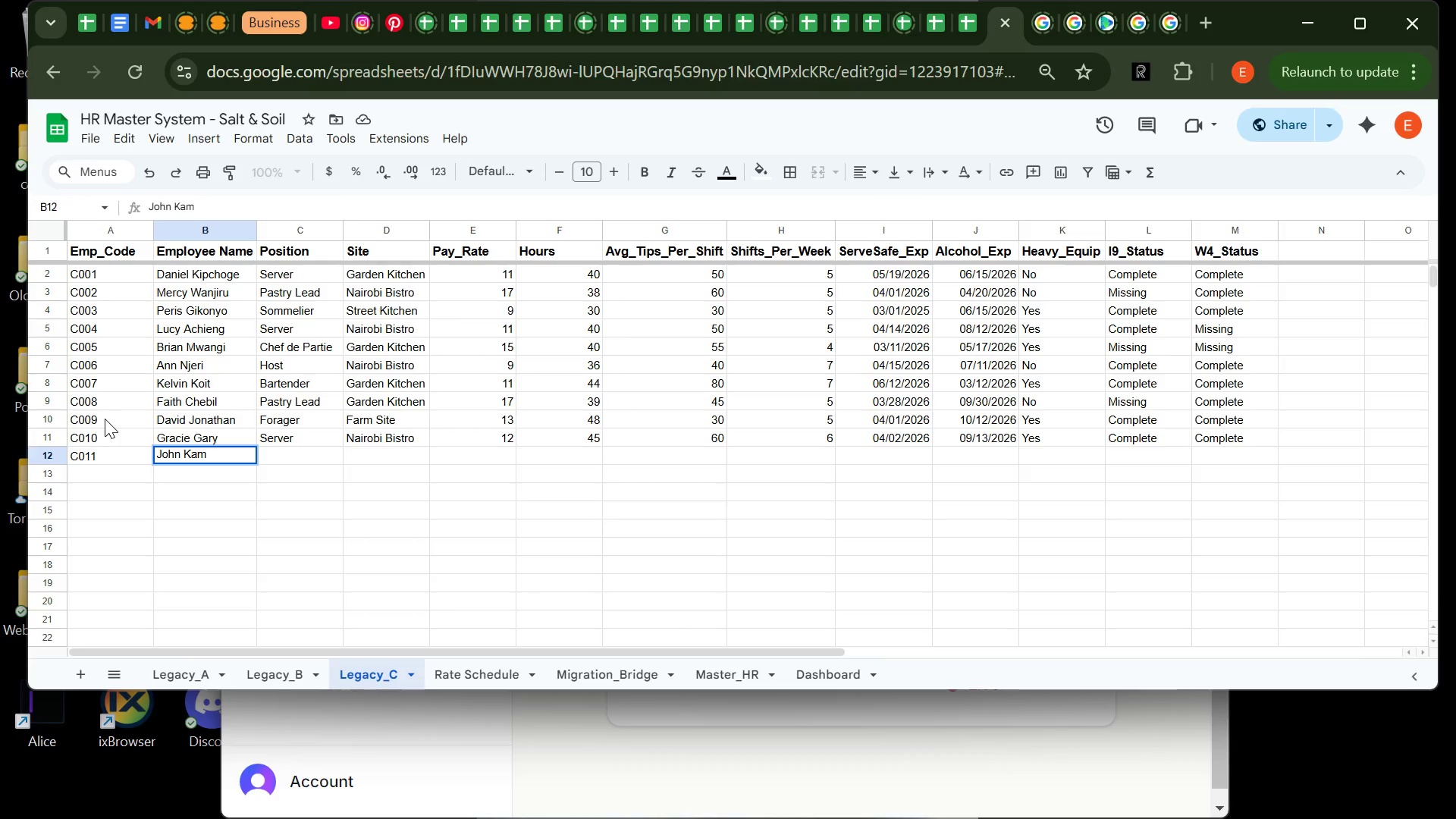 
type(io)
key(Tab)
 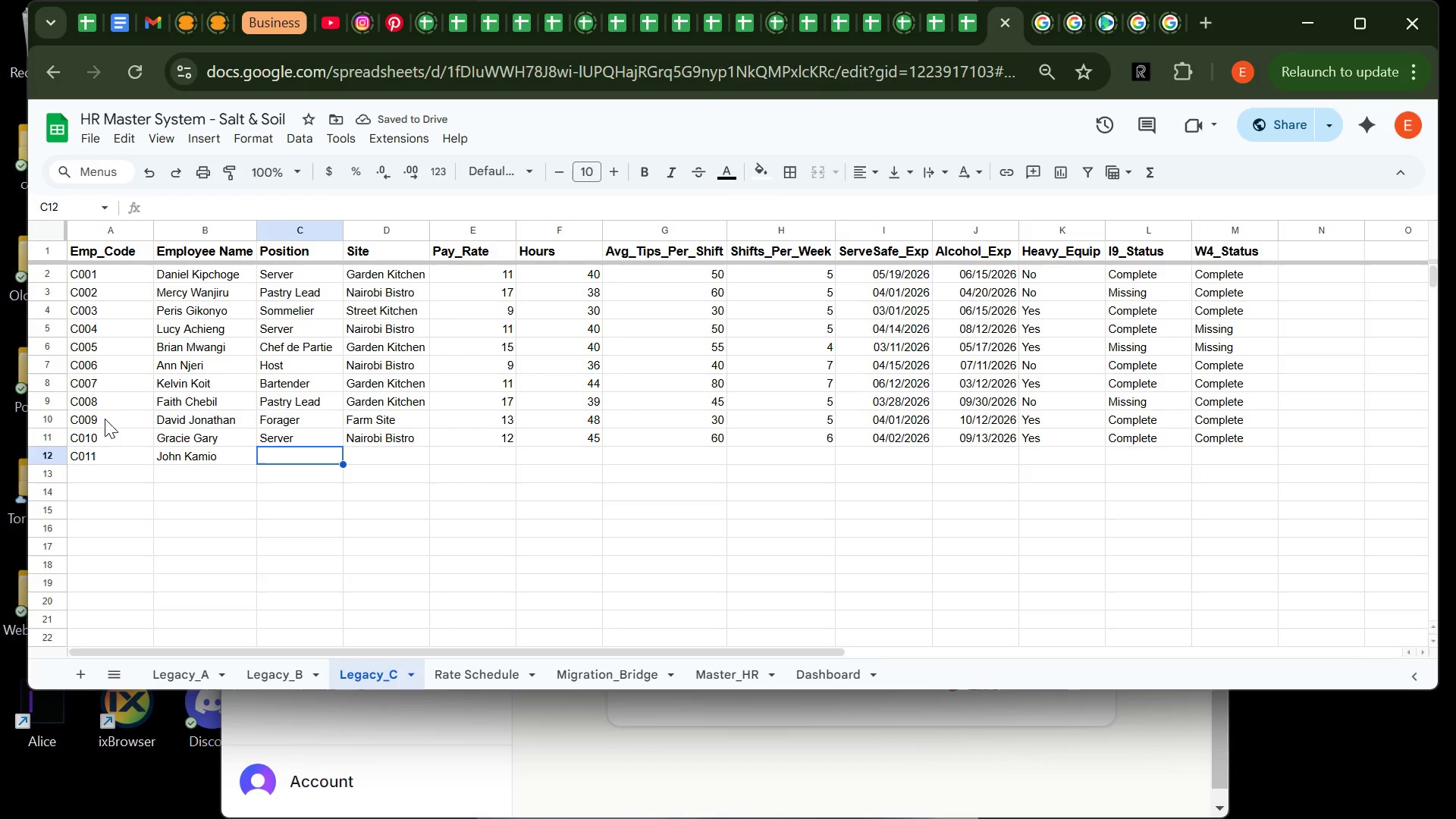 
type(Sous Cg)
key(Backspace)
type(hef)
key(Tab)
type(Garden Kitchen)
key(Tab)
type(18)
key(Tab)
 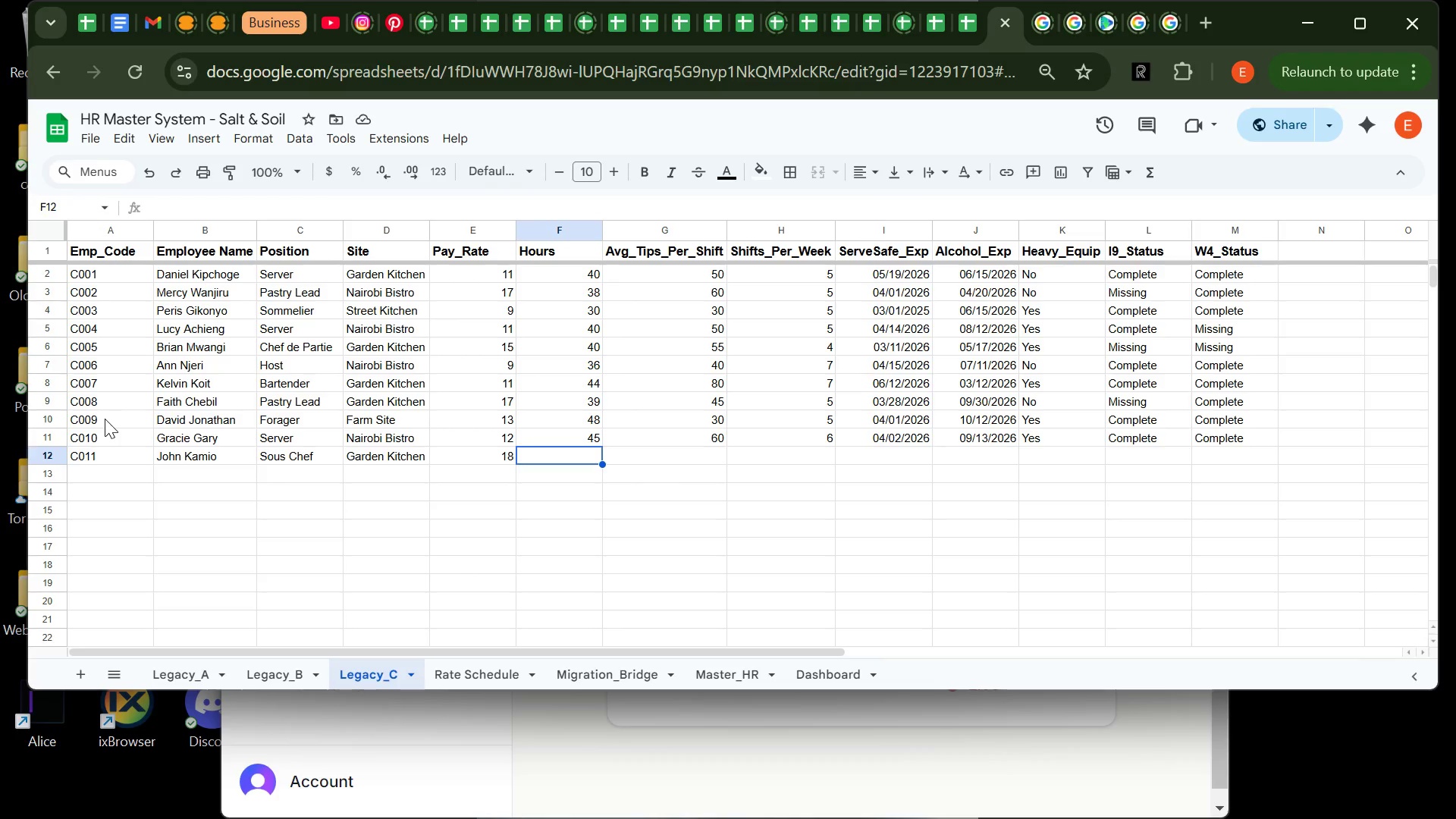 
wait(18.25)
 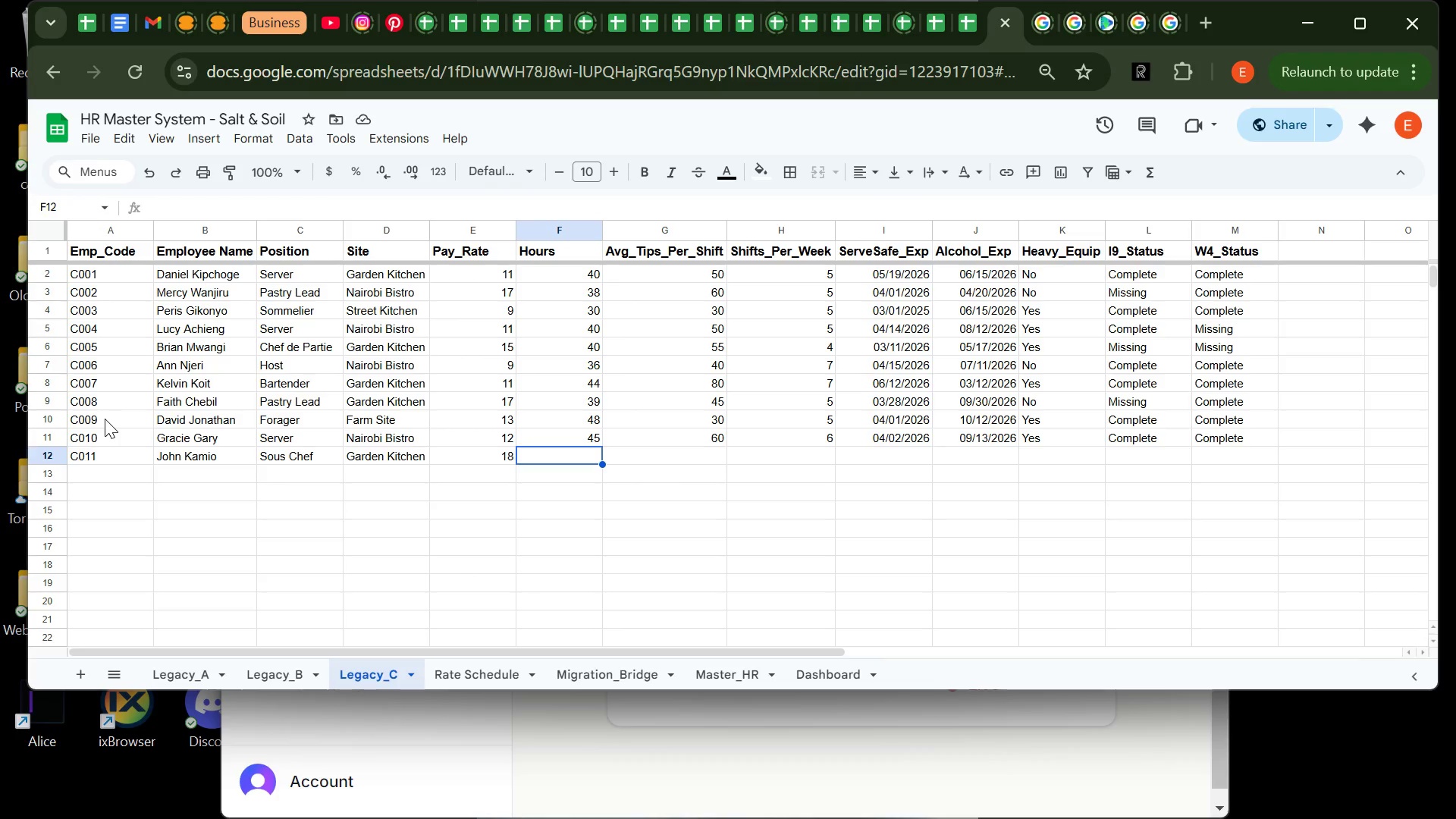 
key(8)
 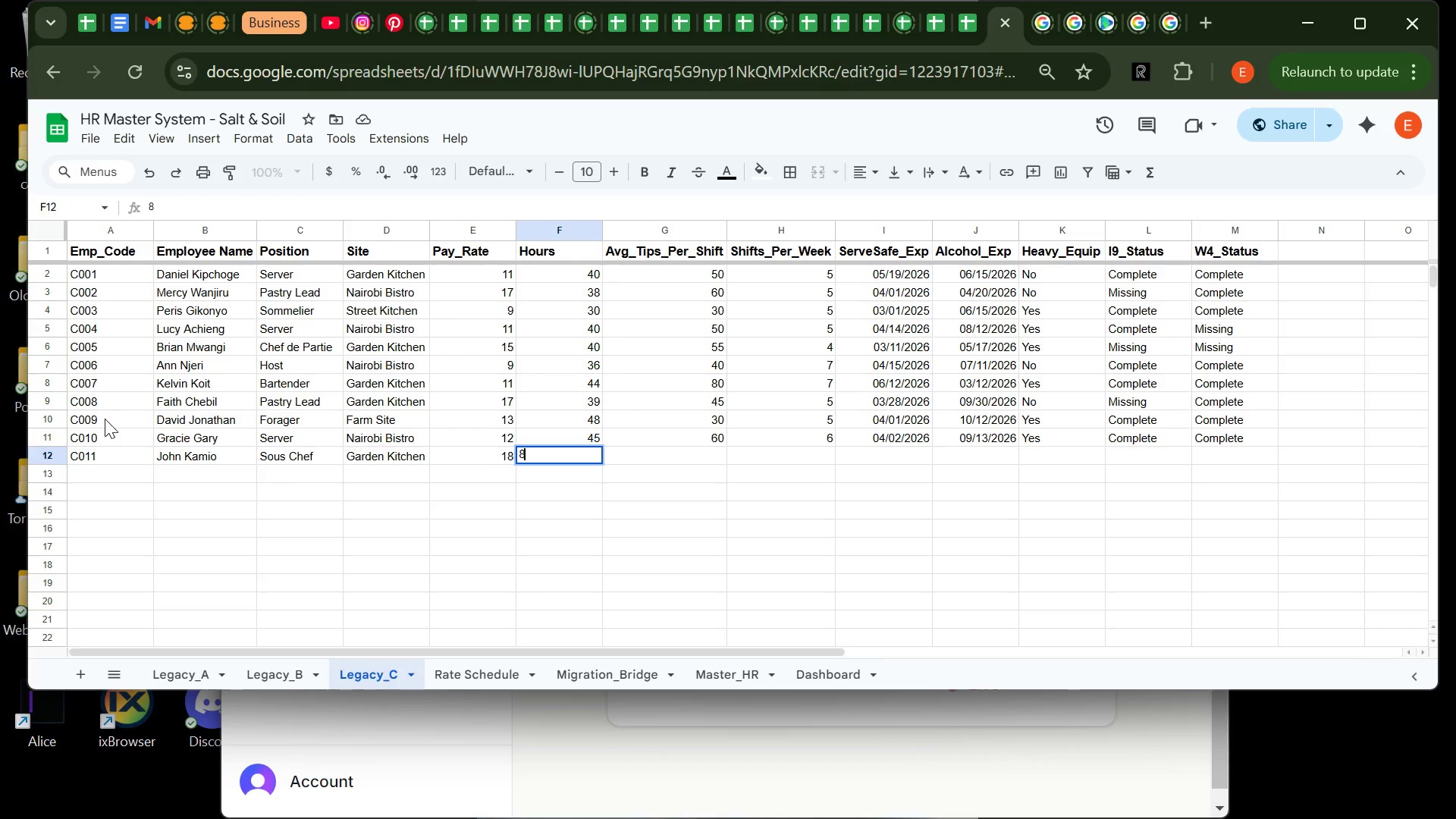 
key(Backspace)
 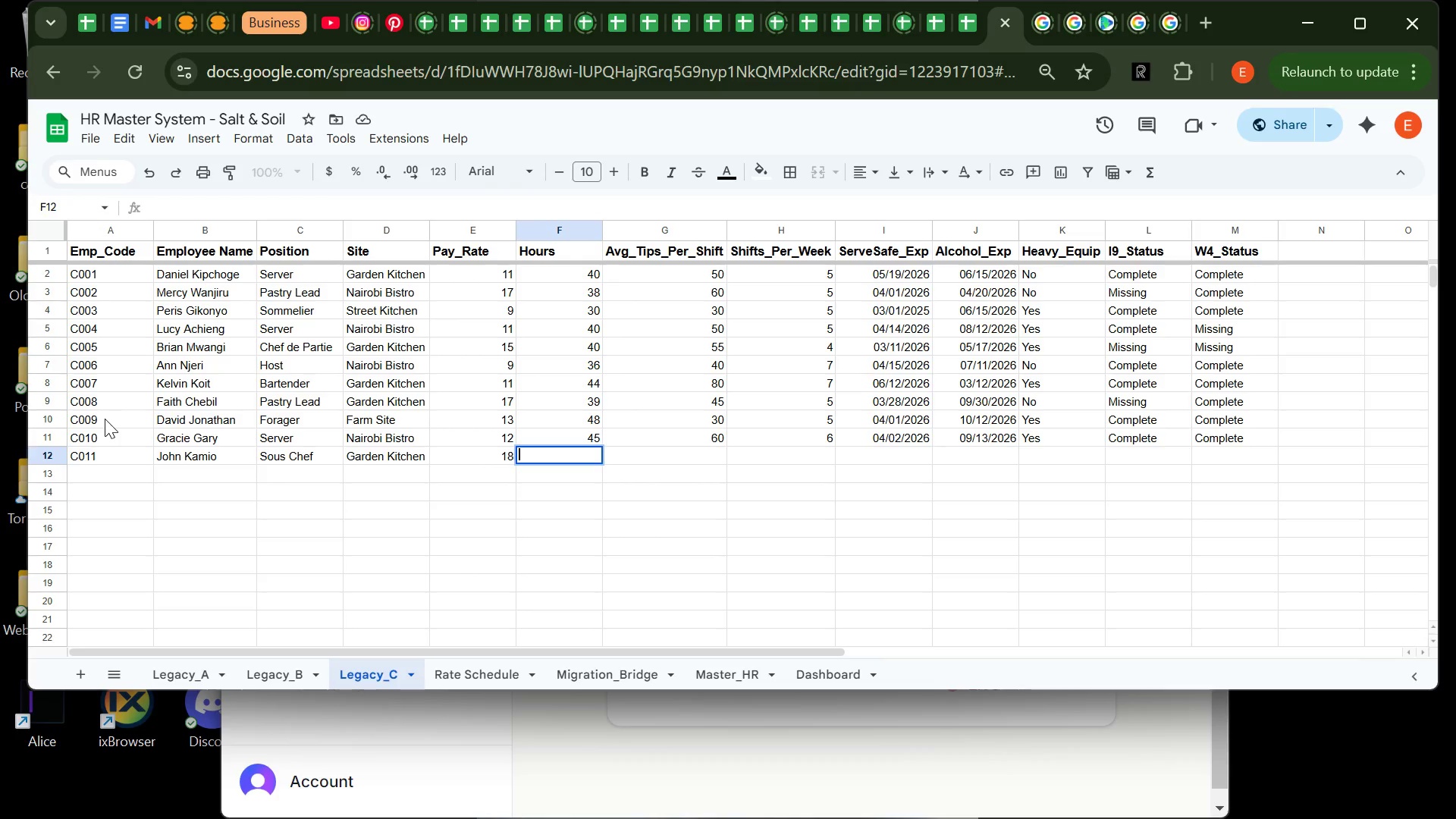 
wait(7.38)
 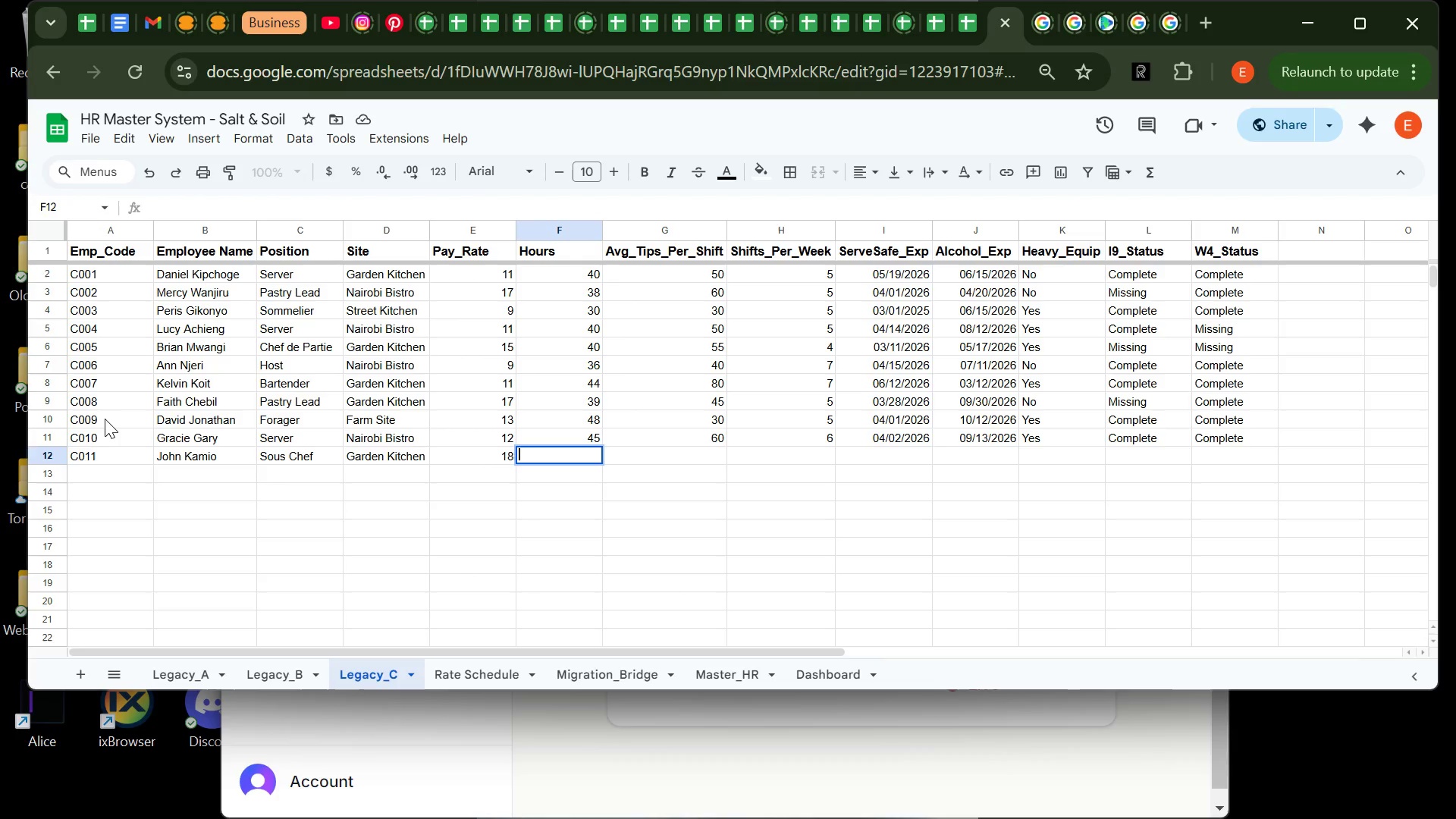 
type(56)
key(Tab)
 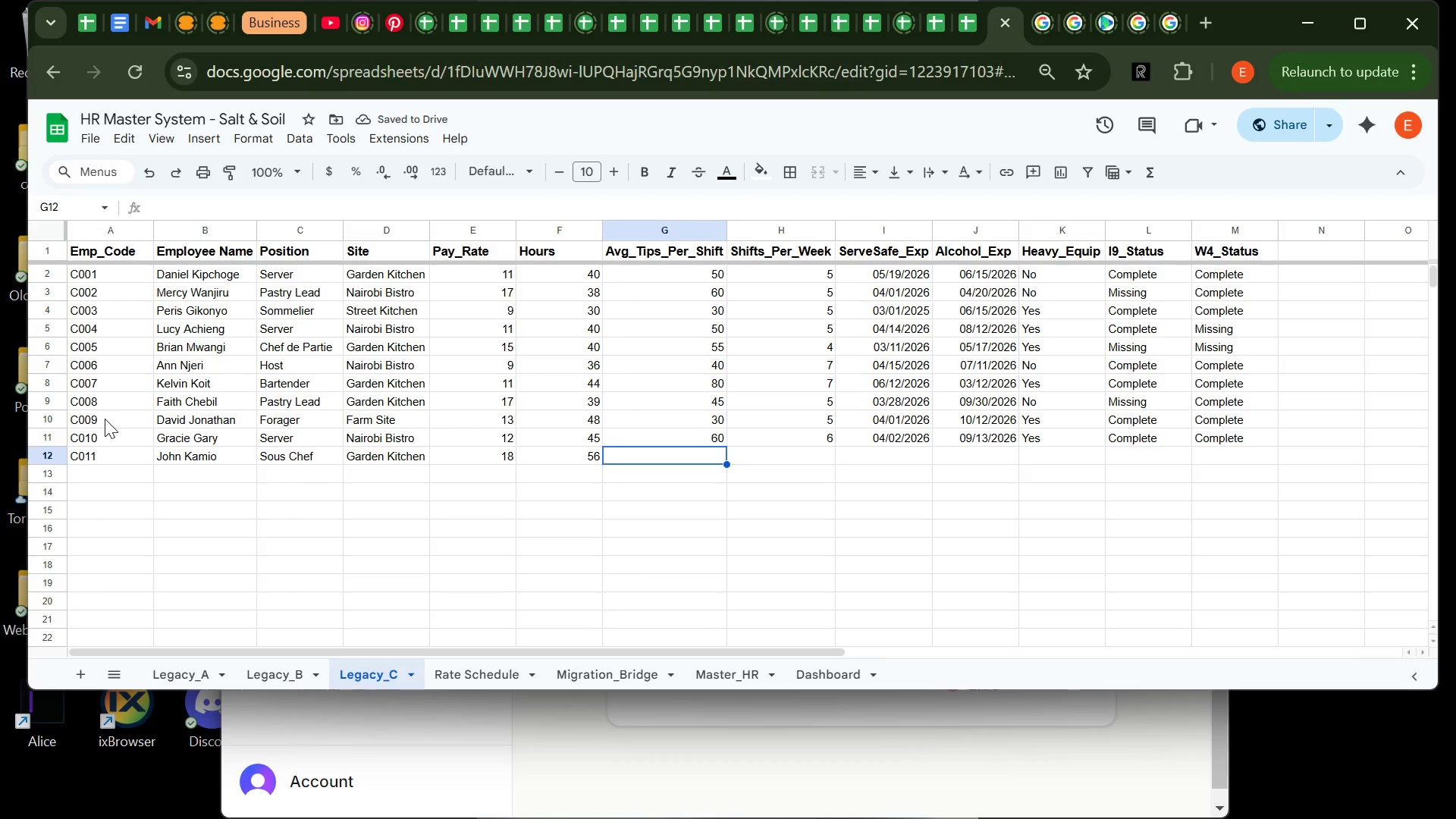 
type(100)
key(Tab)
 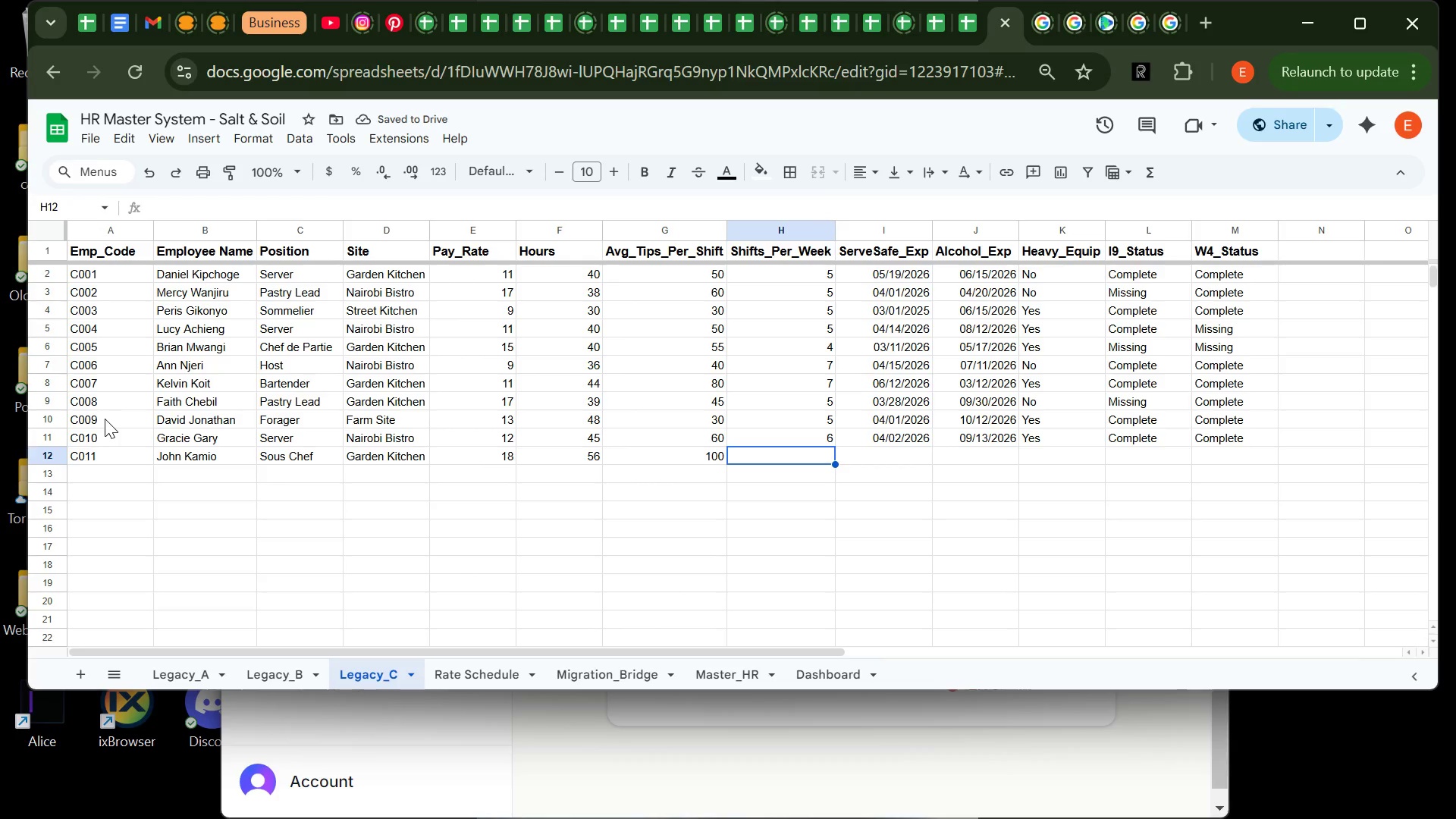 
wait(9.23)
 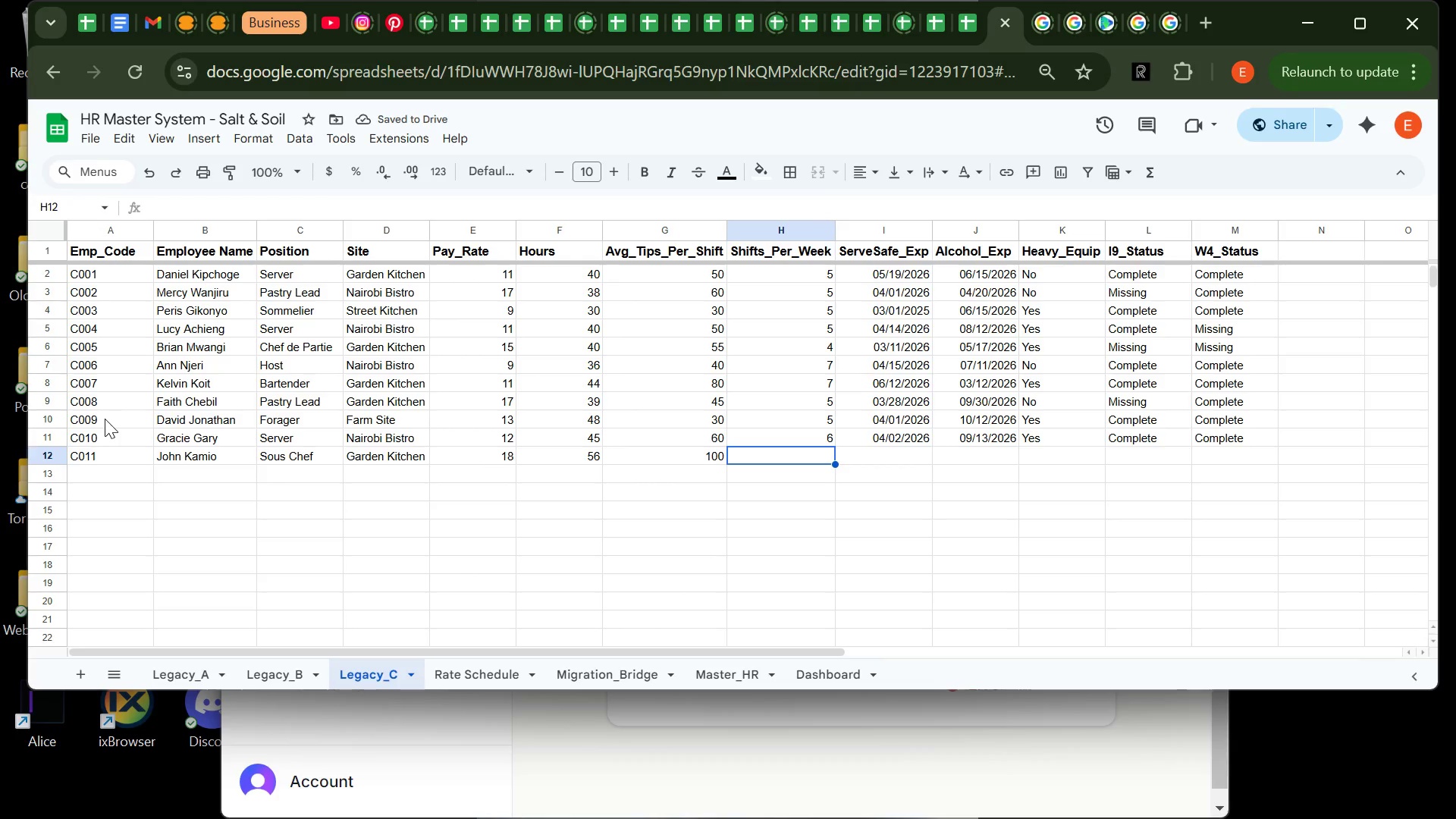 
type(7)
key(Tab)
type(05/02/2026)
key(Tab)
type(12/01/22026)
key(Tab)
type(Yes)
key(Tab)
type(Complete)
key(Tab)
type(Complete)
 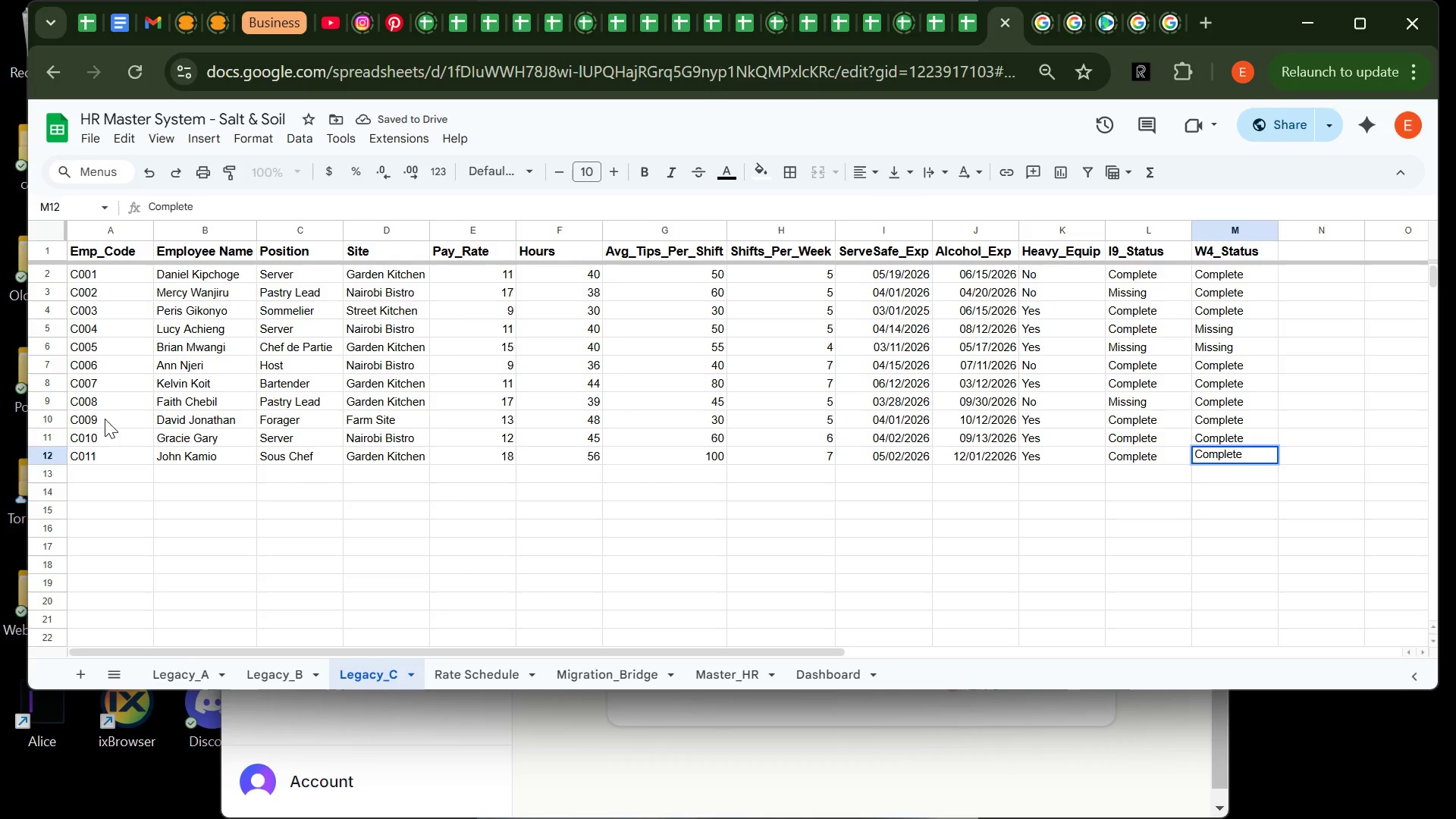 
key(Enter)
 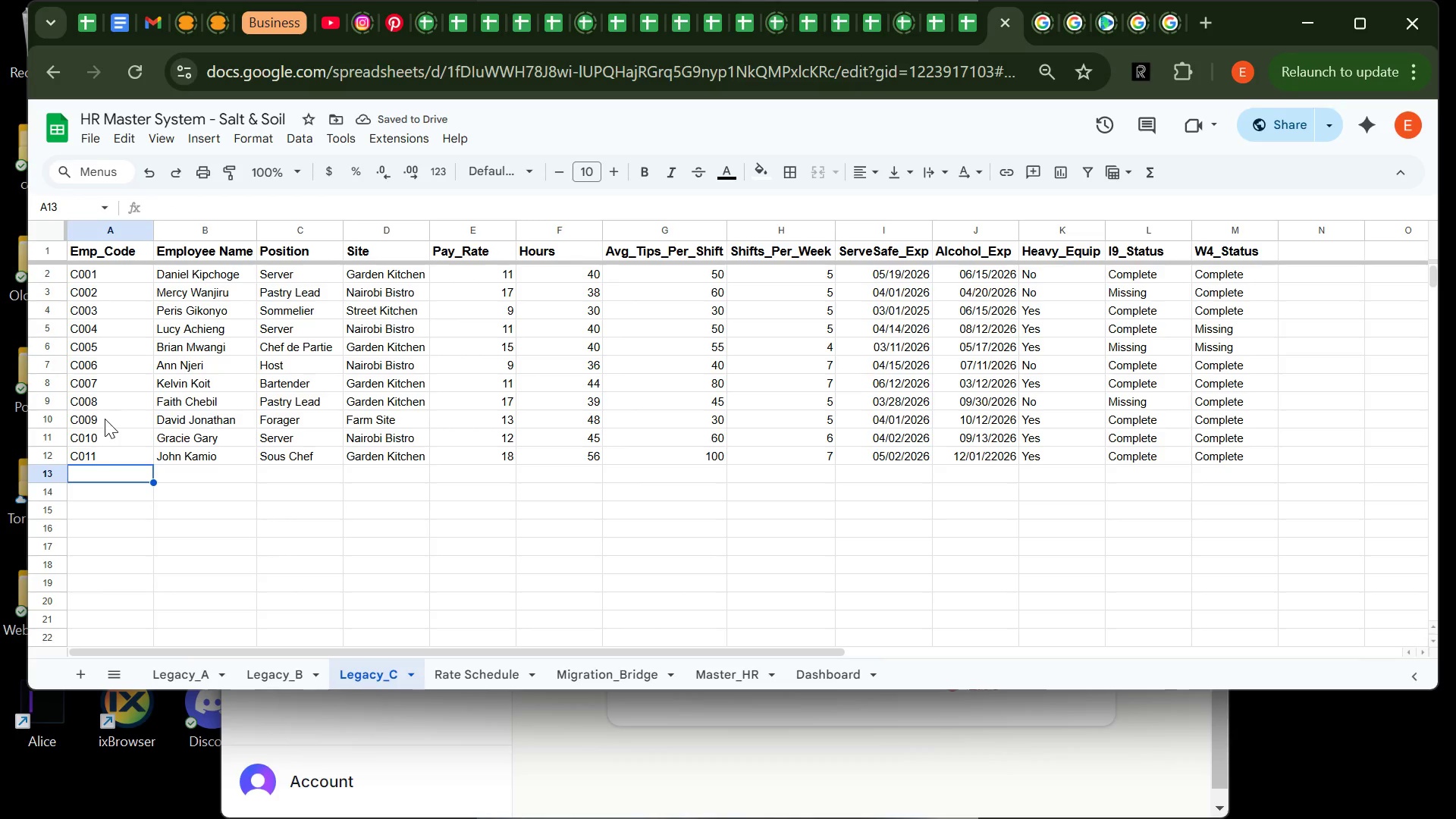 
type(c)
key(Backspace)
type(C012)
key(Tab)
 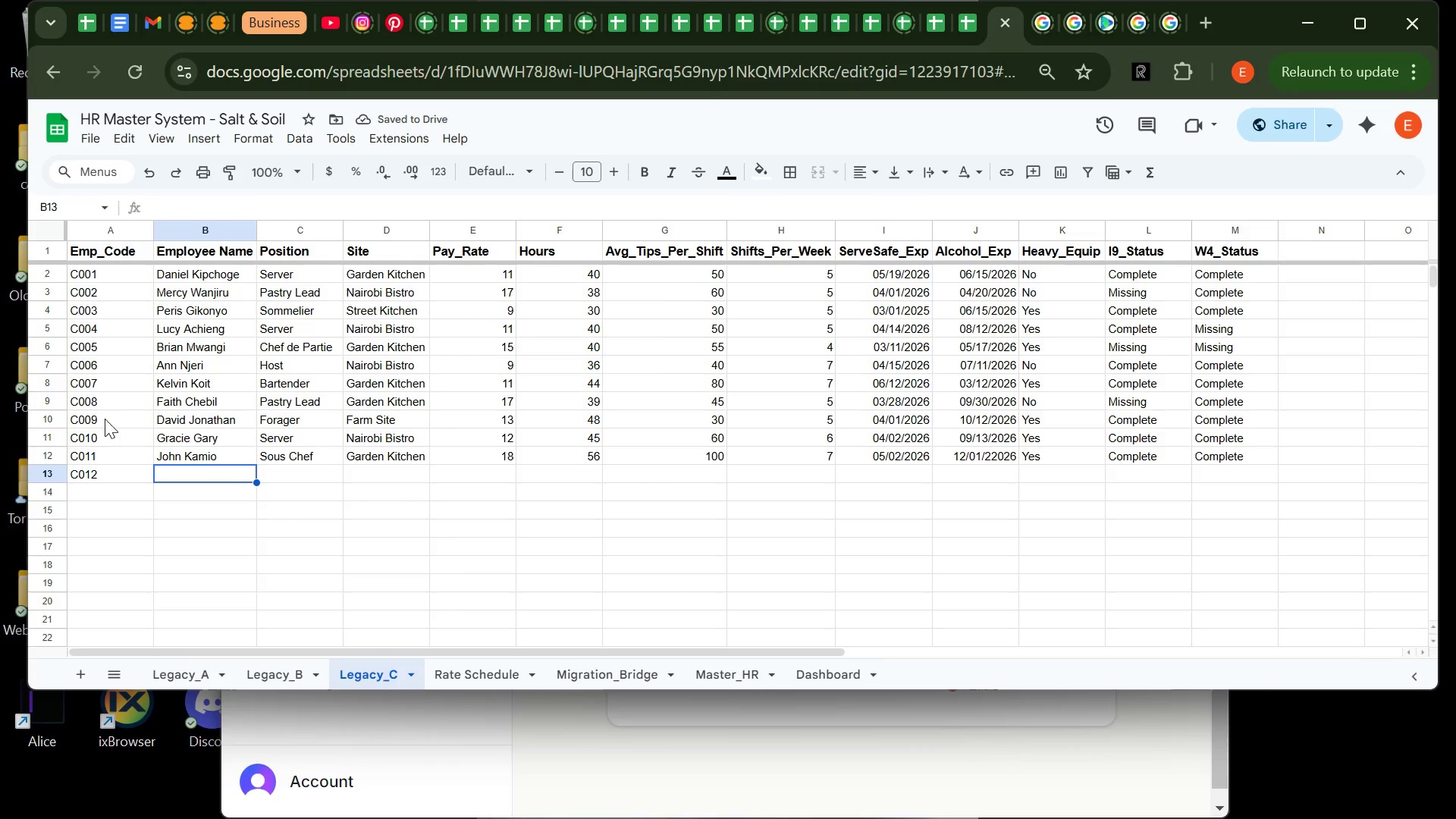 
type(Esther Nyambure)
key(Backspace)
type(a)
key(Tab)
type(hOST)
key(Backspace)
key(Backspace)
key(Backspace)
key(Backspace)
type(Host)
 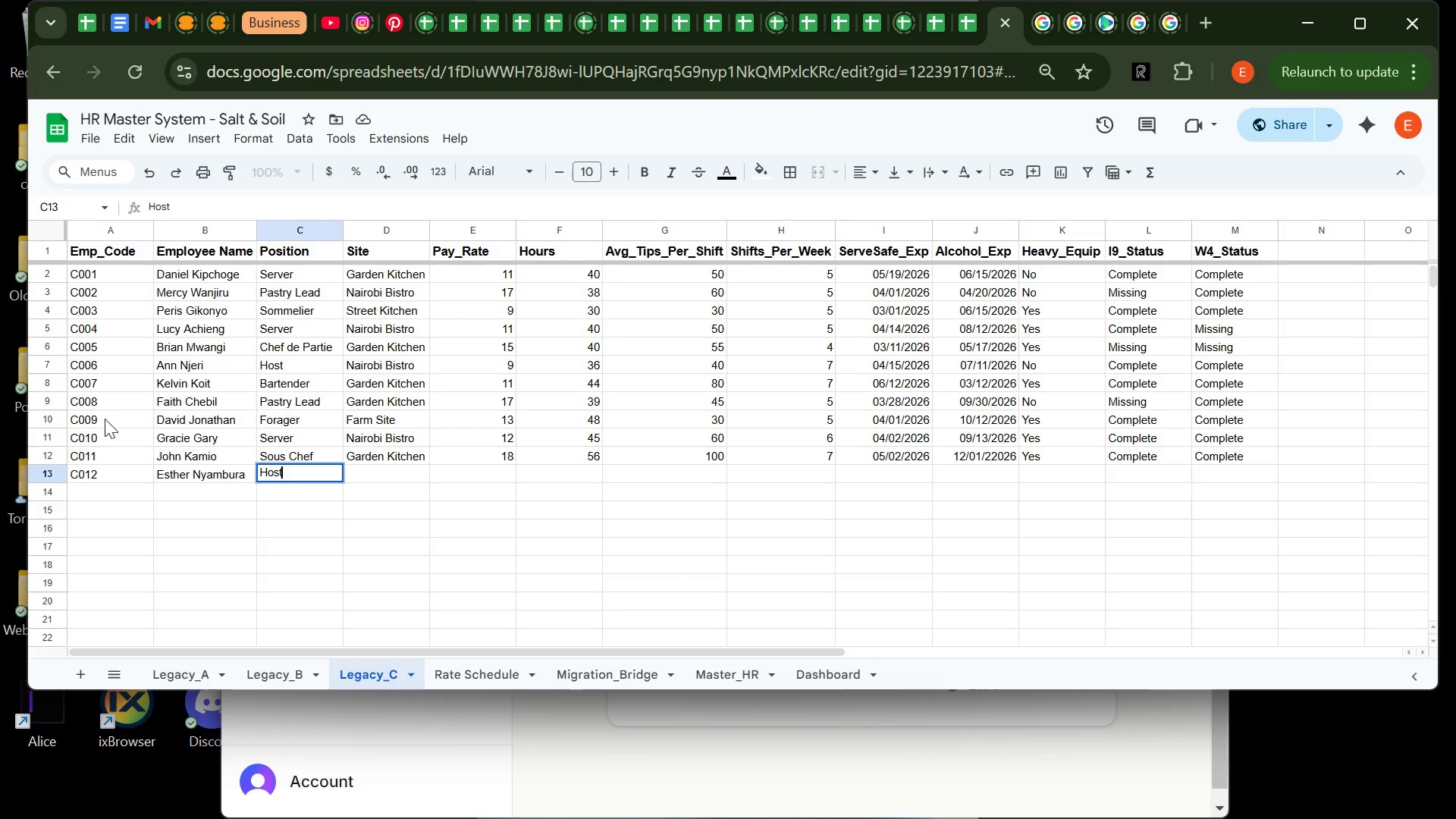 
wait(14.67)
 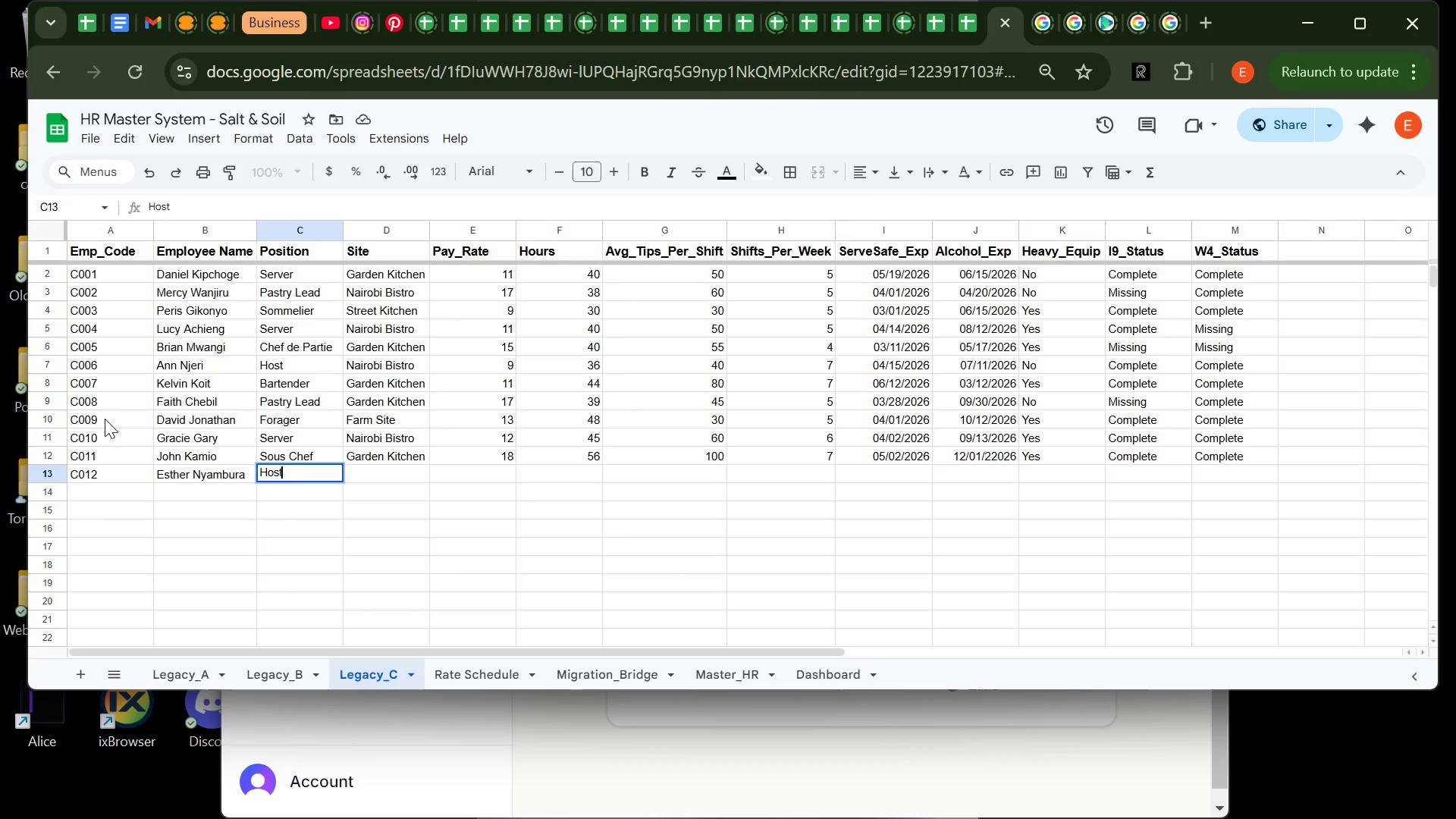 
type(S)
key(Backspace)
key(Tab)
type(s)
key(Backspace)
type(Stre)
 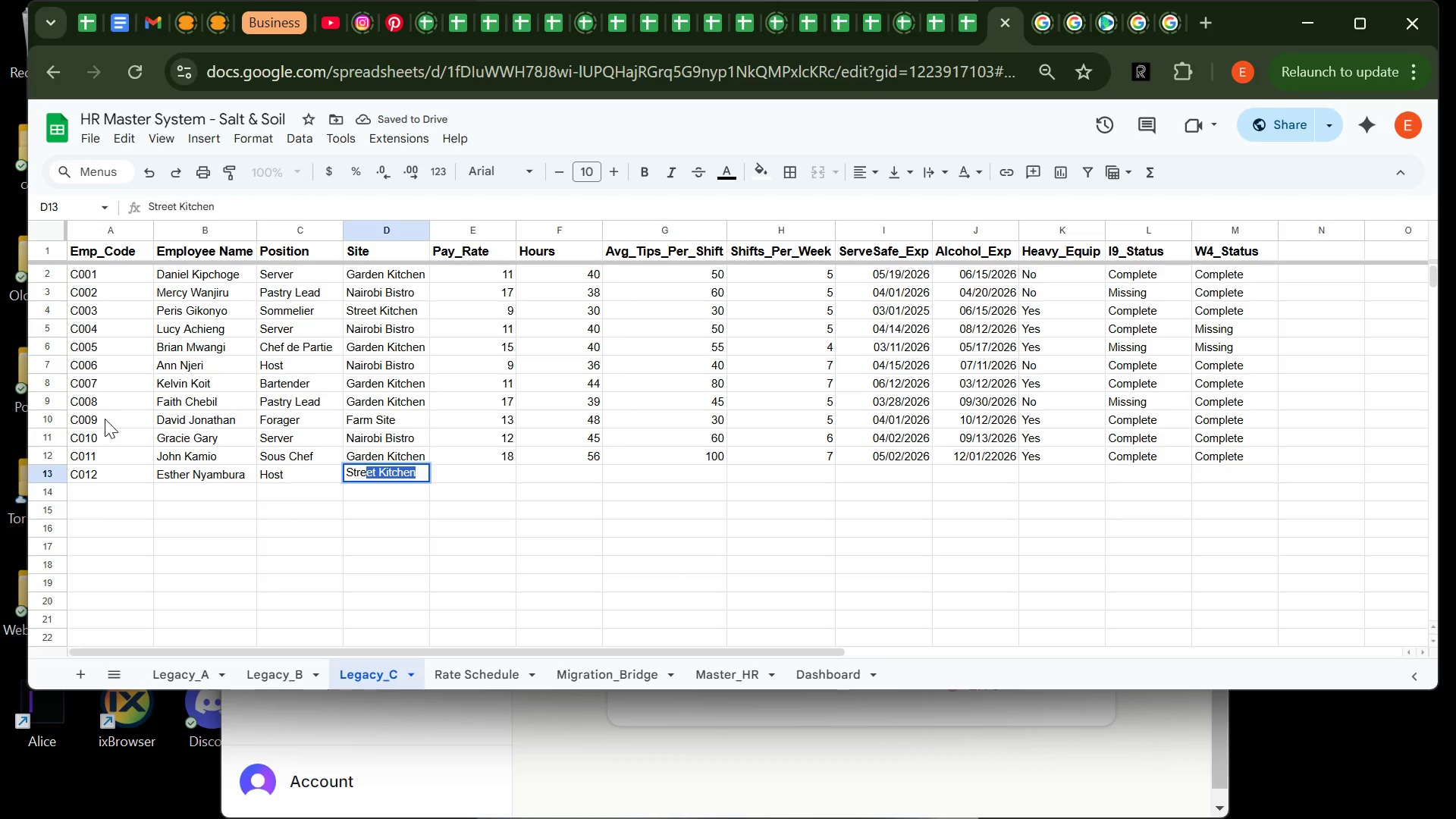 
key(ArrowRight)
 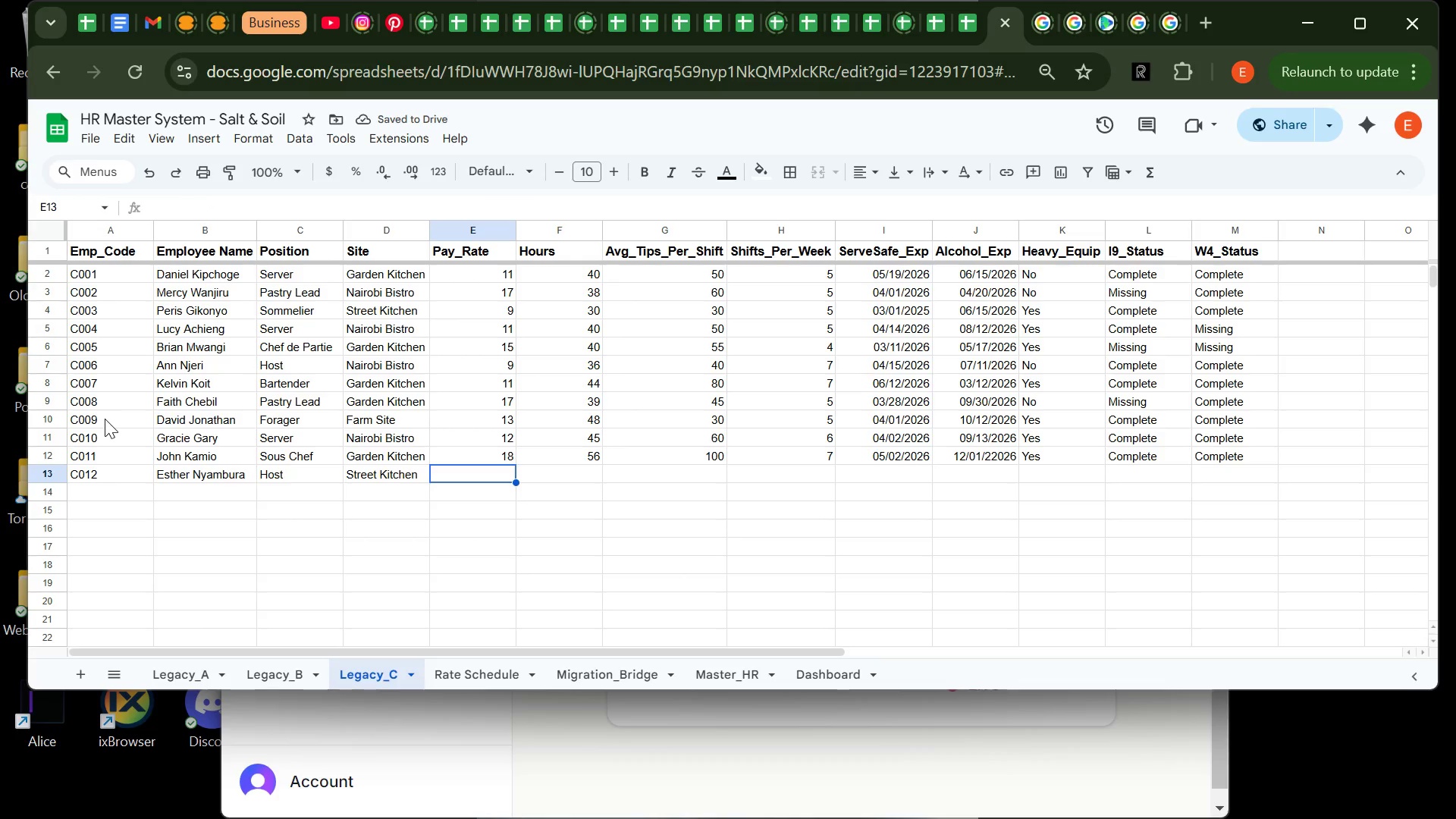 
wait(5.5)
 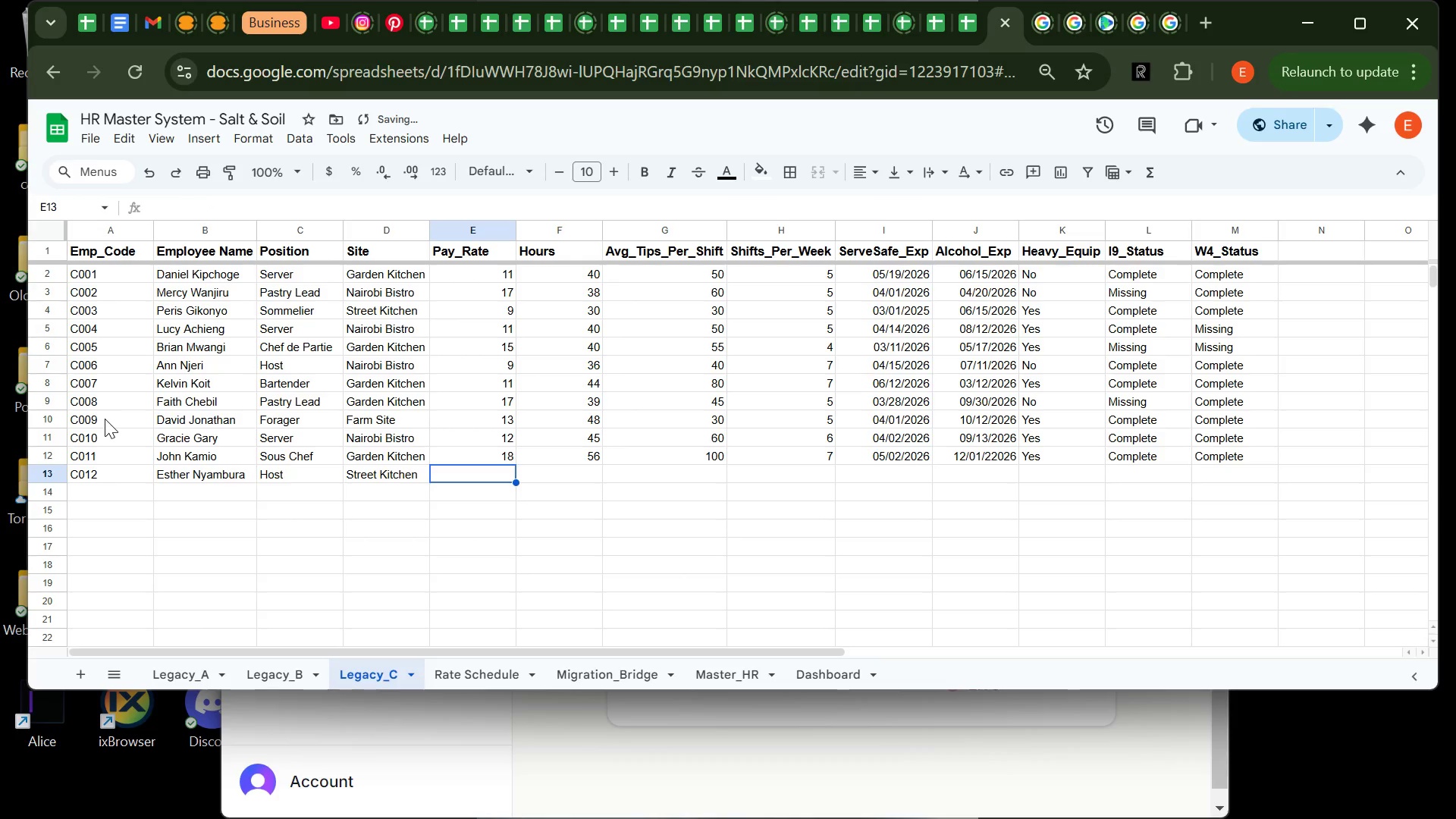 
type(10)
key(Tab)
 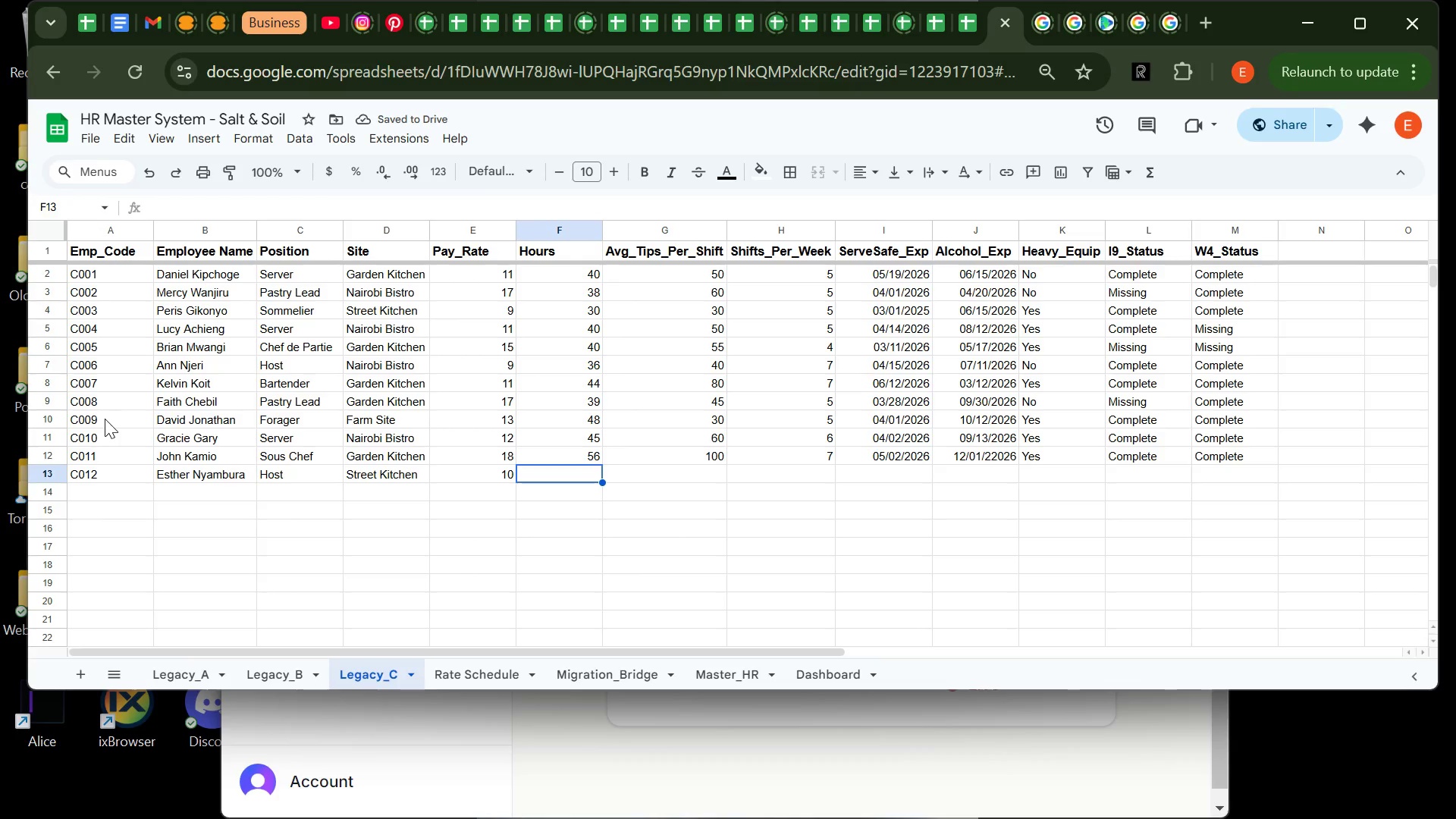 
type(40)
key(Tab)
 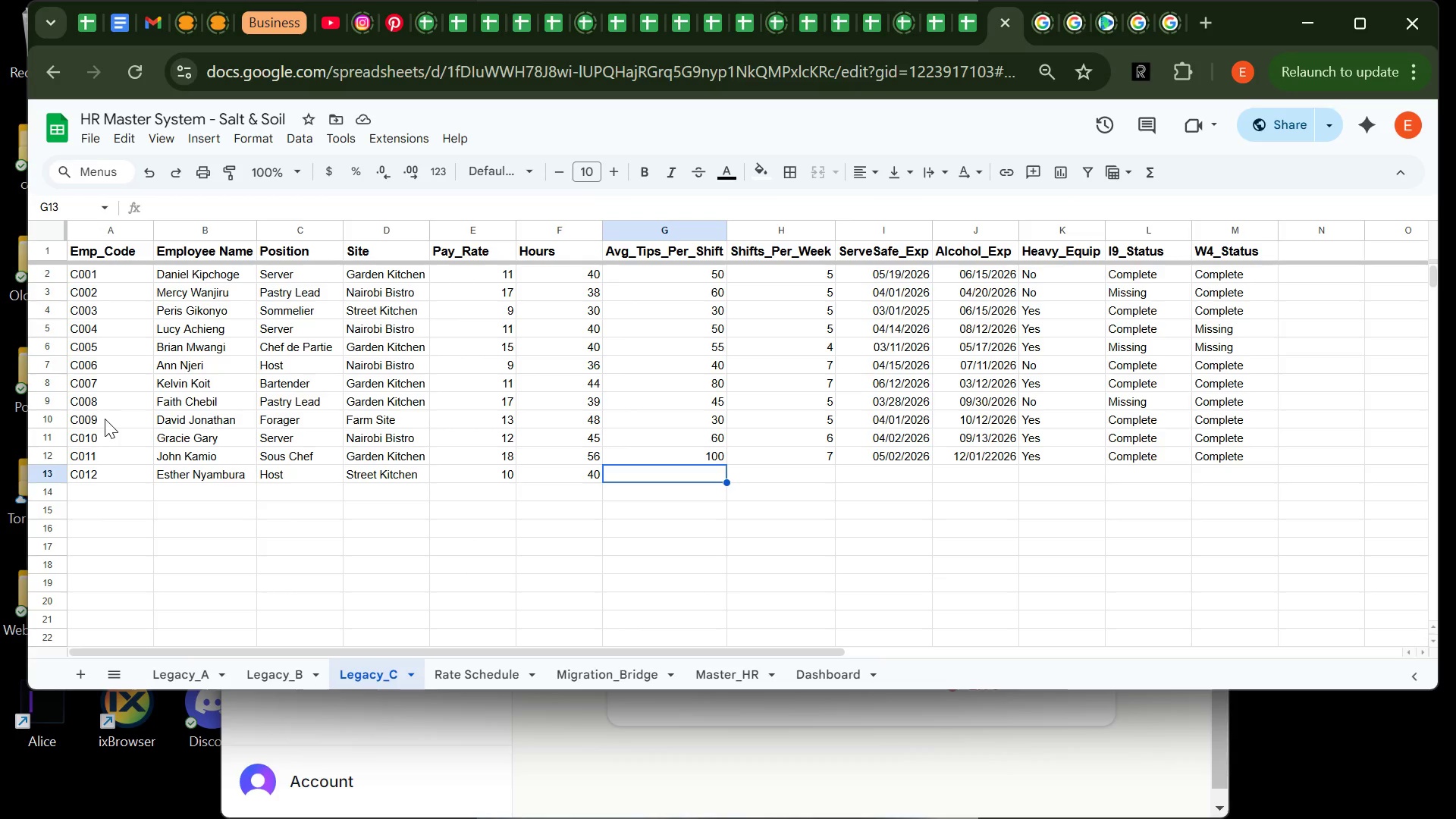 
wait(11.25)
 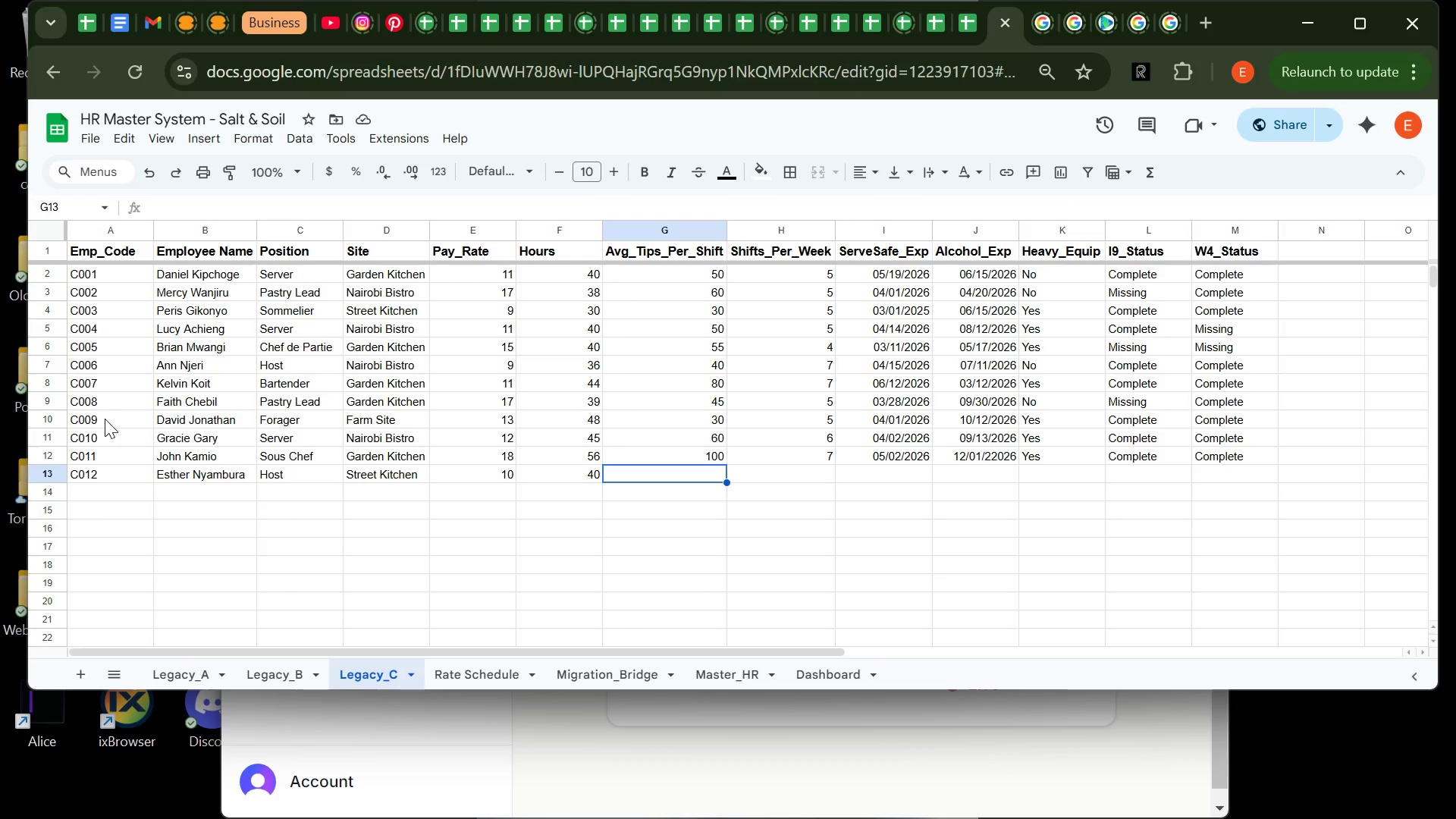 
type(50)
key(Tab)
 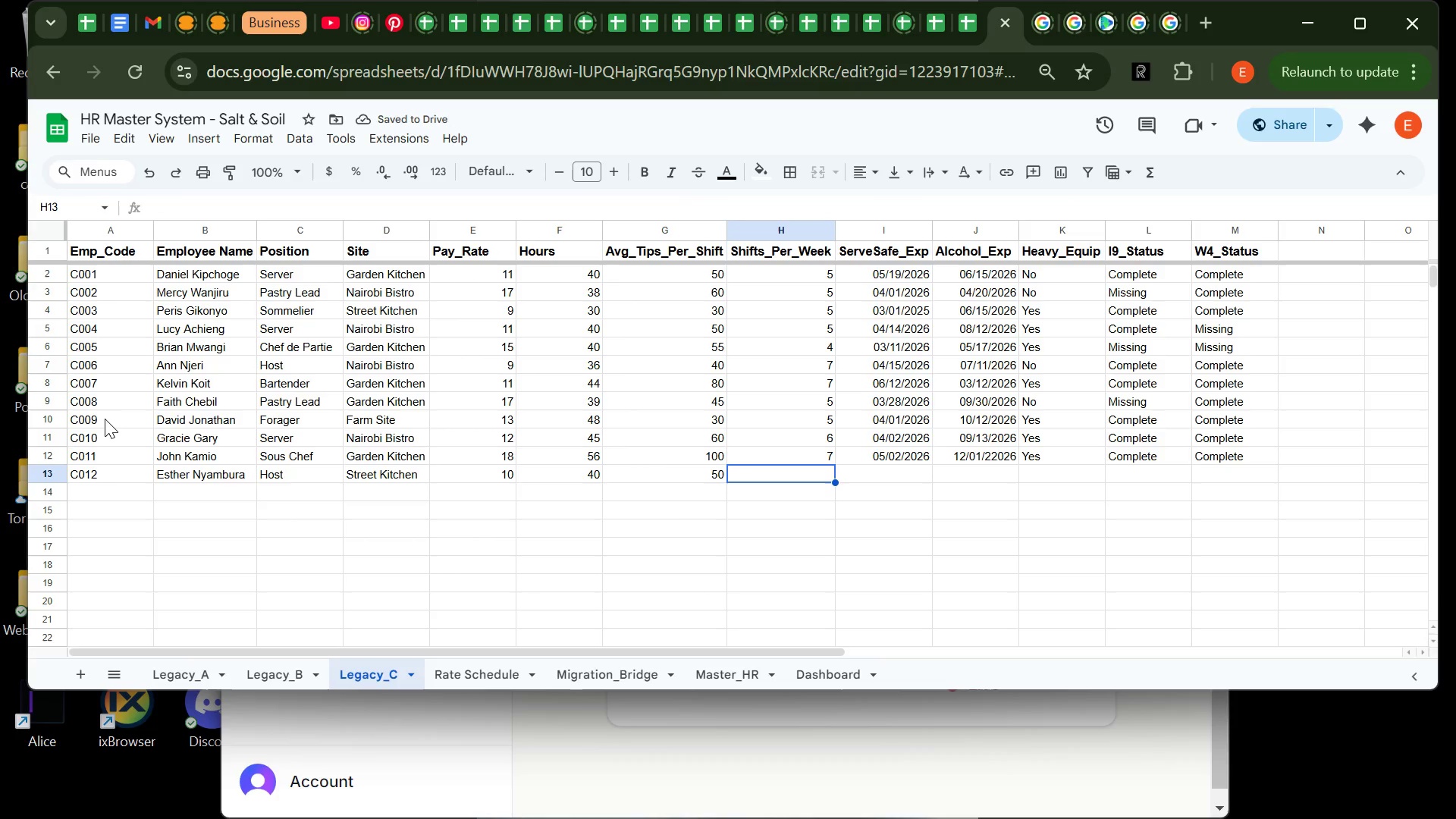 
type(7)
key(Tab)
type(03/11/2026)
key(Tab)
type(11/09/2026)
key(Tab)
type(No)
key(Tab)
type(M)
key(Backspace)
type(issingComplete)
 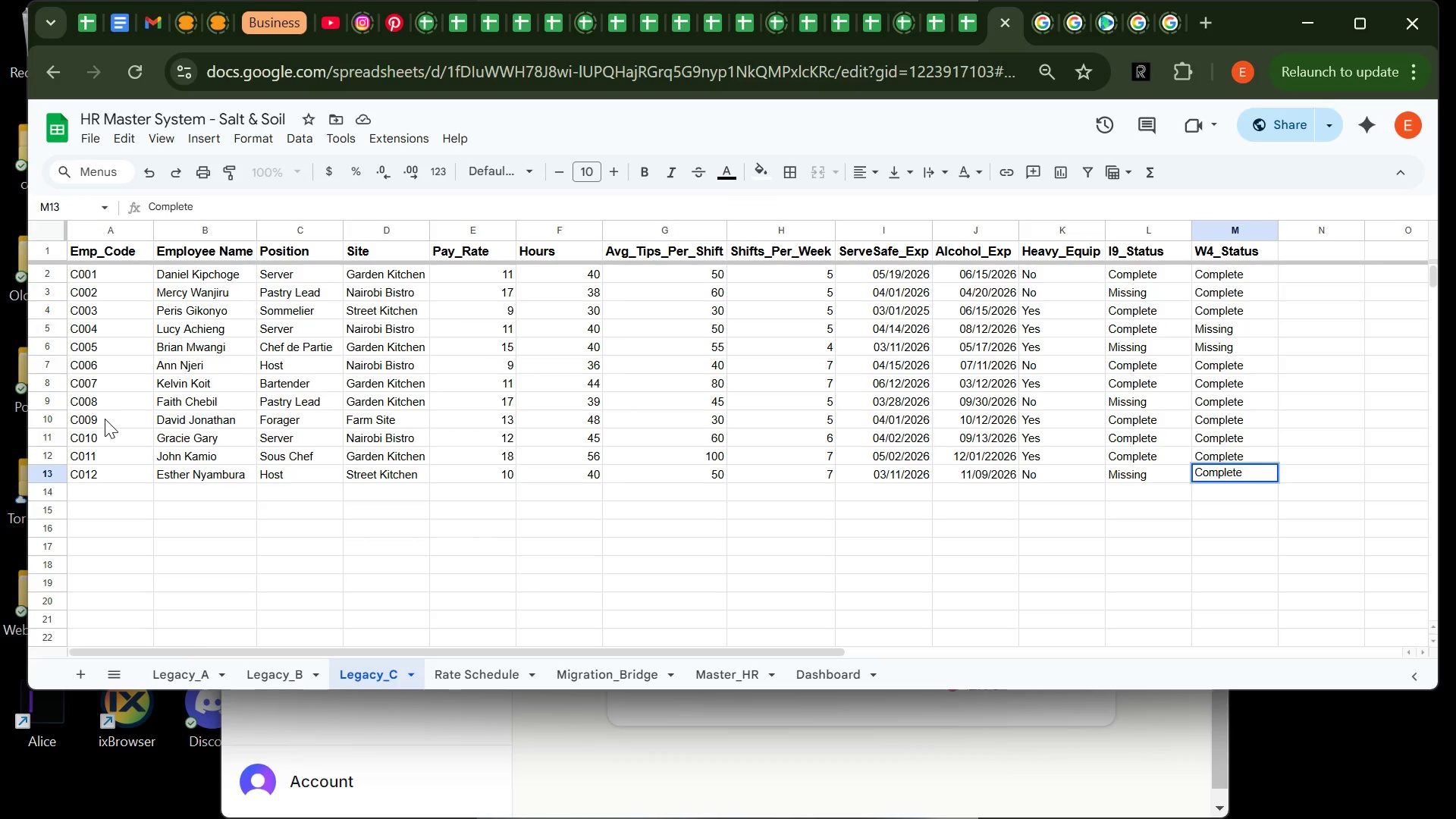 
hold_key(key=Tab, duration=14.59)
 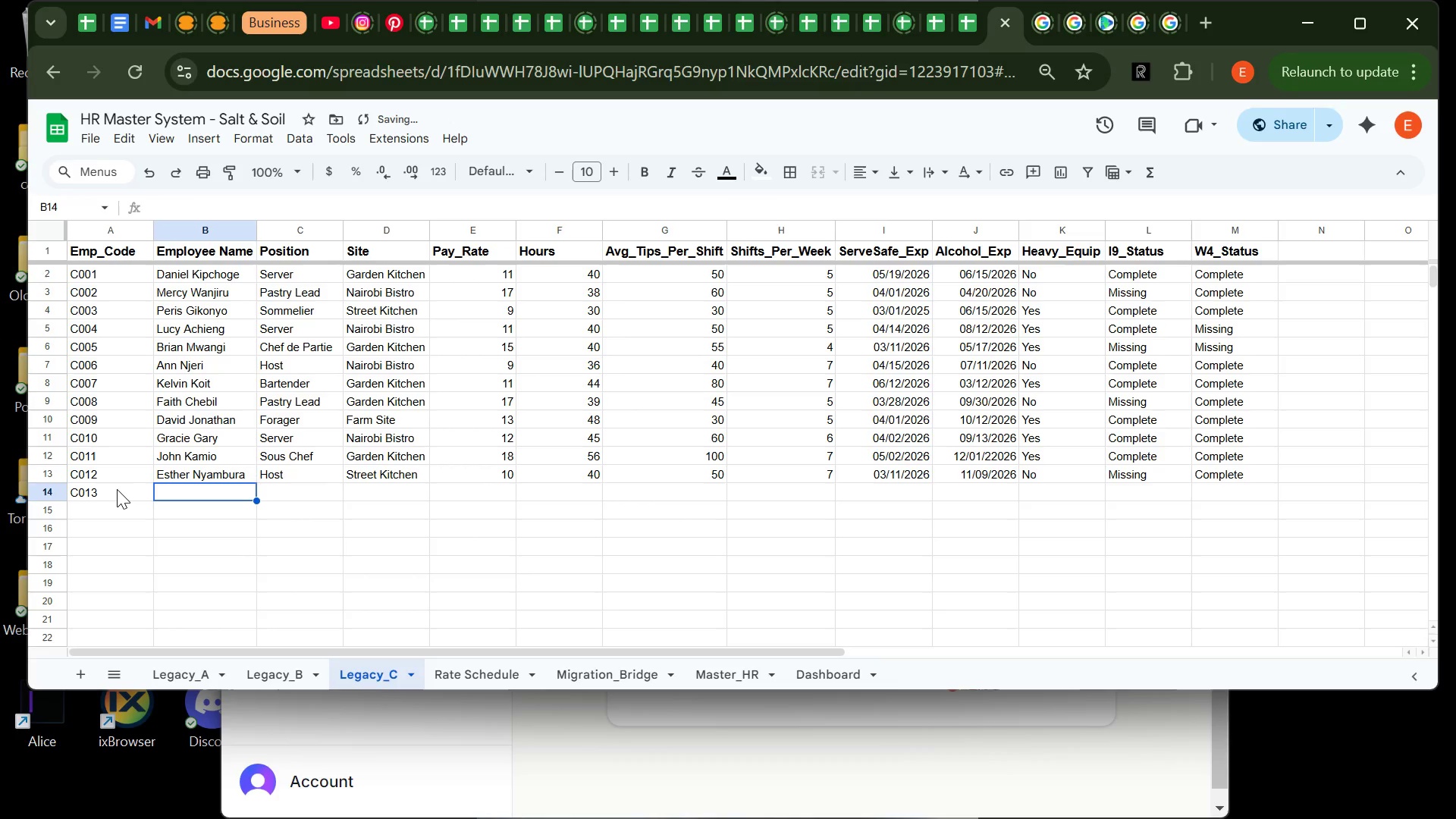 
key(Enter)
 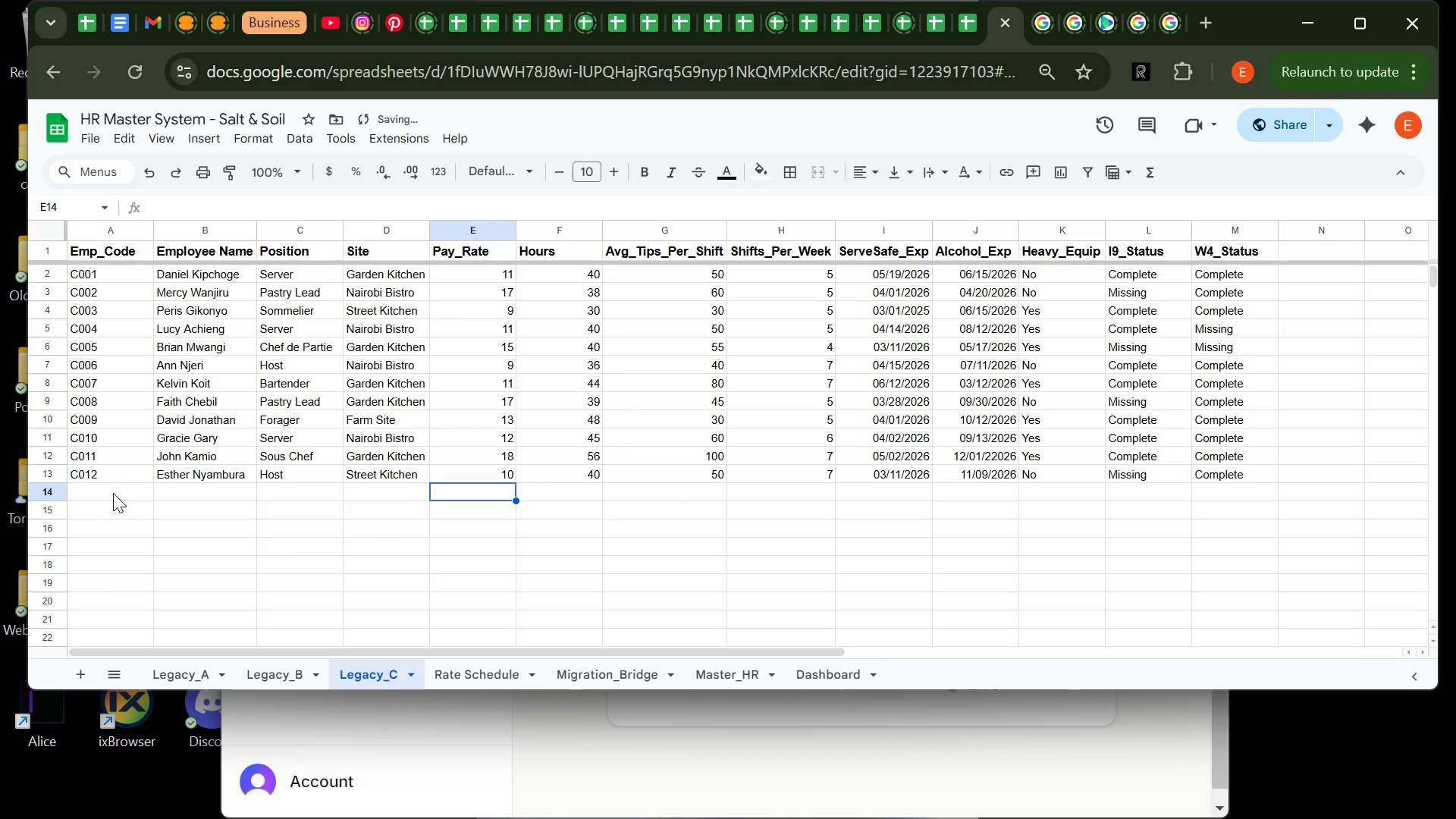 
left_click([117, 489])
 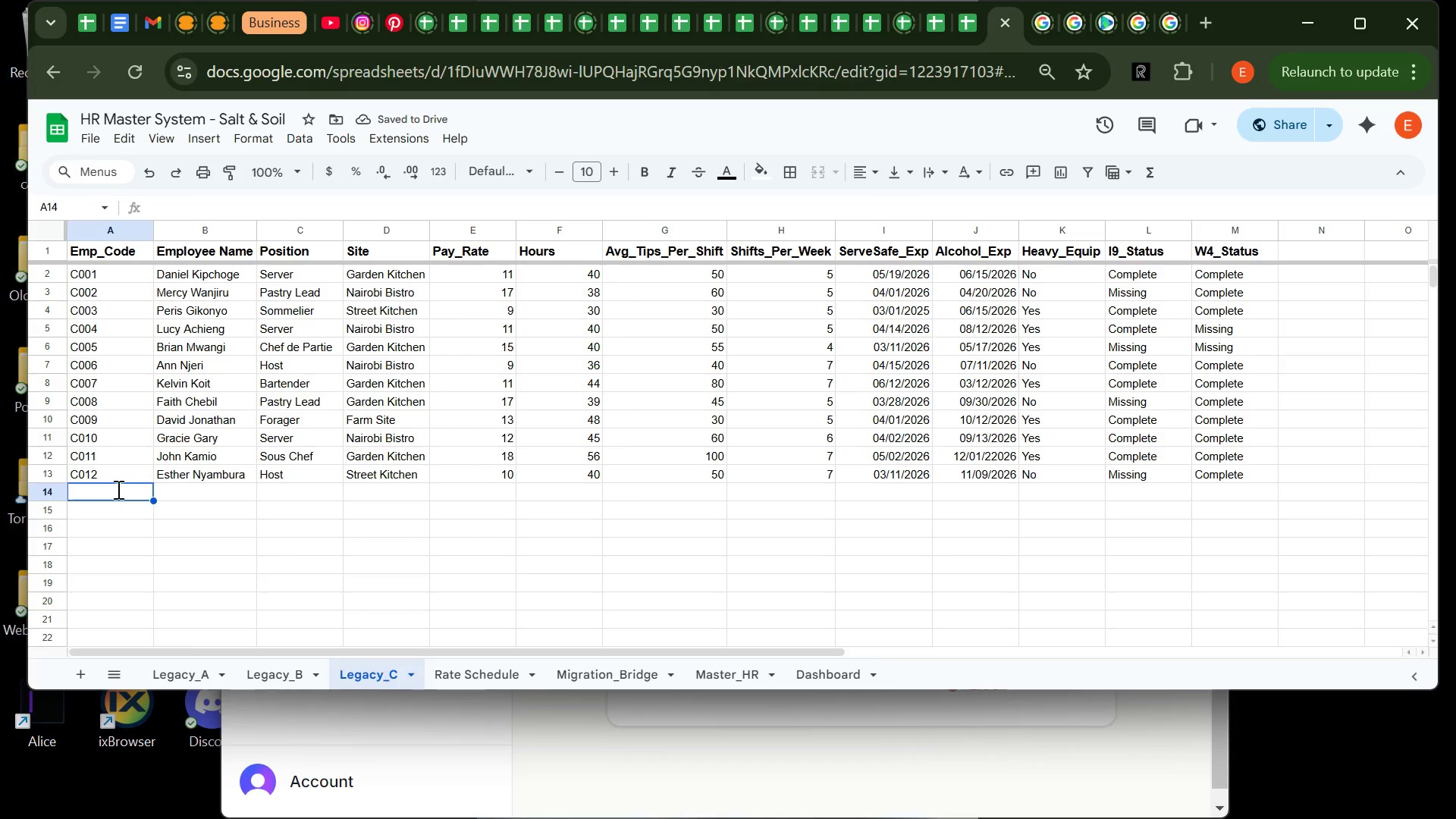 
type(c)
key(Backspace)
type(C013)
 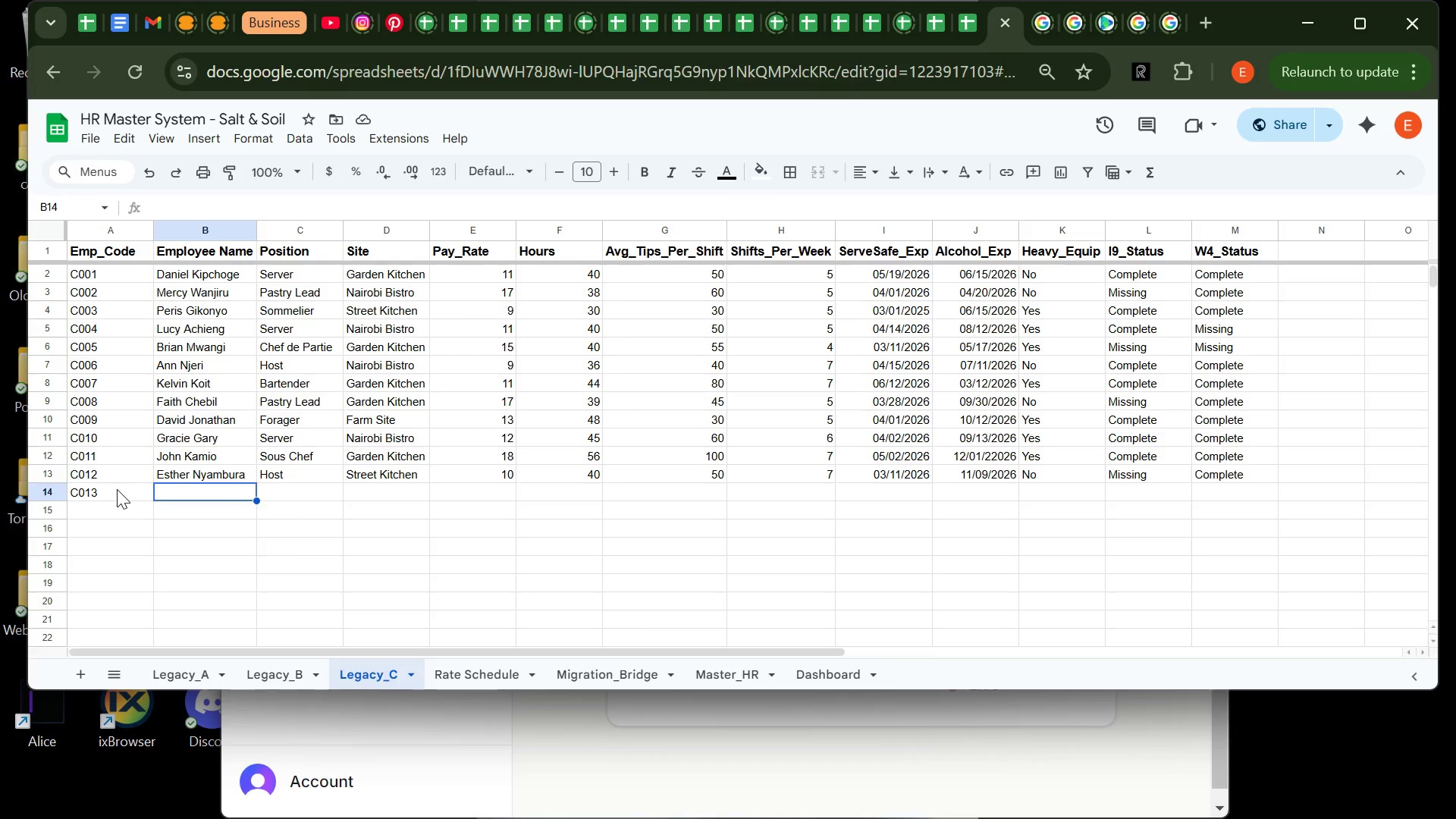 
wait(24.39)
 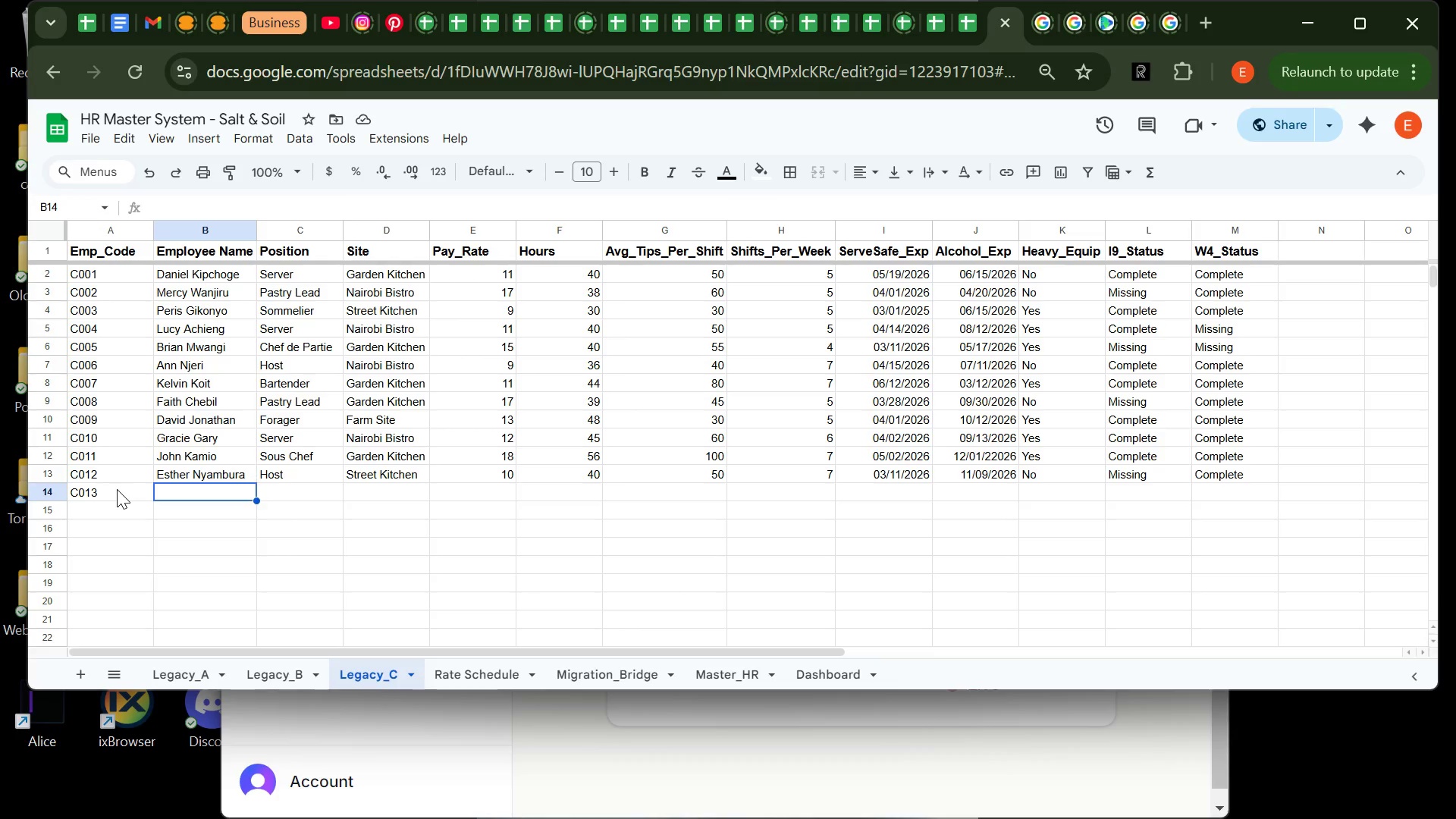 
key(C)
 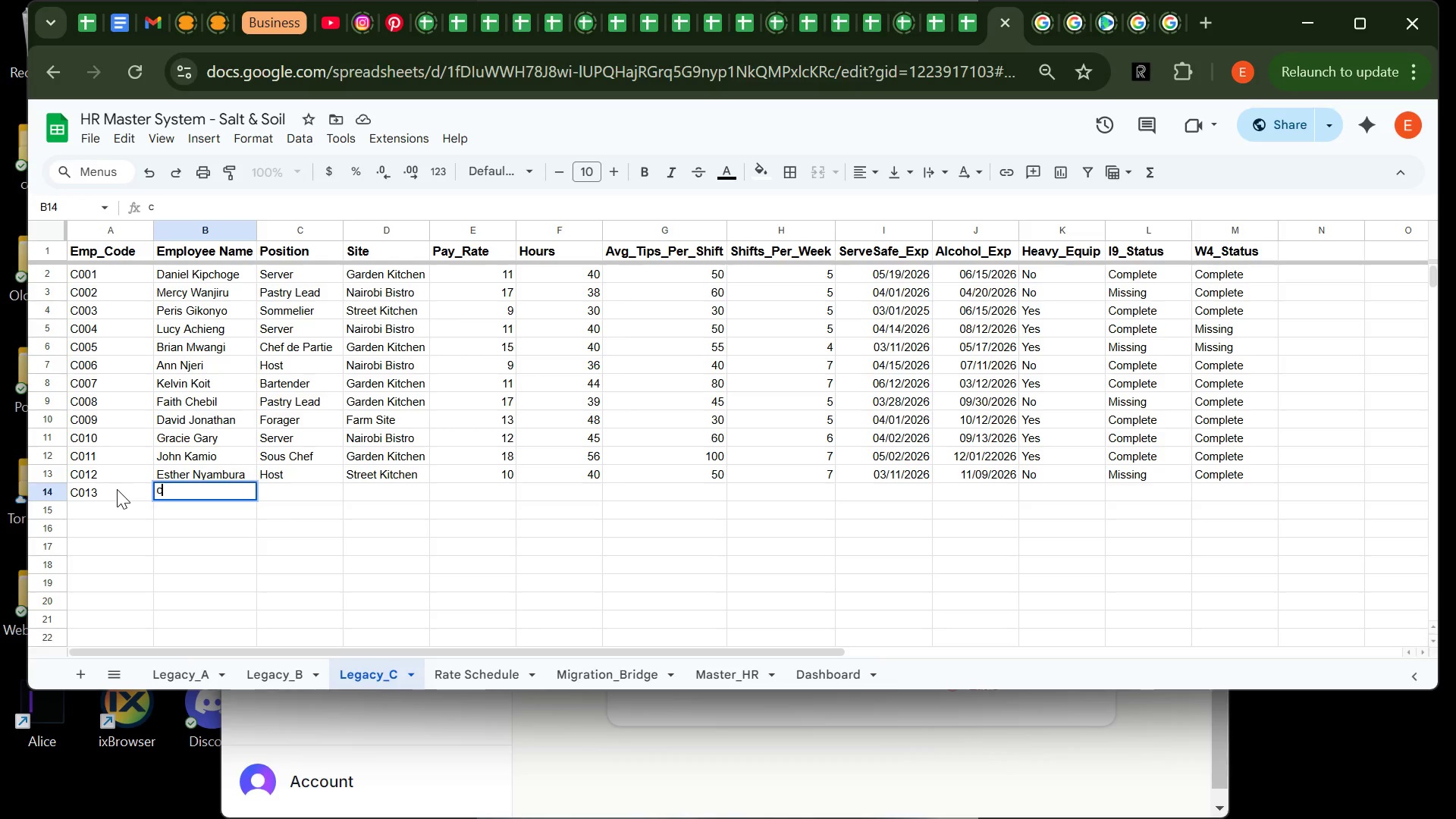 
key(Backspace)
 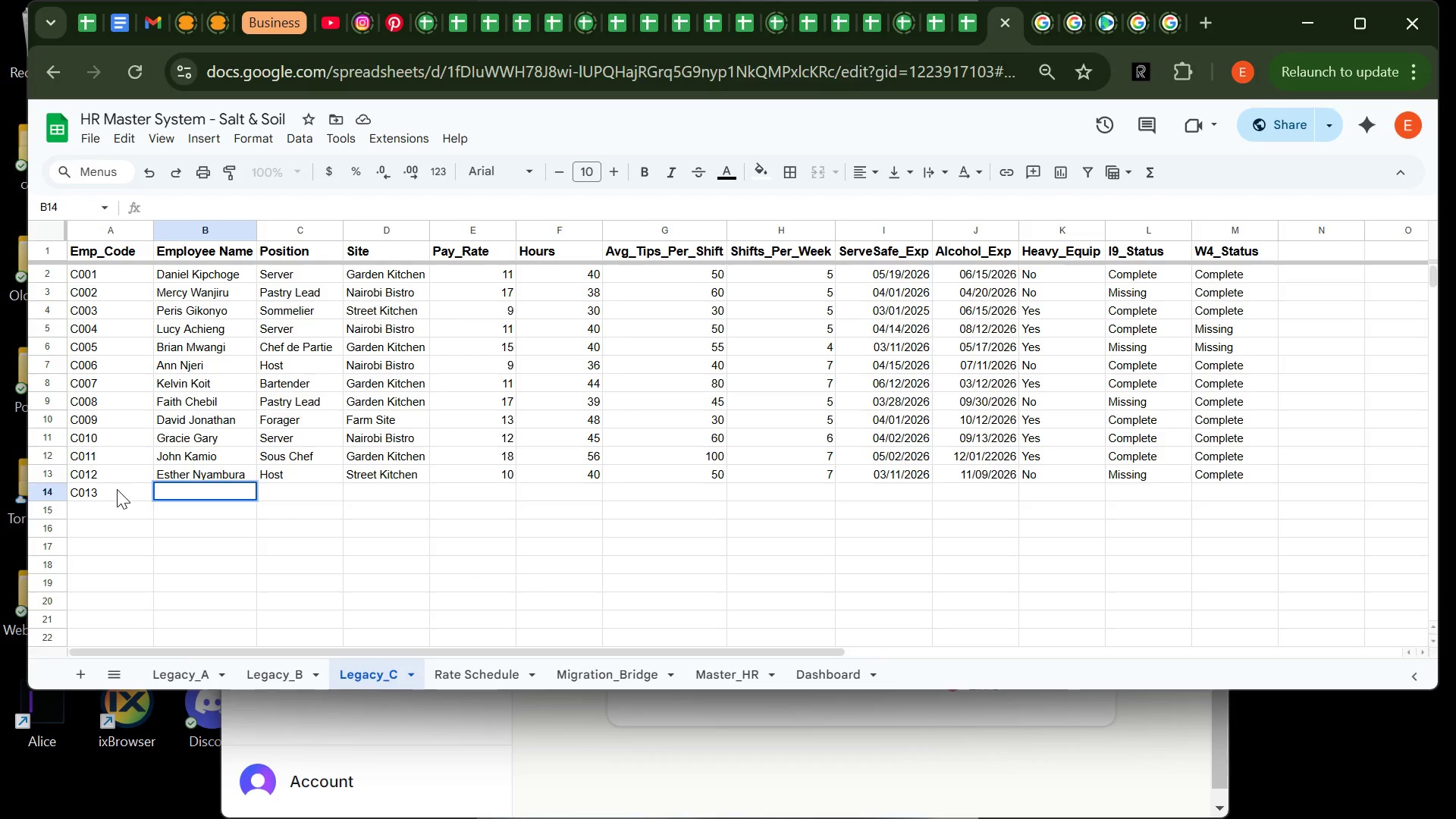 
type(c)
key(Backspace)
type(Collins Rp)
key(Backspace)
type(otich)
key(Tab)
type(Bartender)
key(Tab)
type(Ga[PageDown])
 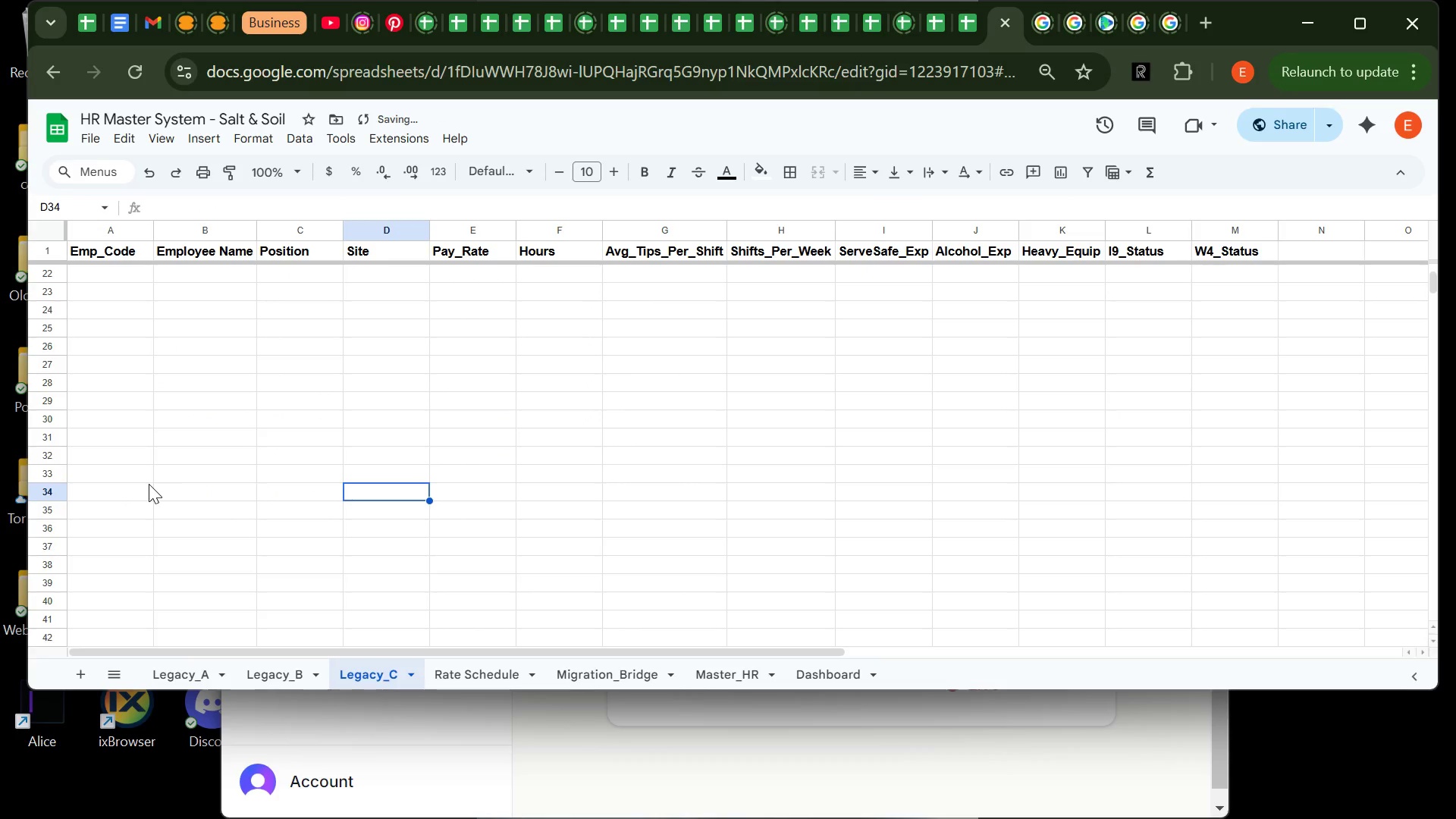 
key(PageUp)
 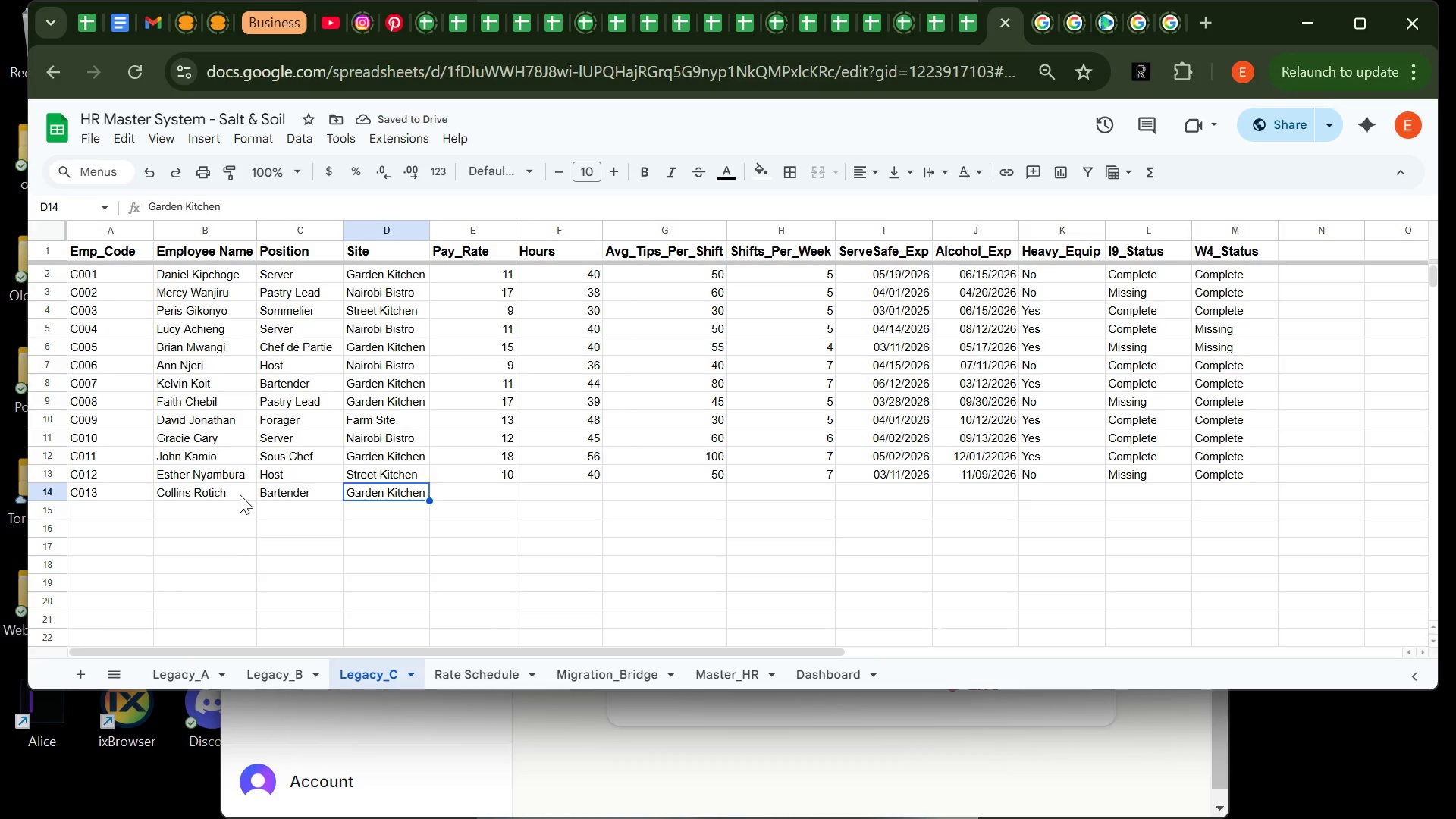 
double_click([240, 494])
 